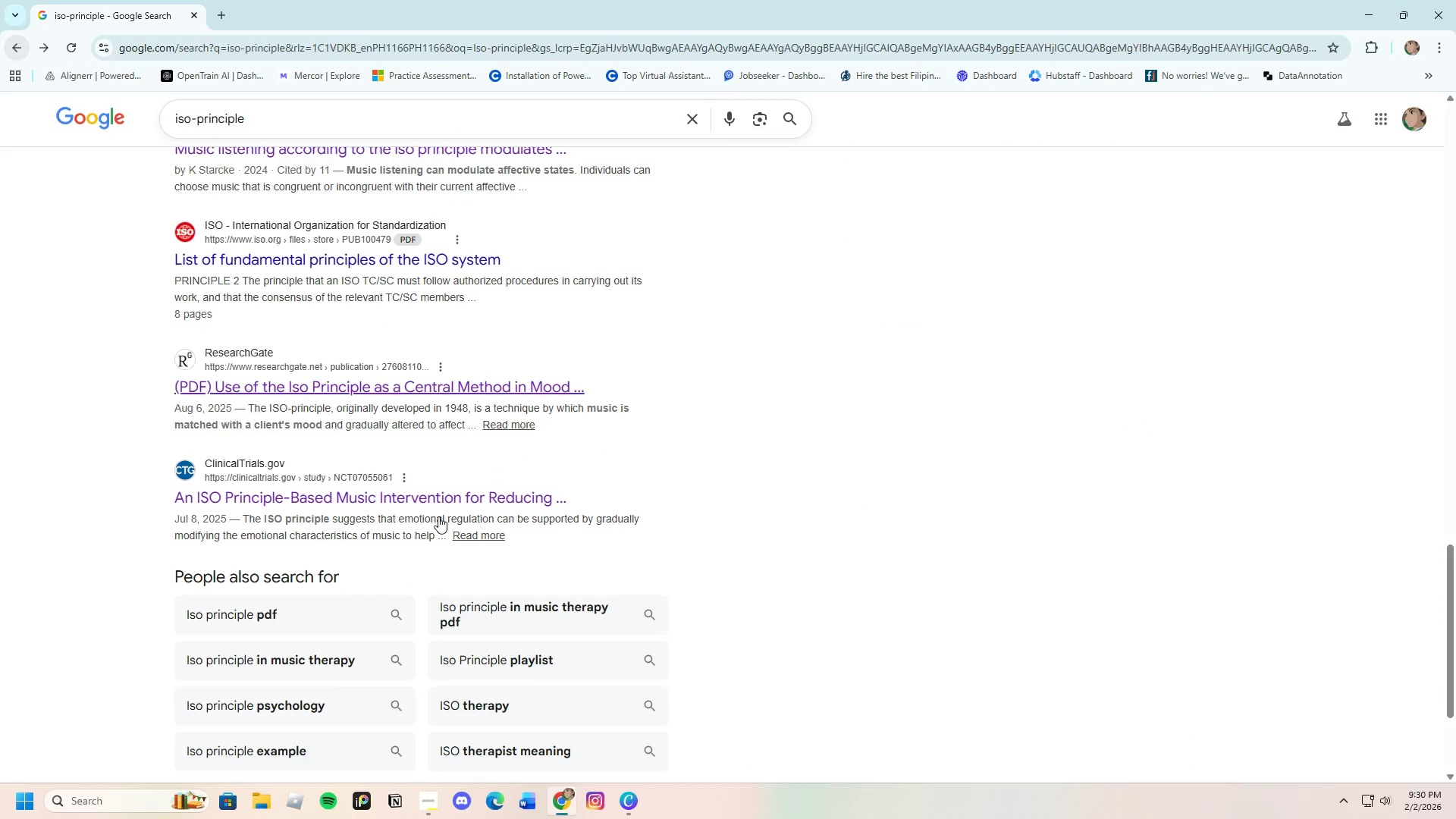 
scroll: coordinate [488, 590], scroll_direction: none, amount: 0.0
 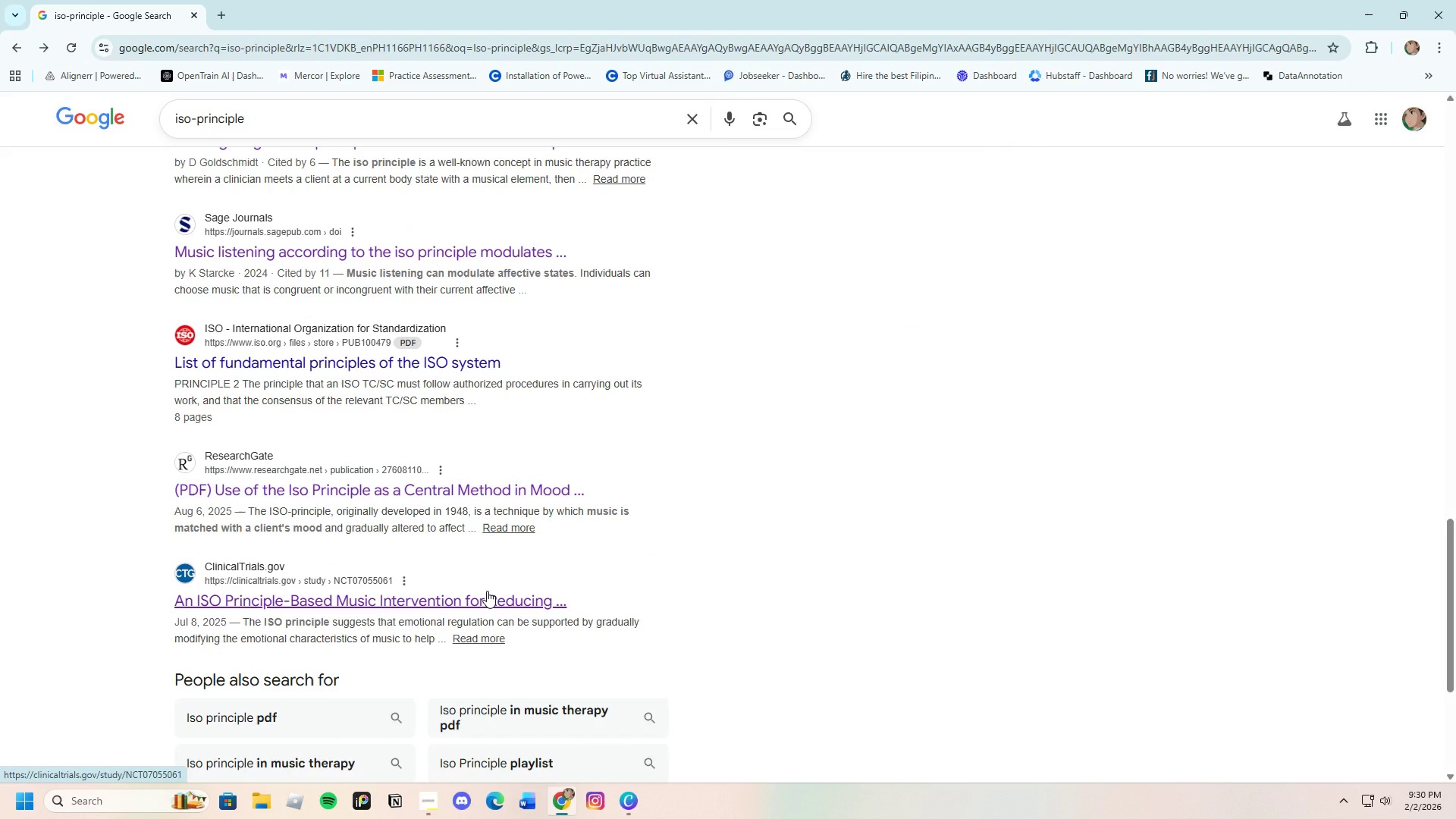 
scroll: coordinate [318, 537], scroll_direction: up, amount: 24.0
 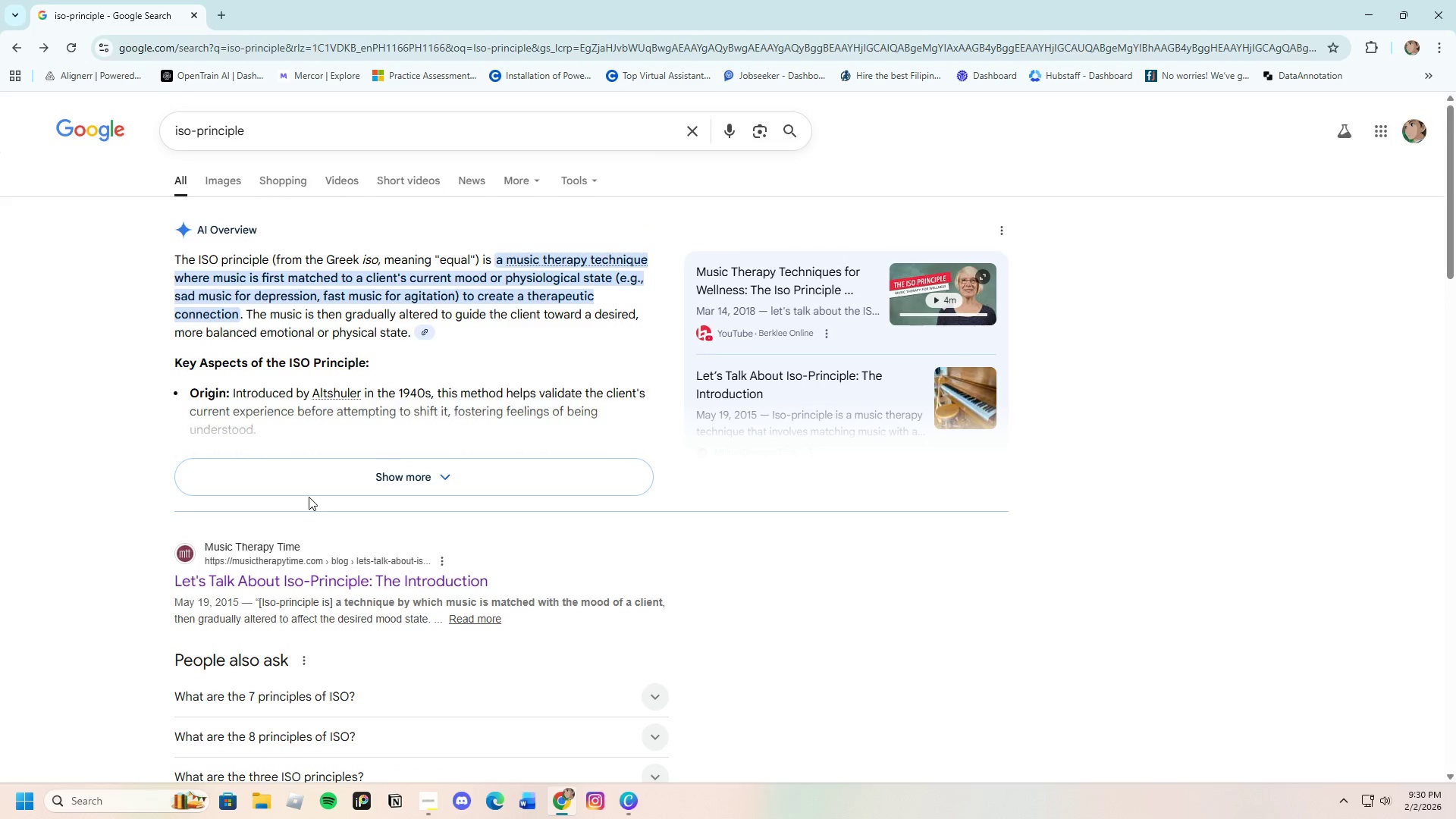 
left_click([309, 497])
 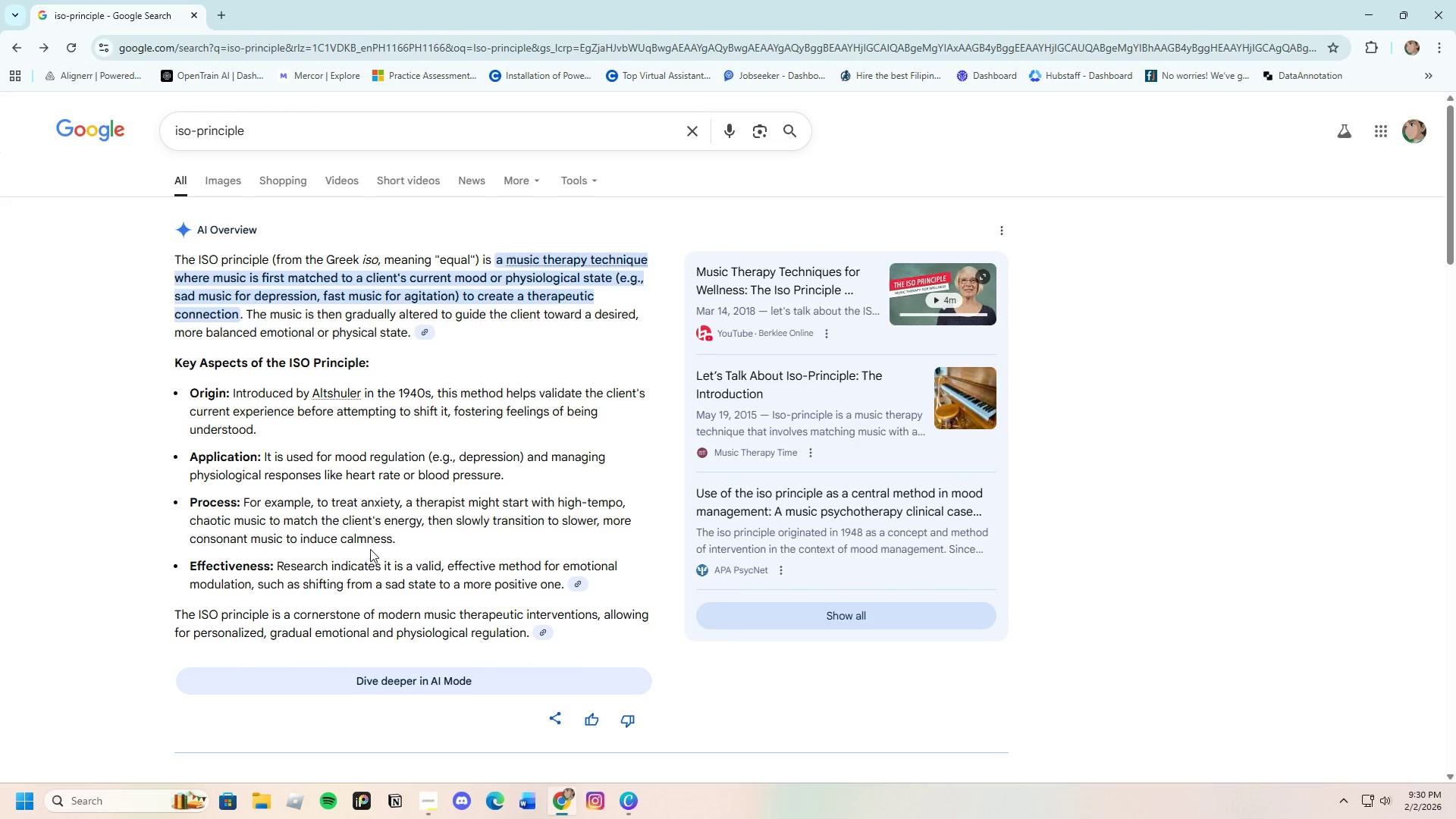 
wait(18.84)
 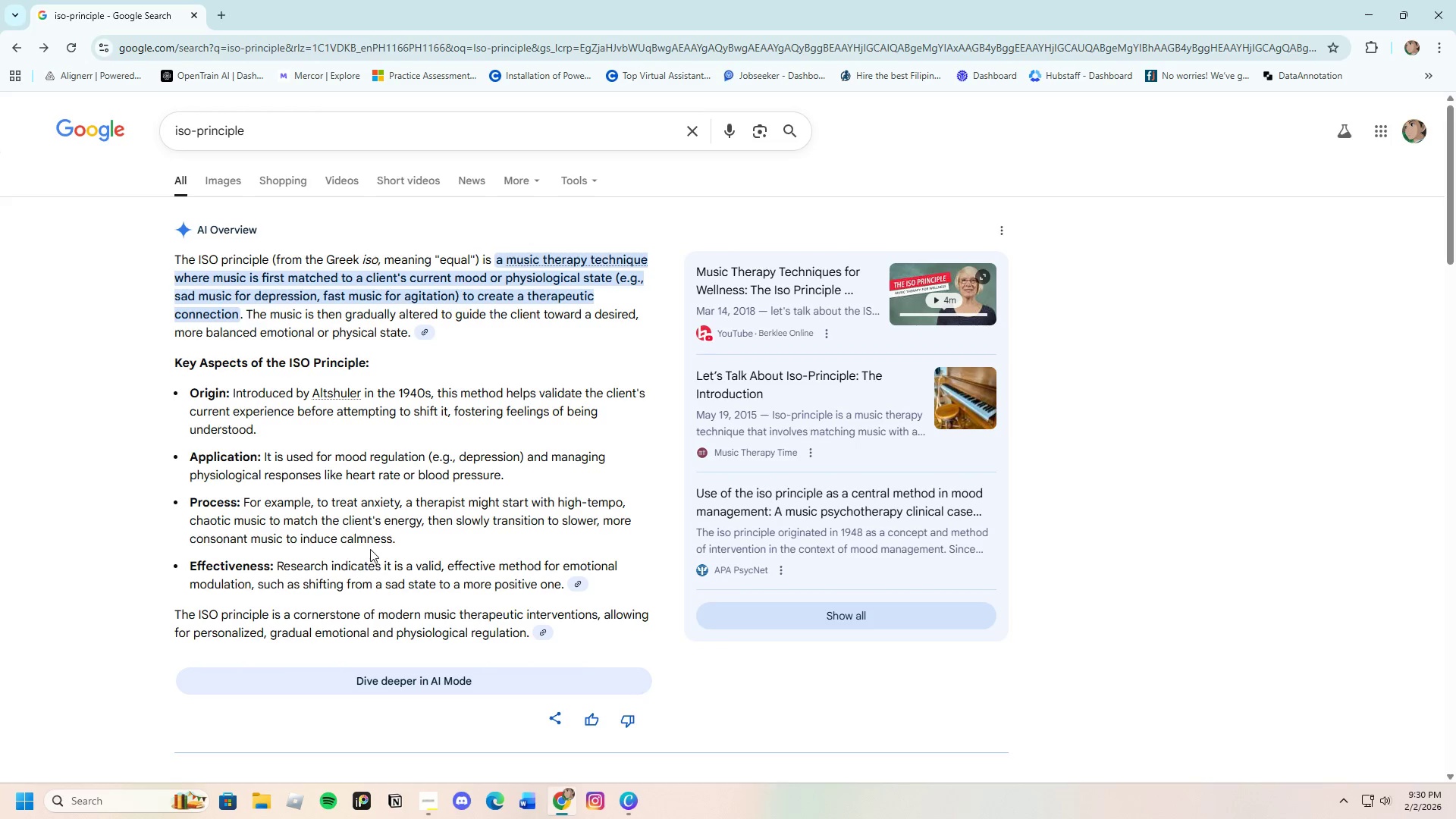 
scroll: coordinate [391, 582], scroll_direction: down, amount: 8.0
 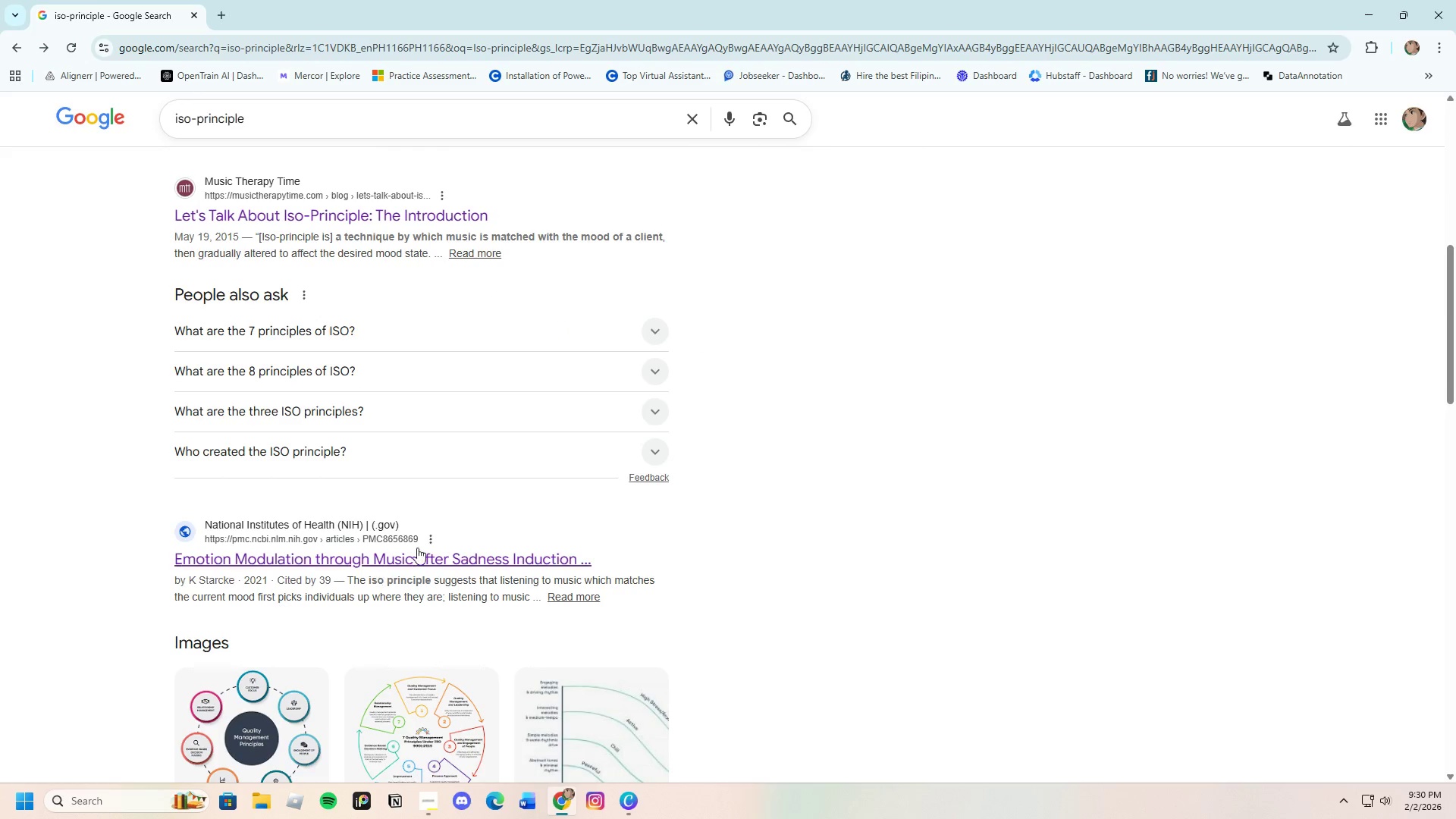 
left_click([635, 332])
 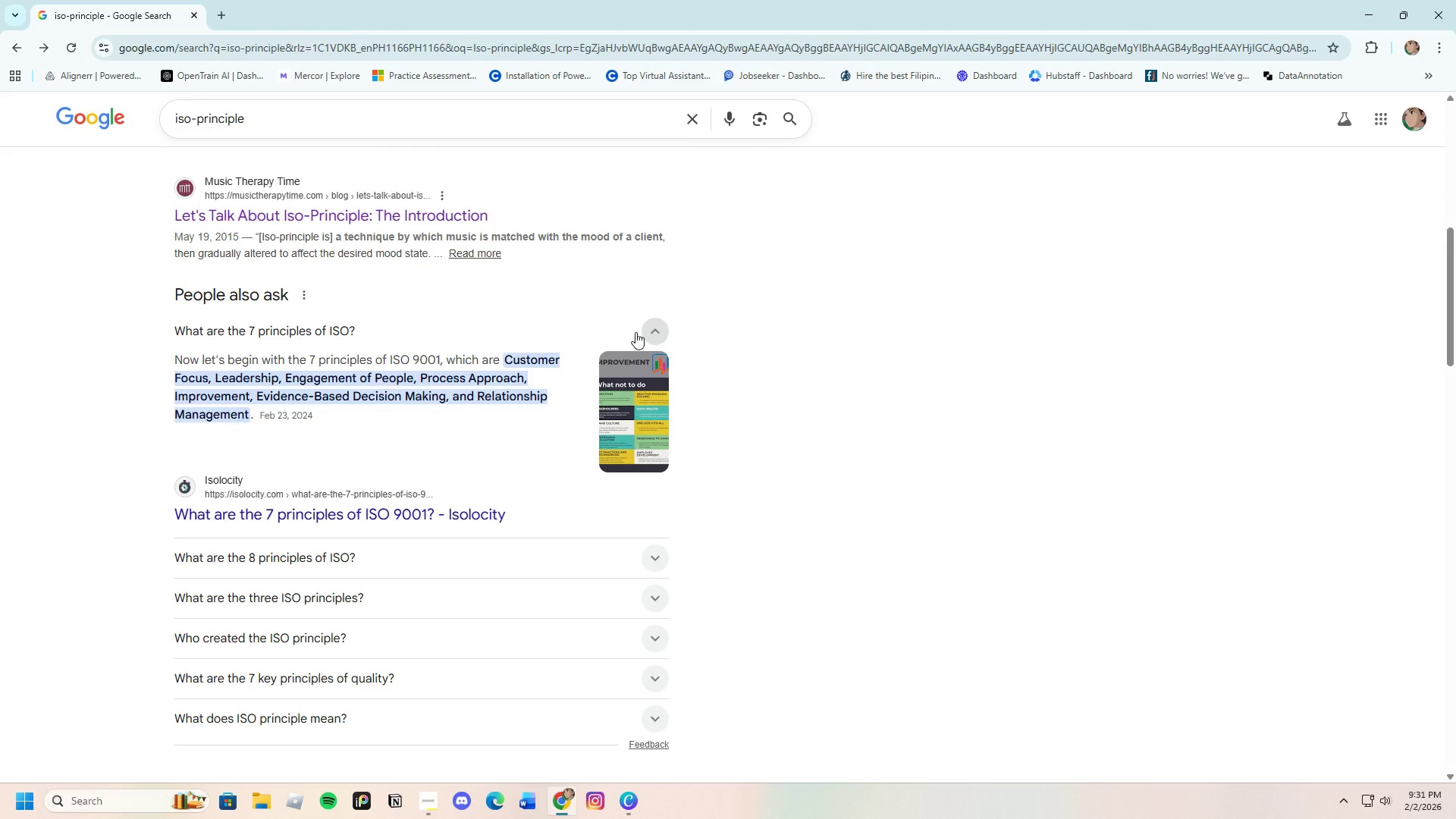 
left_click([635, 332])
 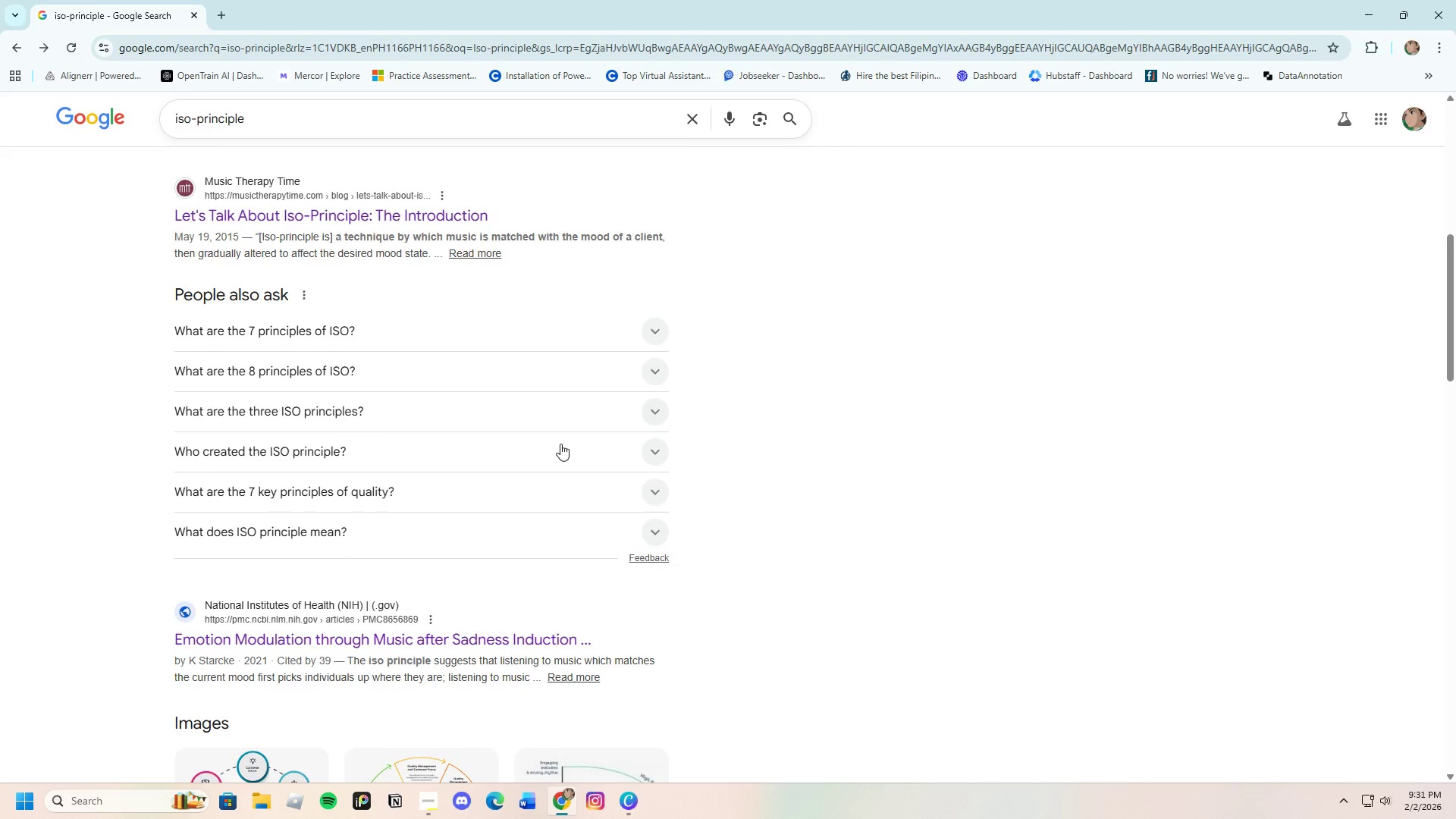 
scroll: coordinate [460, 504], scroll_direction: down, amount: 3.0
 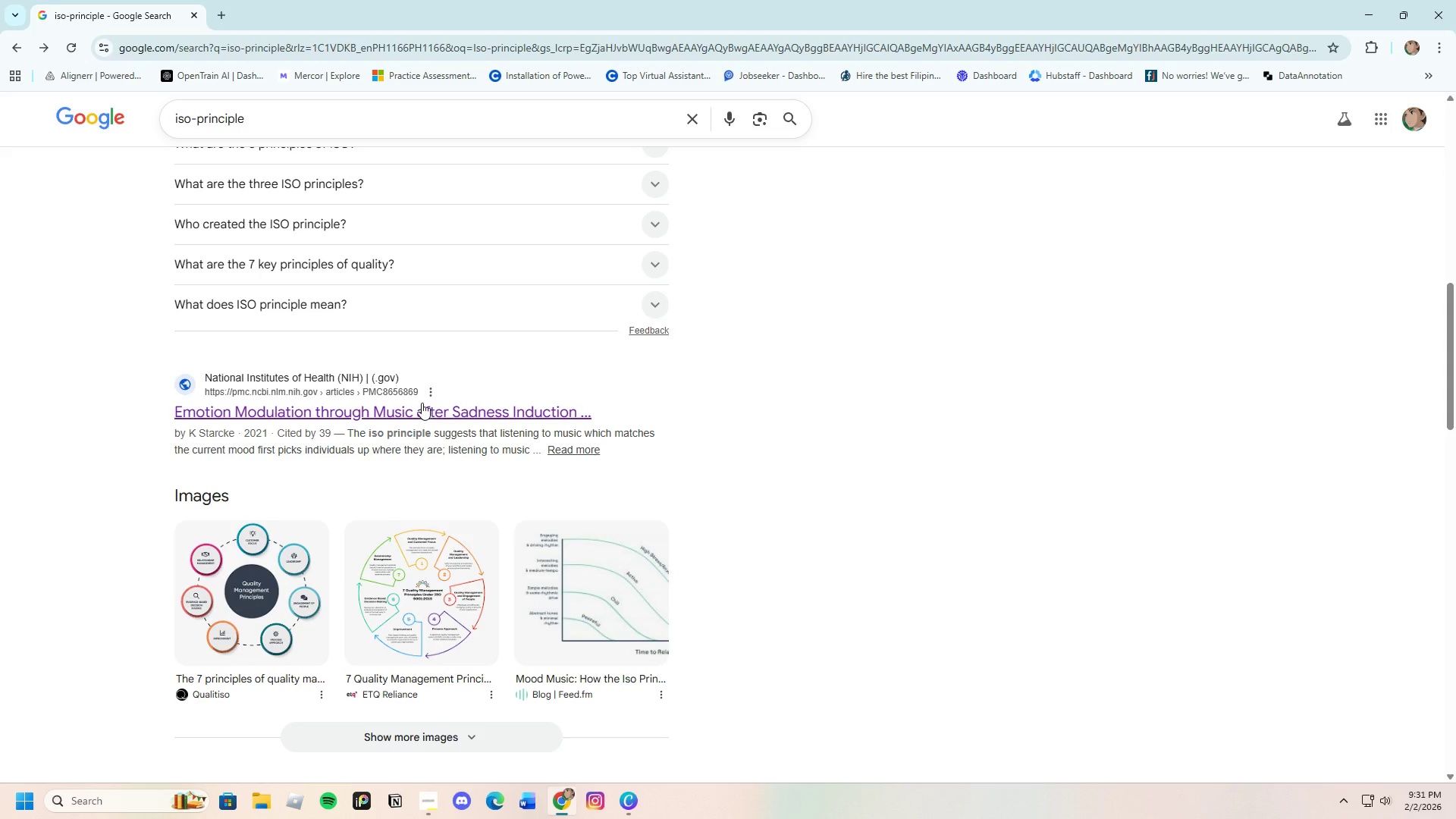 
left_click([422, 403])
 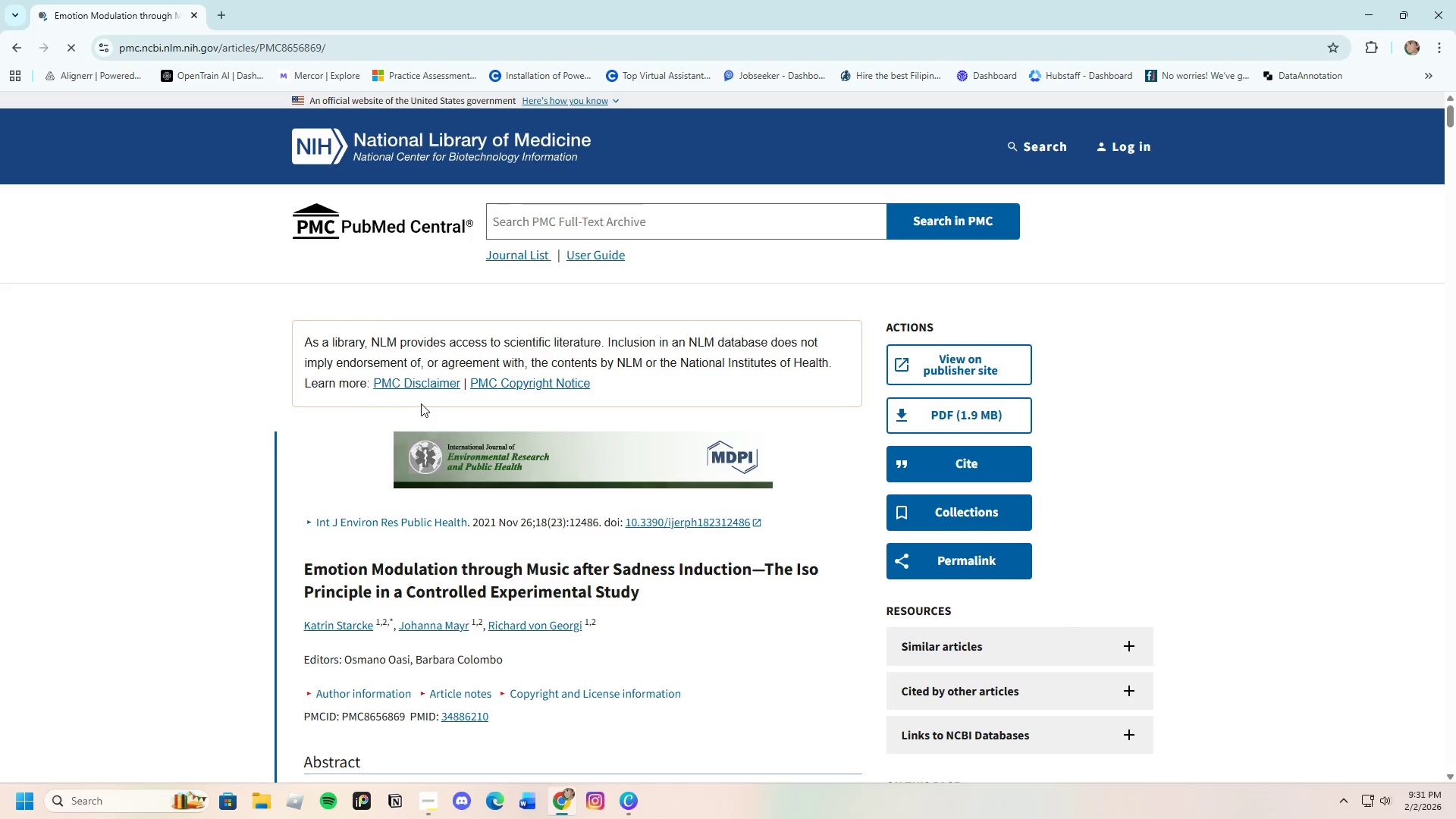 
scroll: coordinate [500, 524], scroll_direction: down, amount: 6.0
 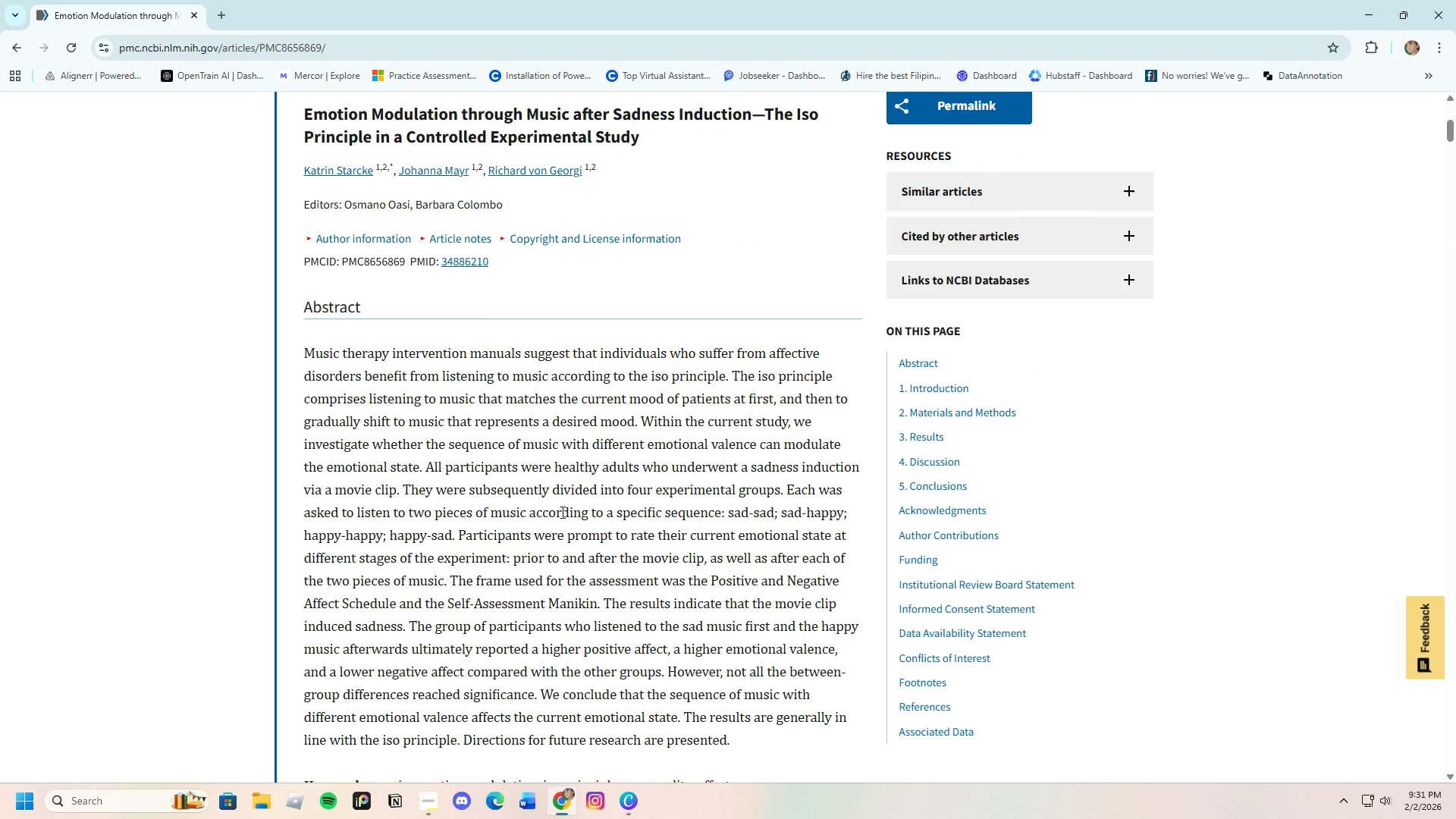 
wait(32.57)
 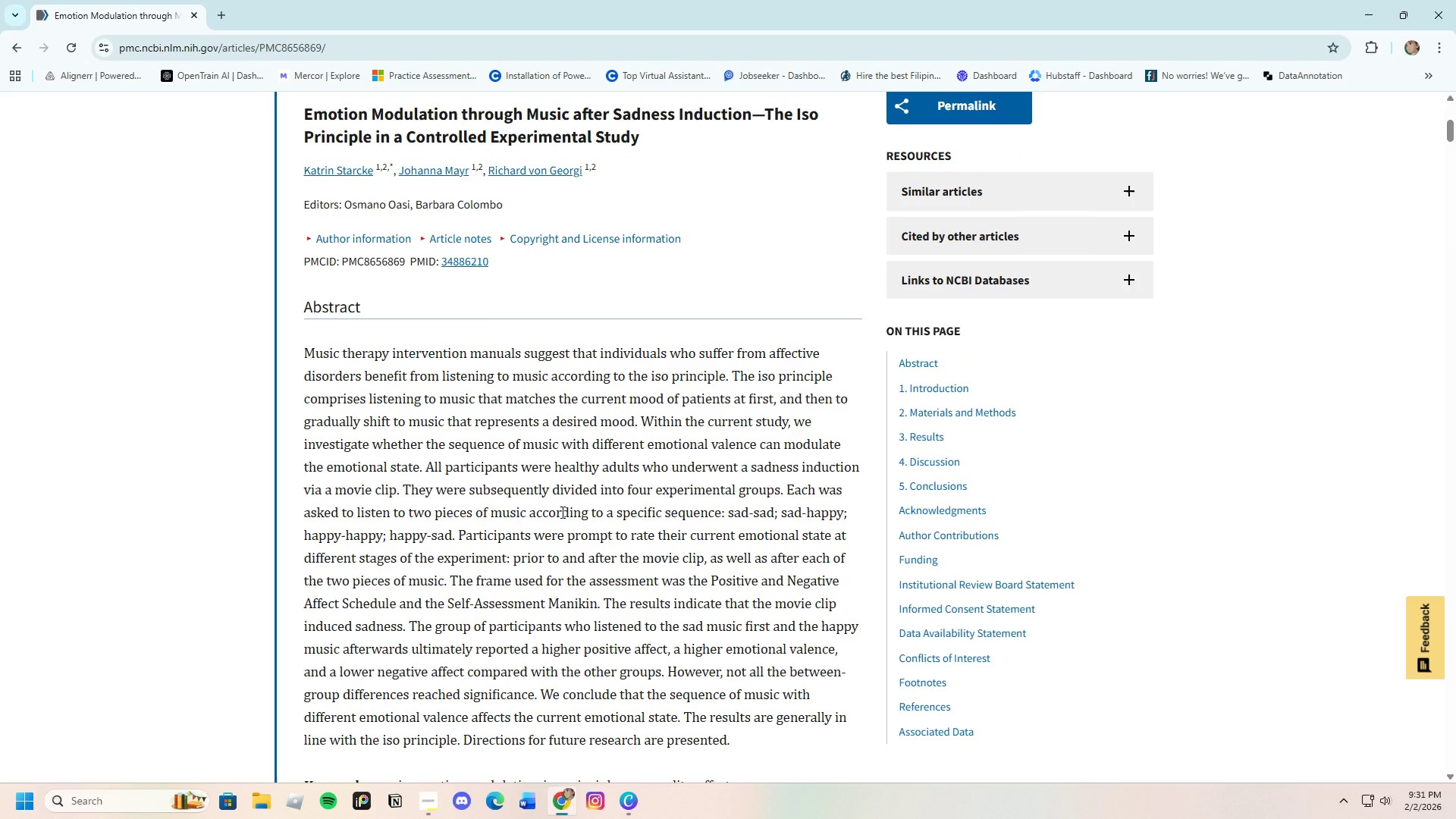 
scroll: coordinate [601, 491], scroll_direction: down, amount: 5.0
 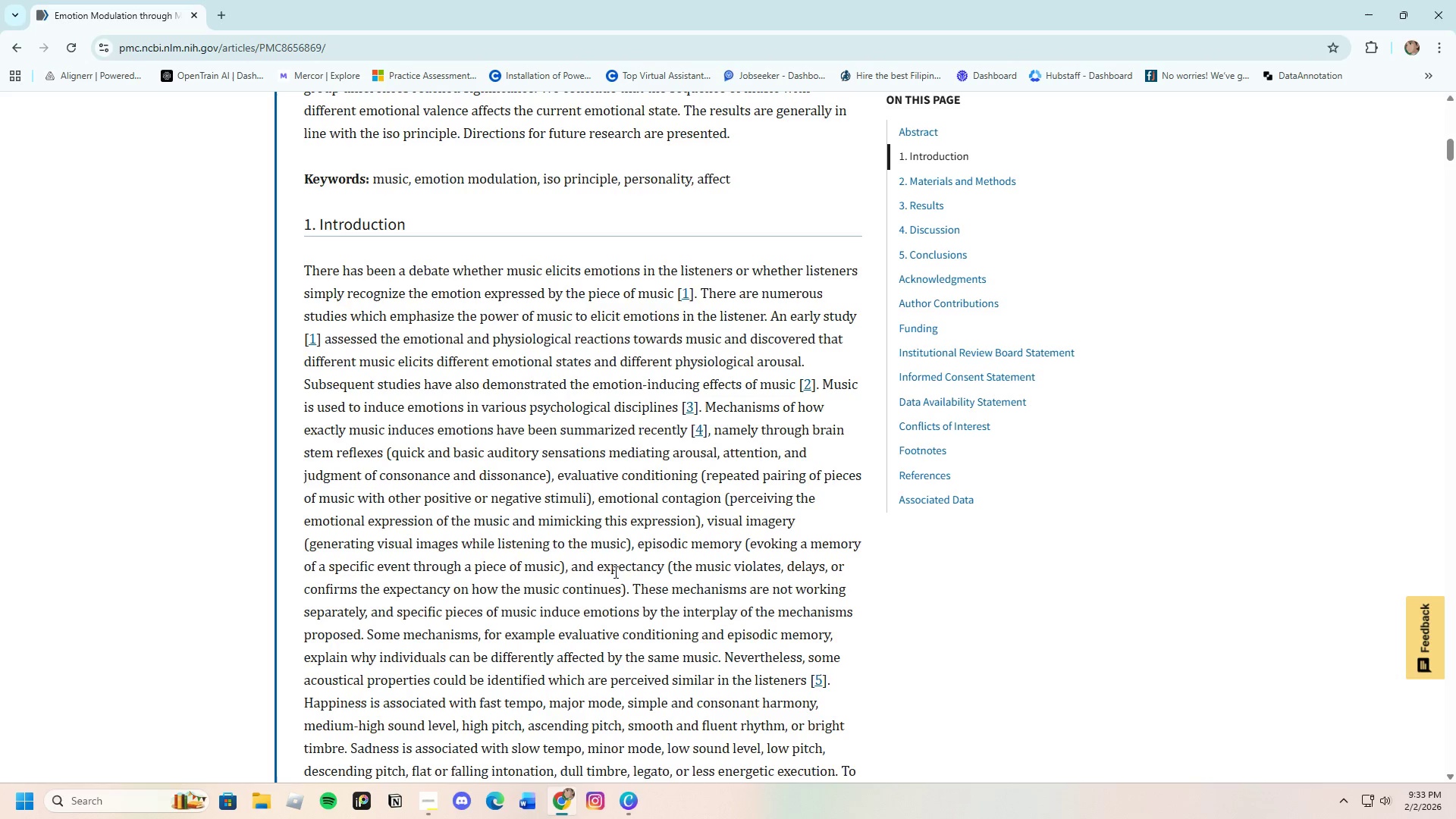 
wait(114.67)
 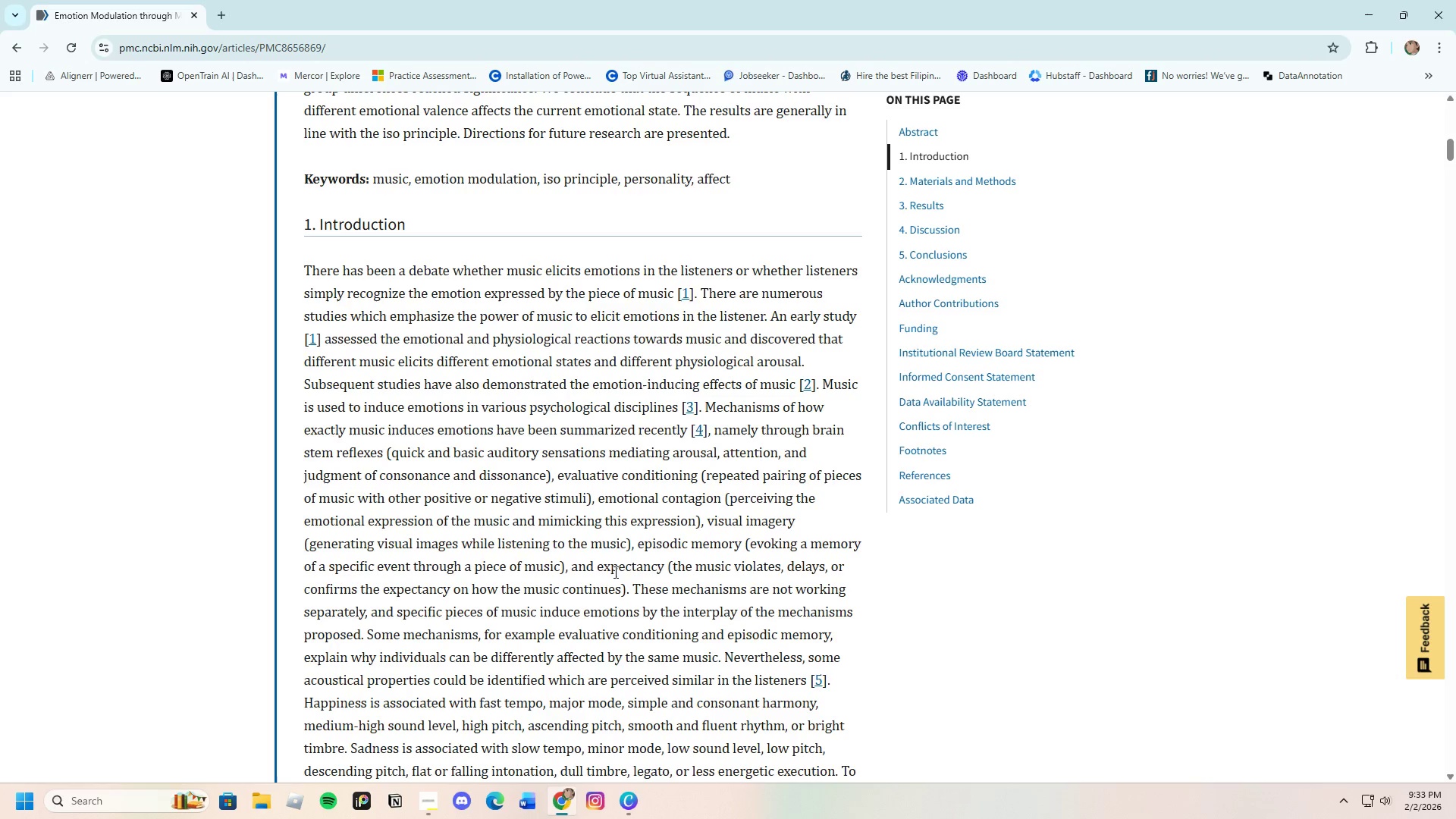 
scroll: coordinate [505, 630], scroll_direction: down, amount: 2.0
 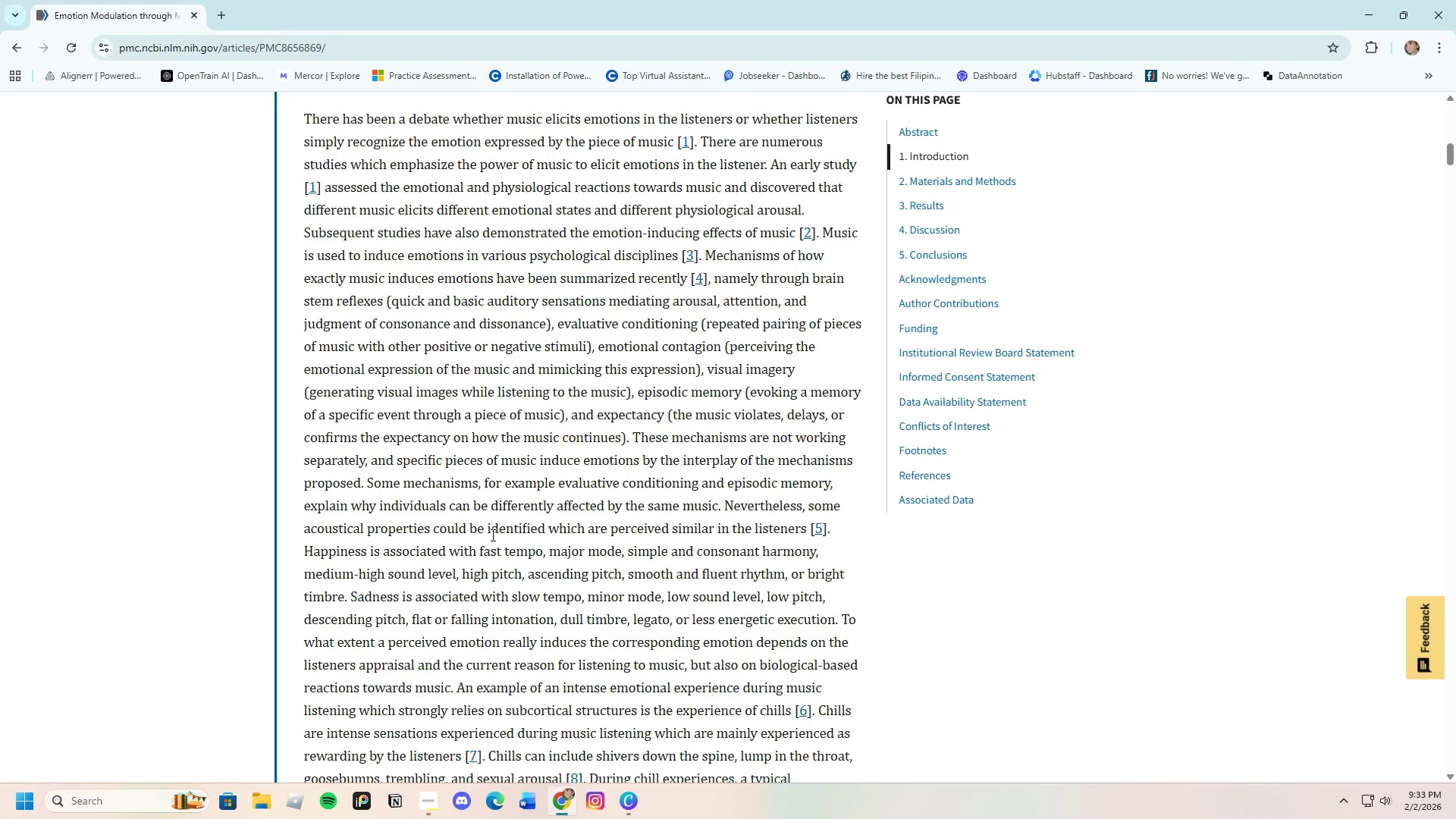 
wait(5.31)
 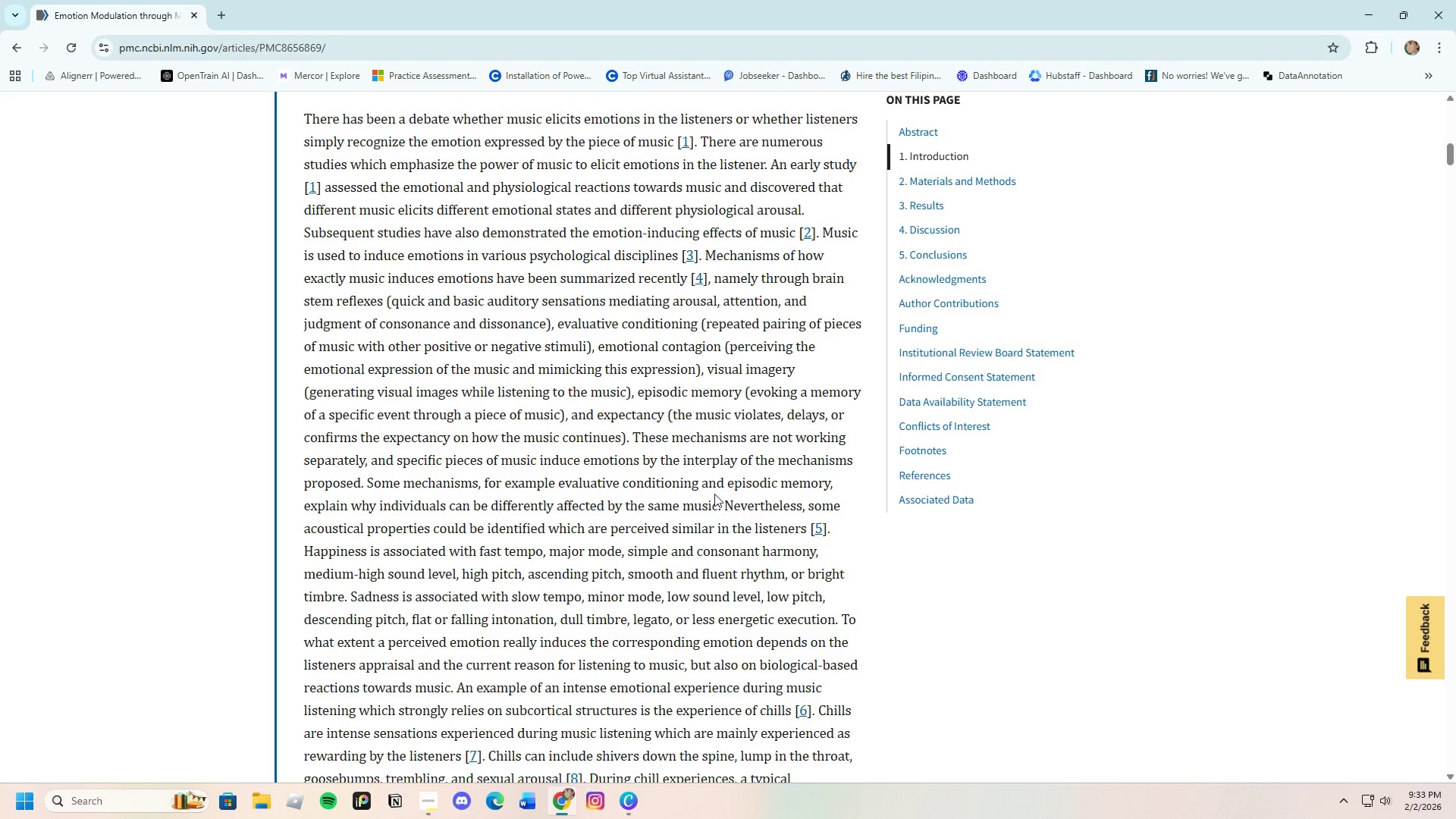 
scroll: coordinate [582, 522], scroll_direction: up, amount: 1.0
 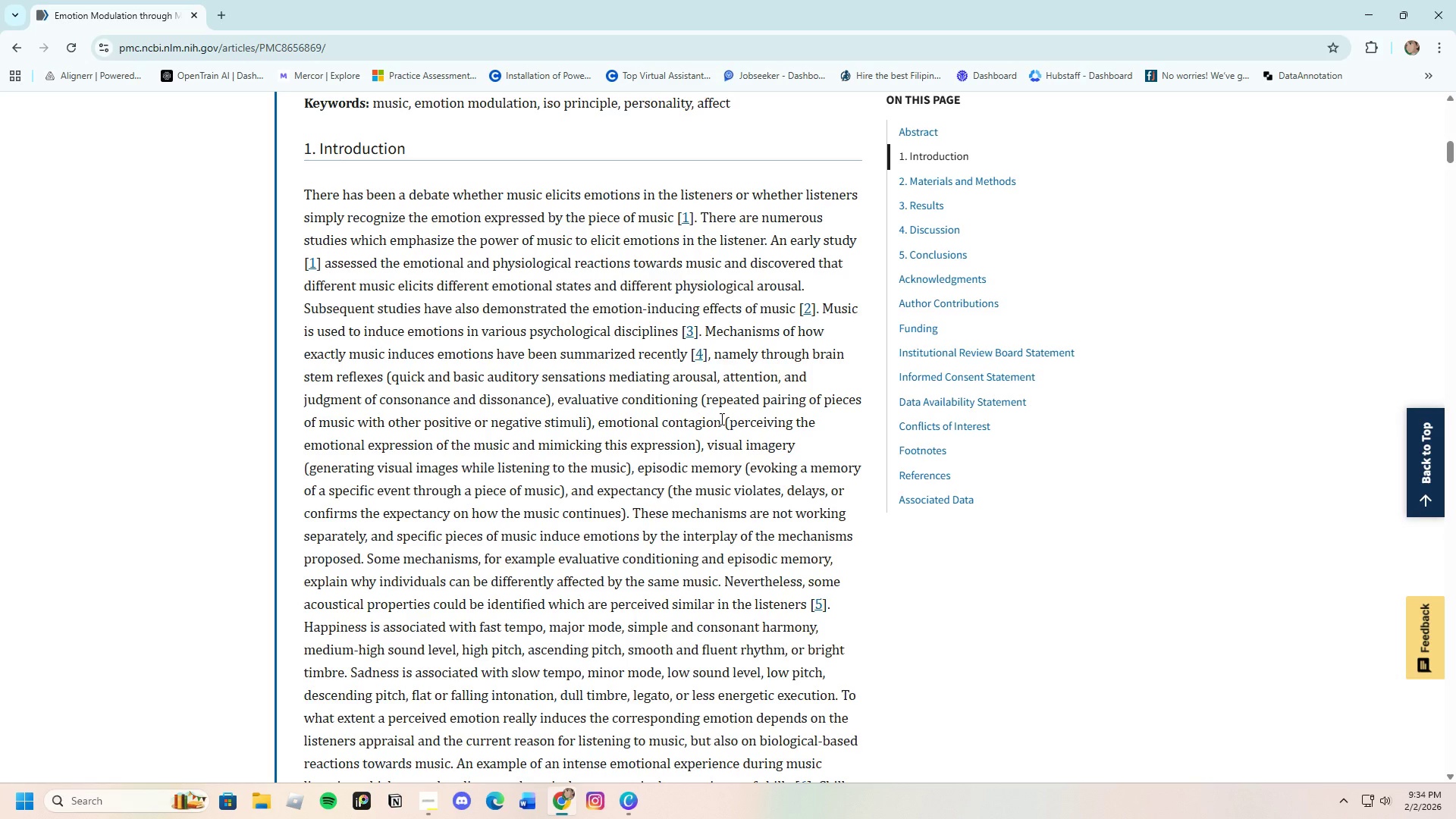 
wait(51.14)
 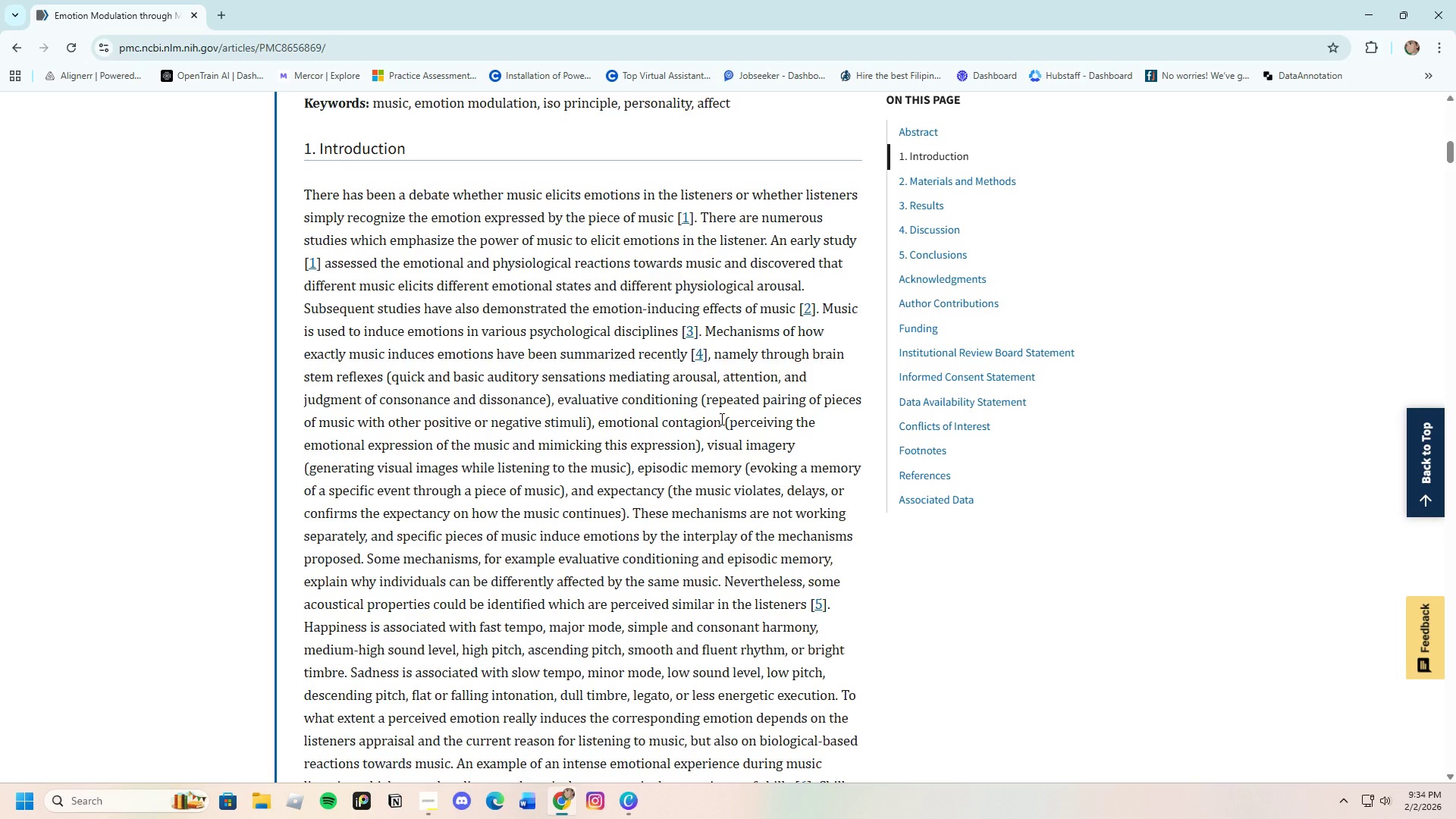 
scroll: coordinate [674, 420], scroll_direction: up, amount: 10.0
 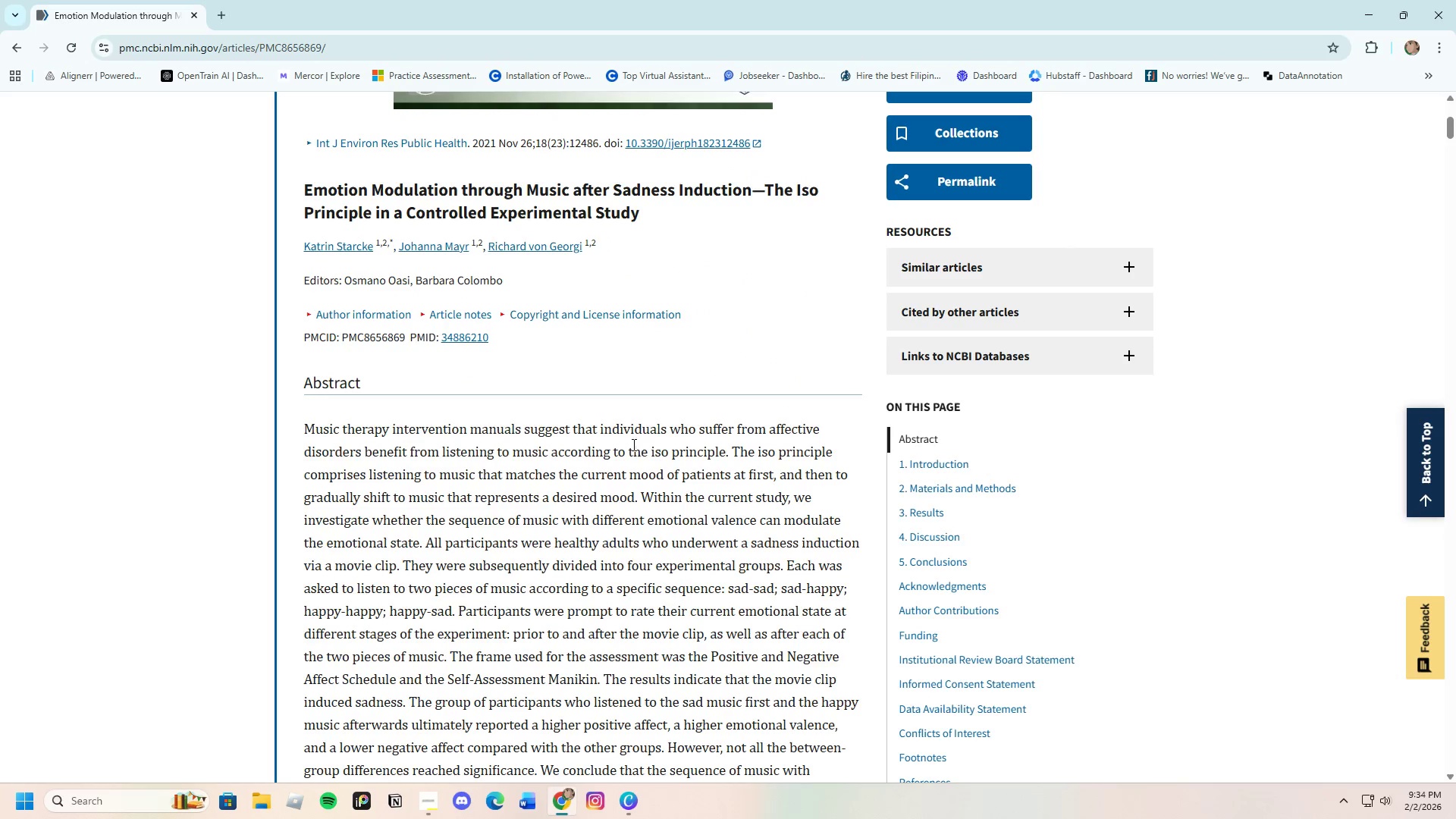 
scroll: coordinate [645, 446], scroll_direction: down, amount: 2.0
 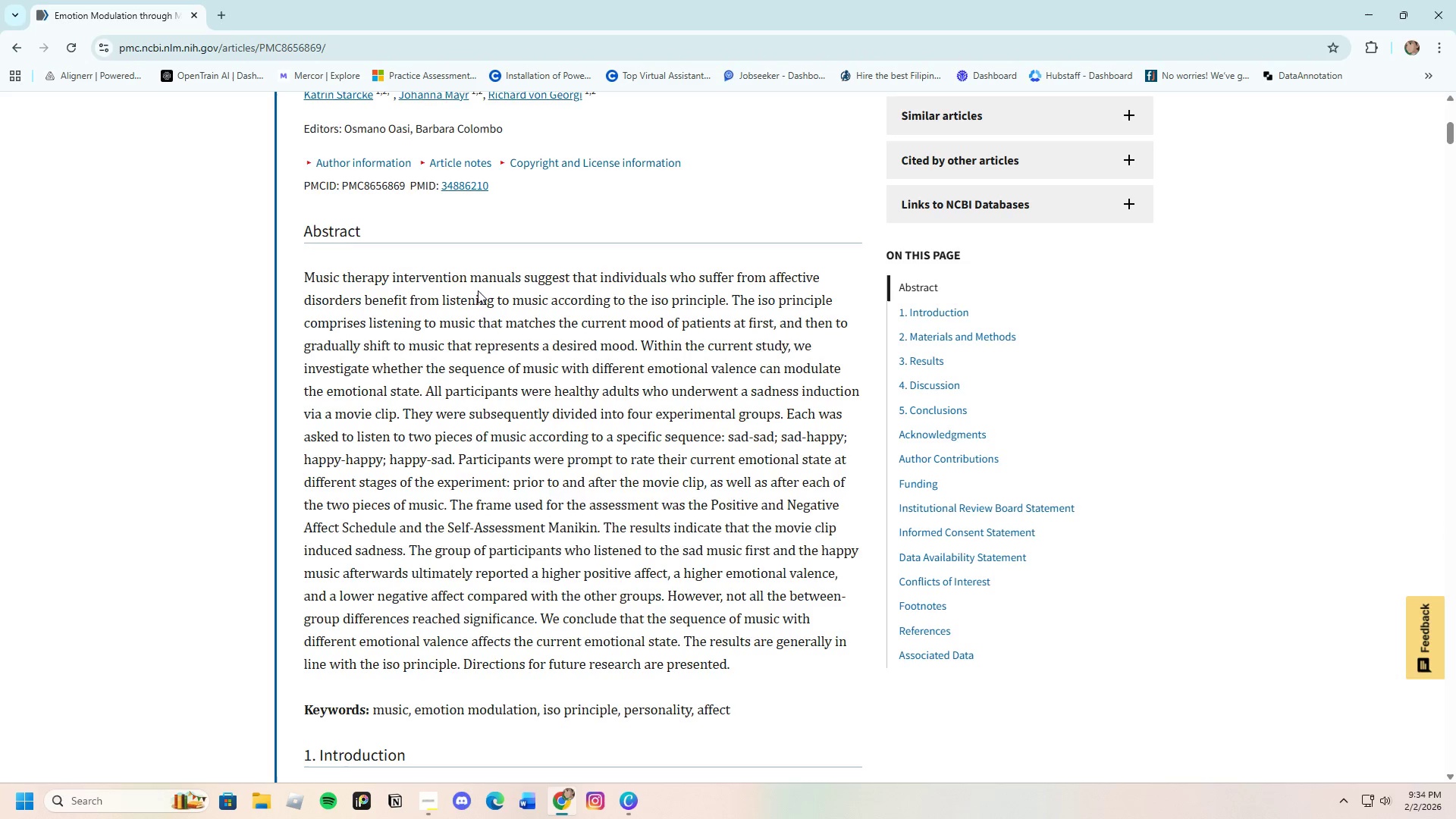 
wait(9.02)
 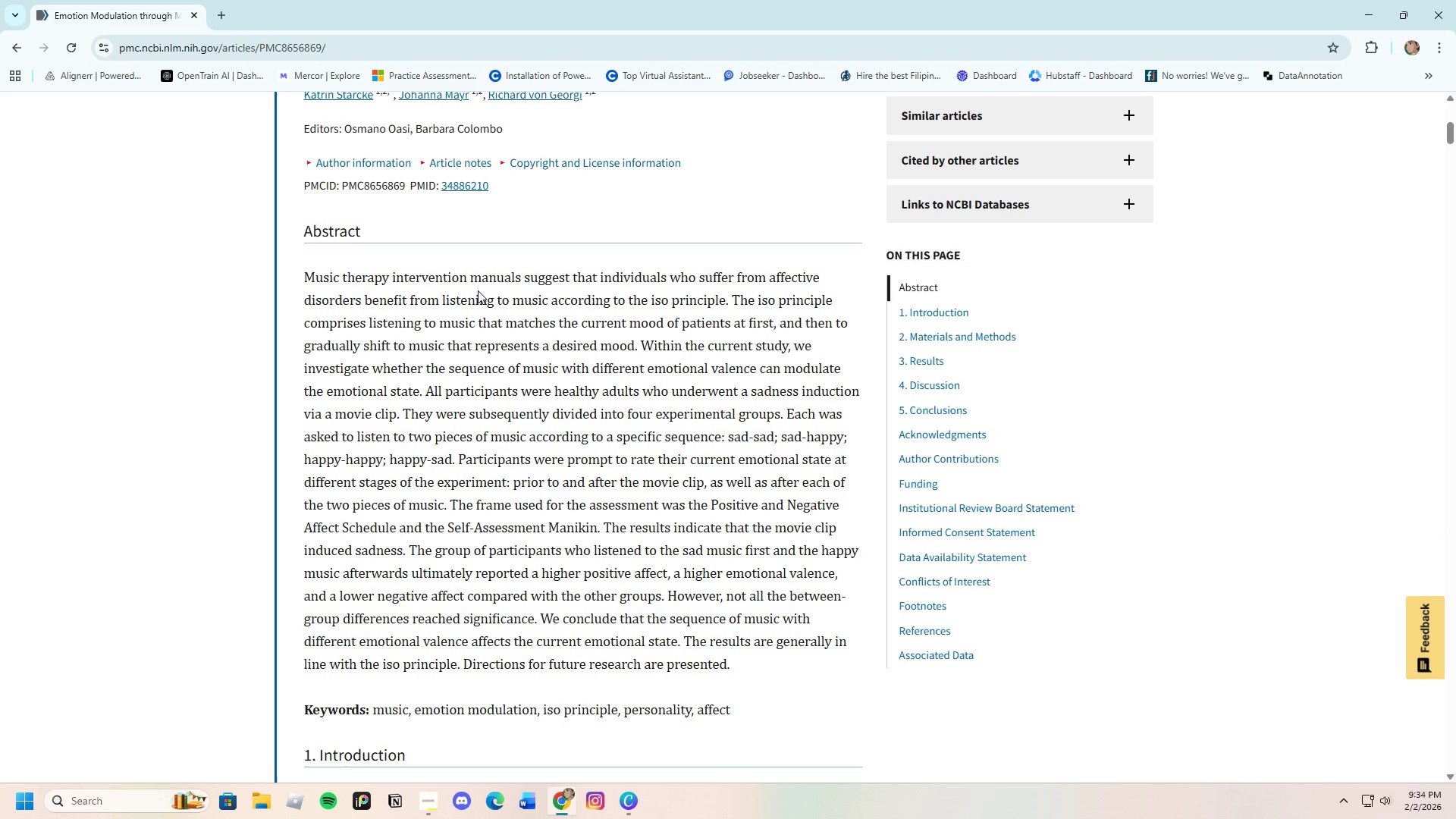 
left_click([632, 799])
 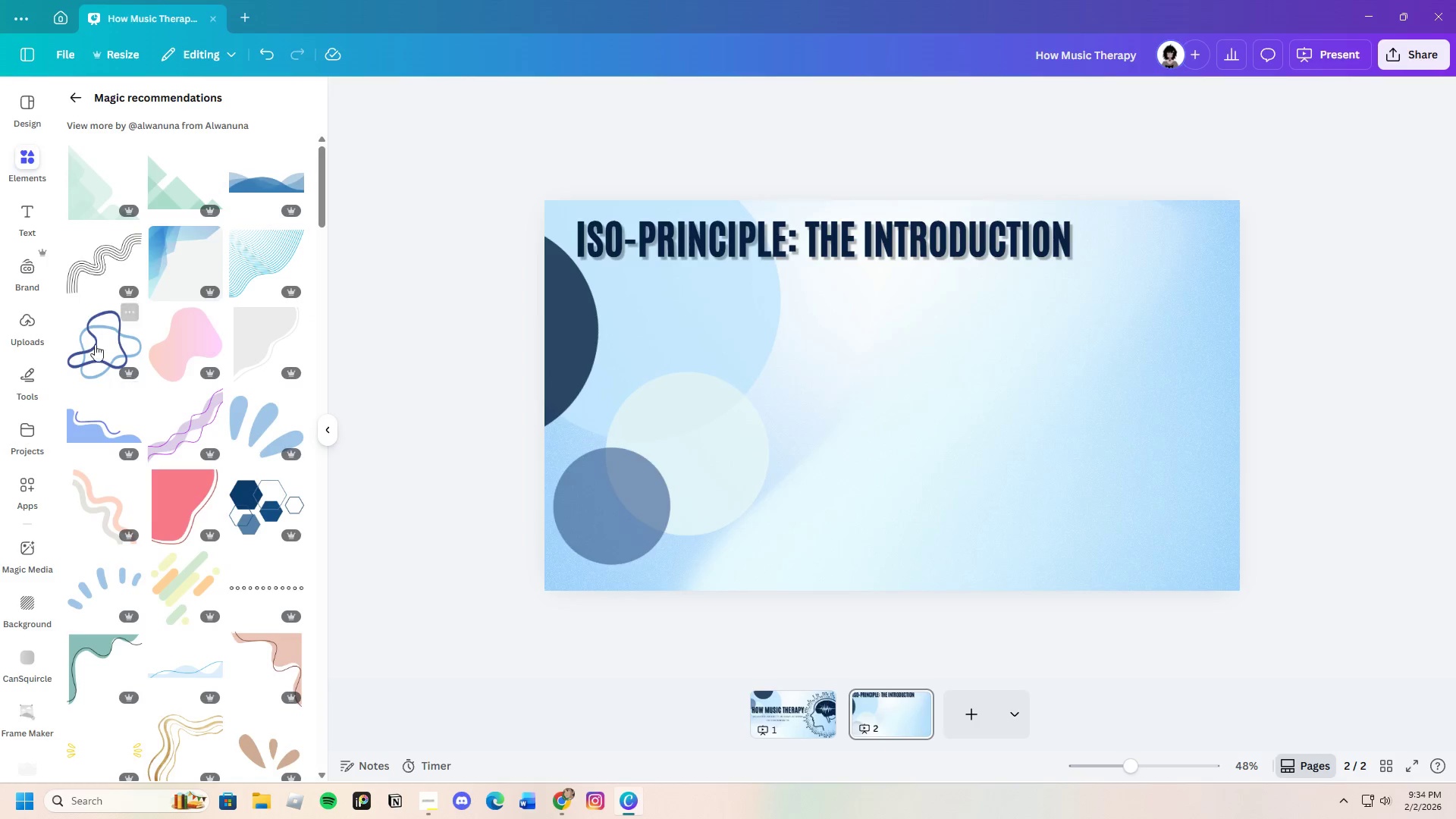 
left_click([24, 210])
 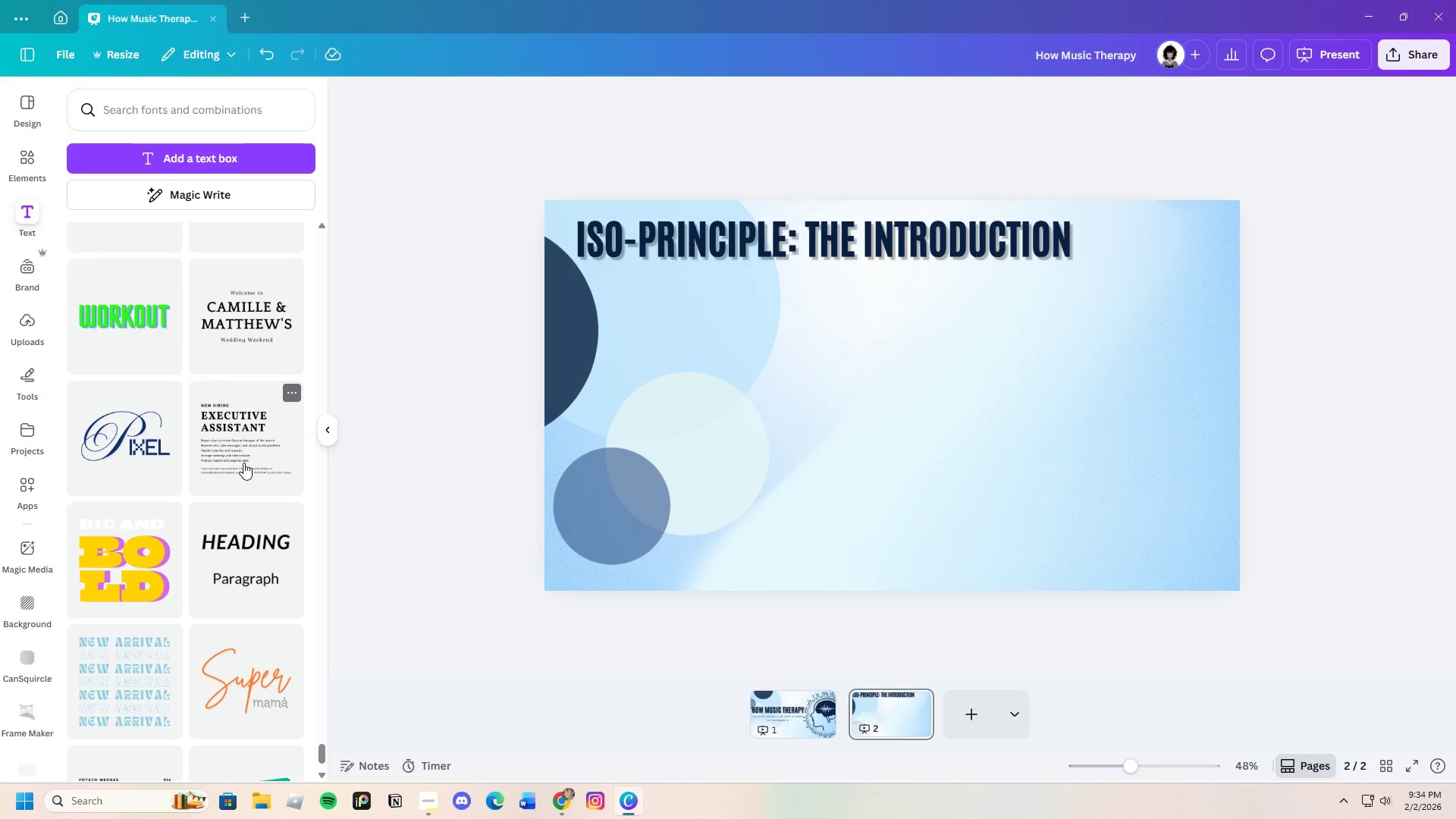 
scroll: coordinate [274, 570], scroll_direction: down, amount: 12.0
 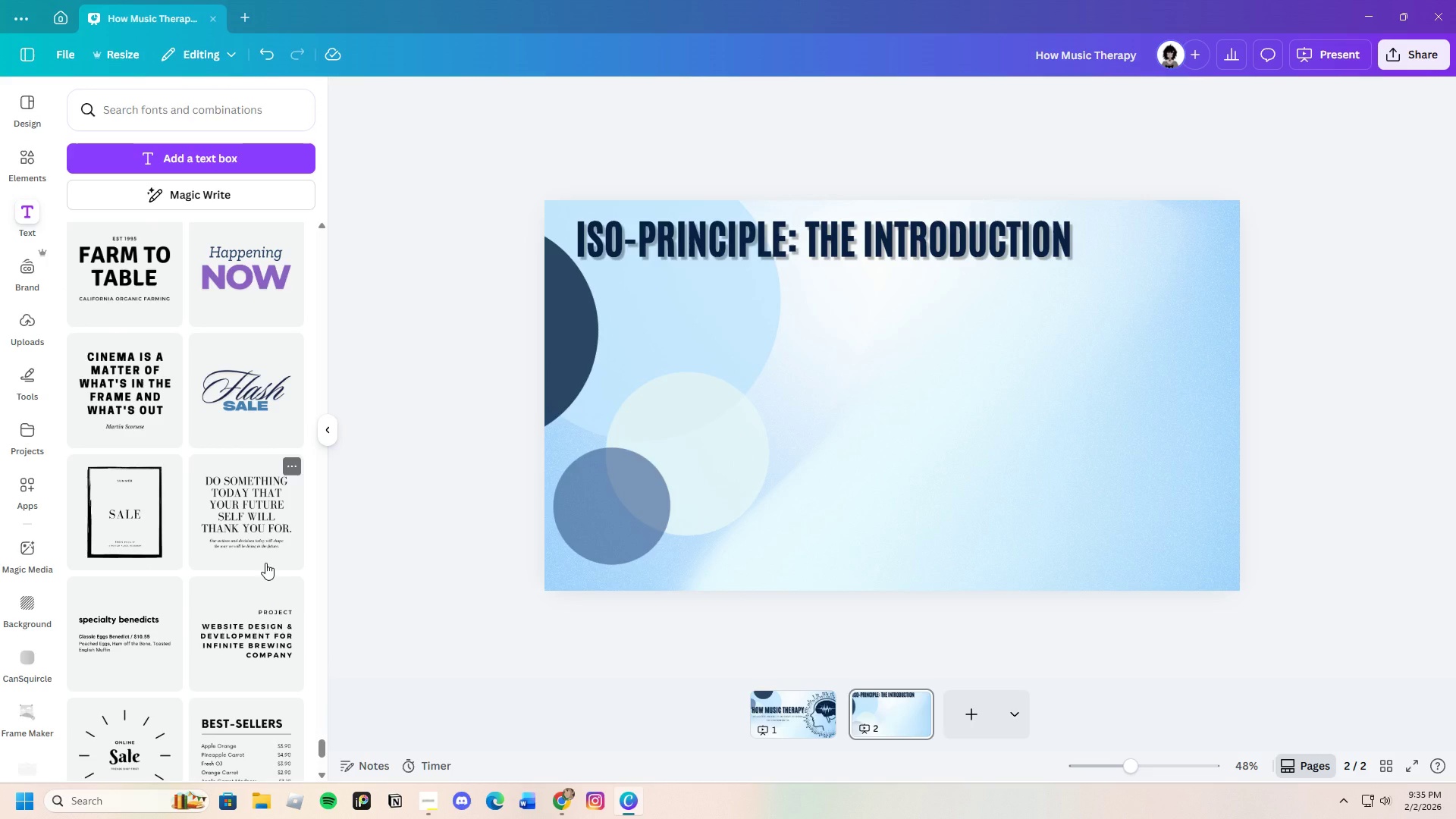 
wait(10.65)
 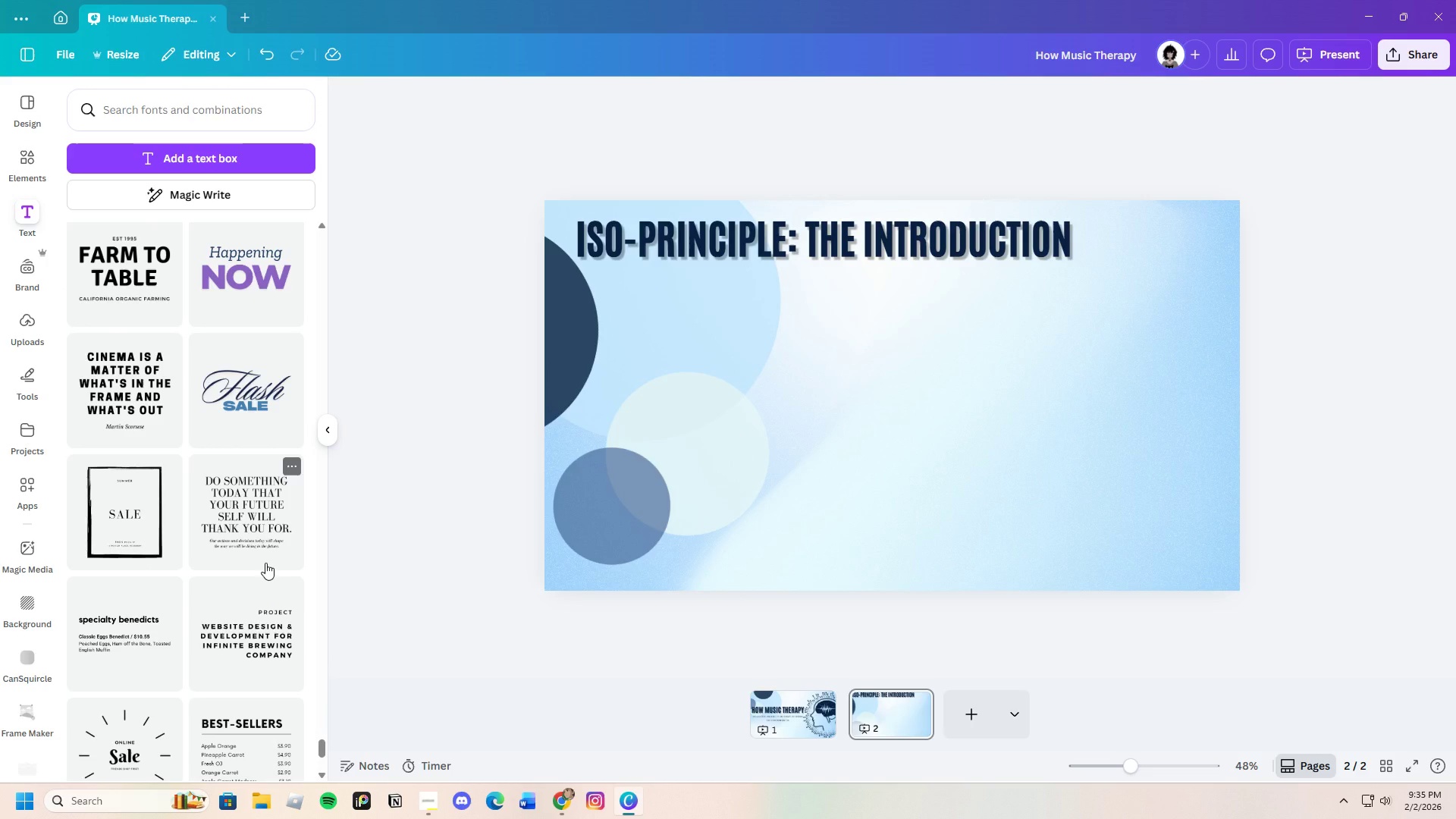 
scroll: coordinate [262, 568], scroll_direction: down, amount: 2.0
 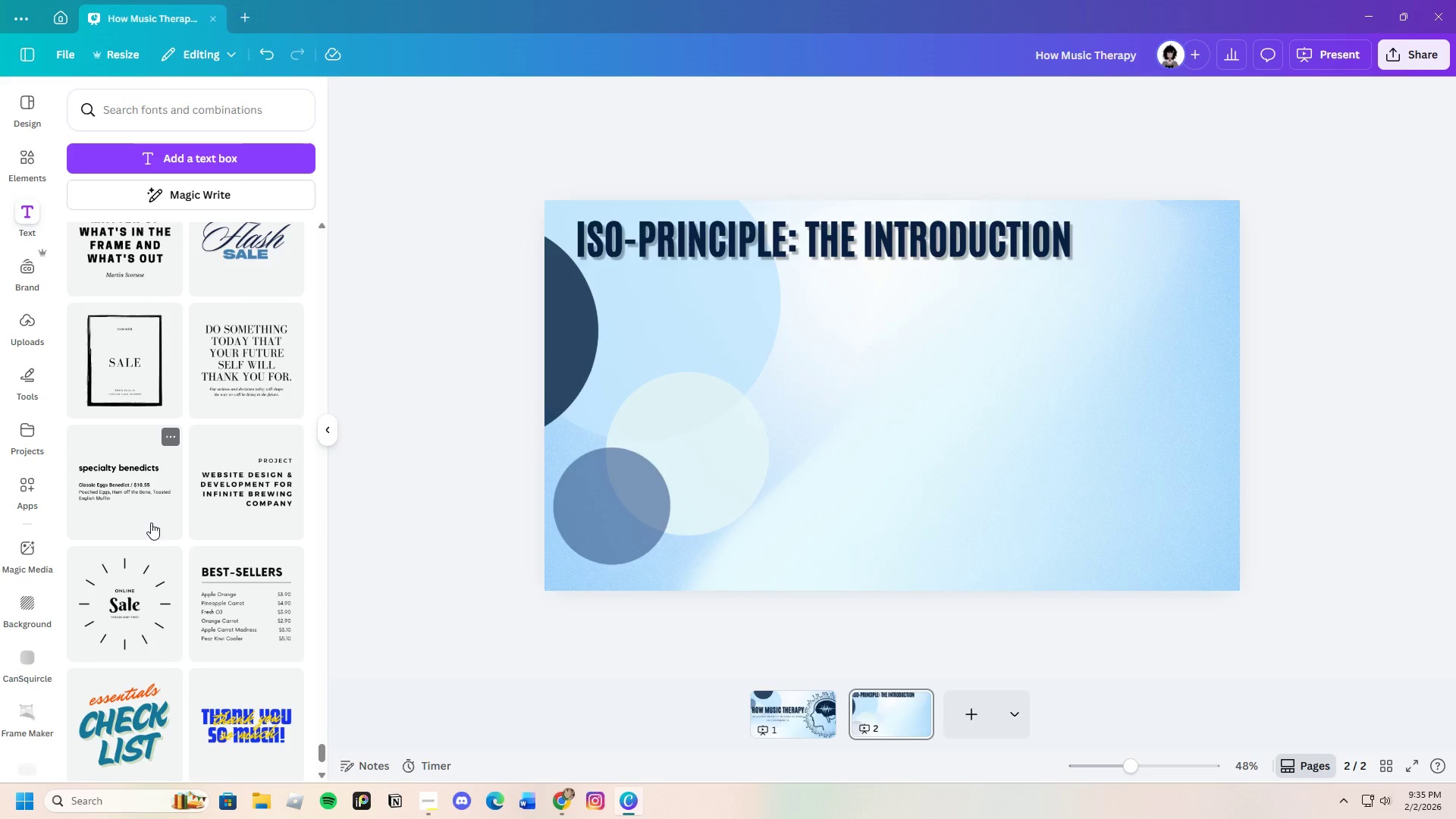 
left_click([151, 522])
 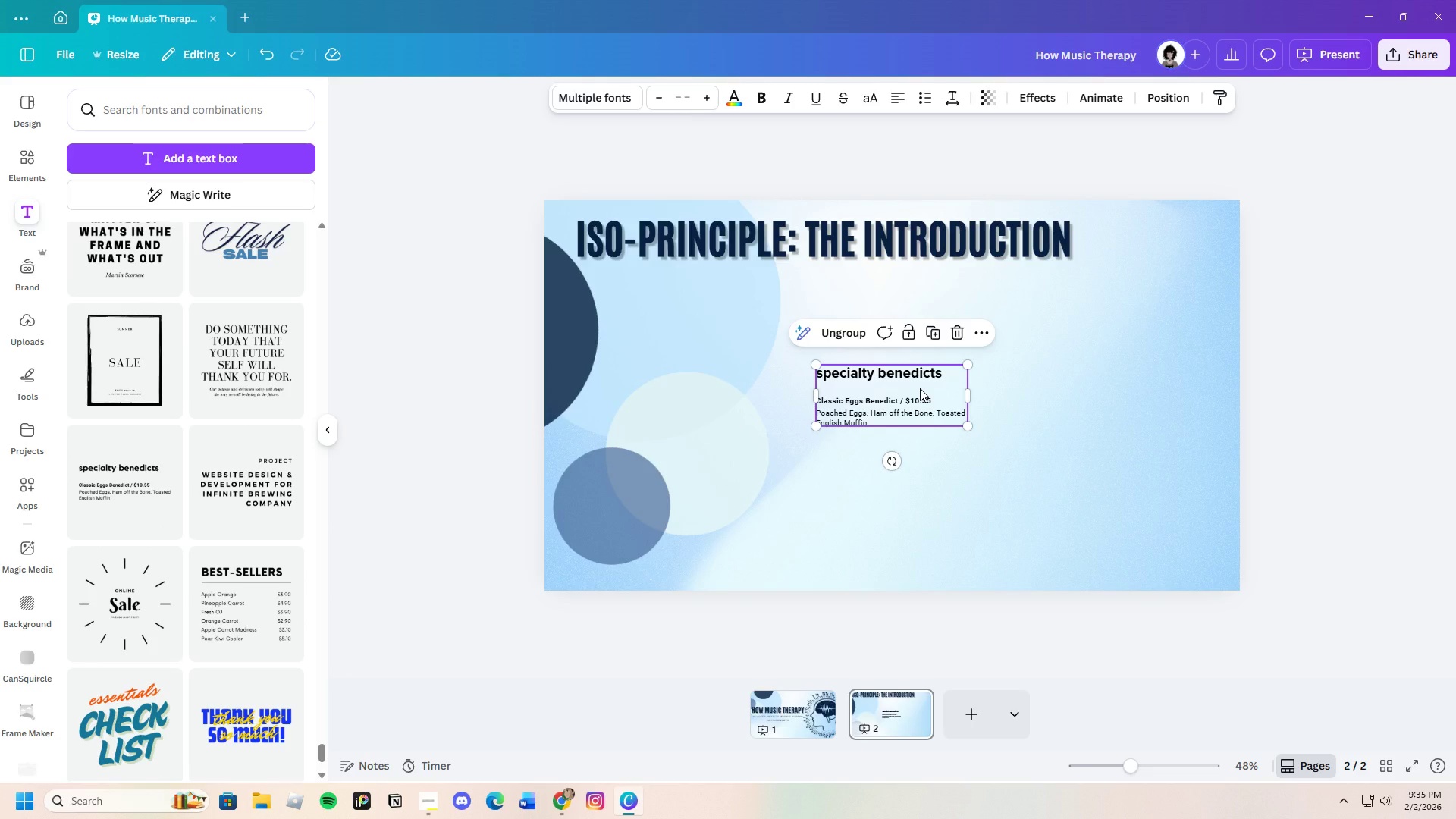 
left_click([908, 375])
 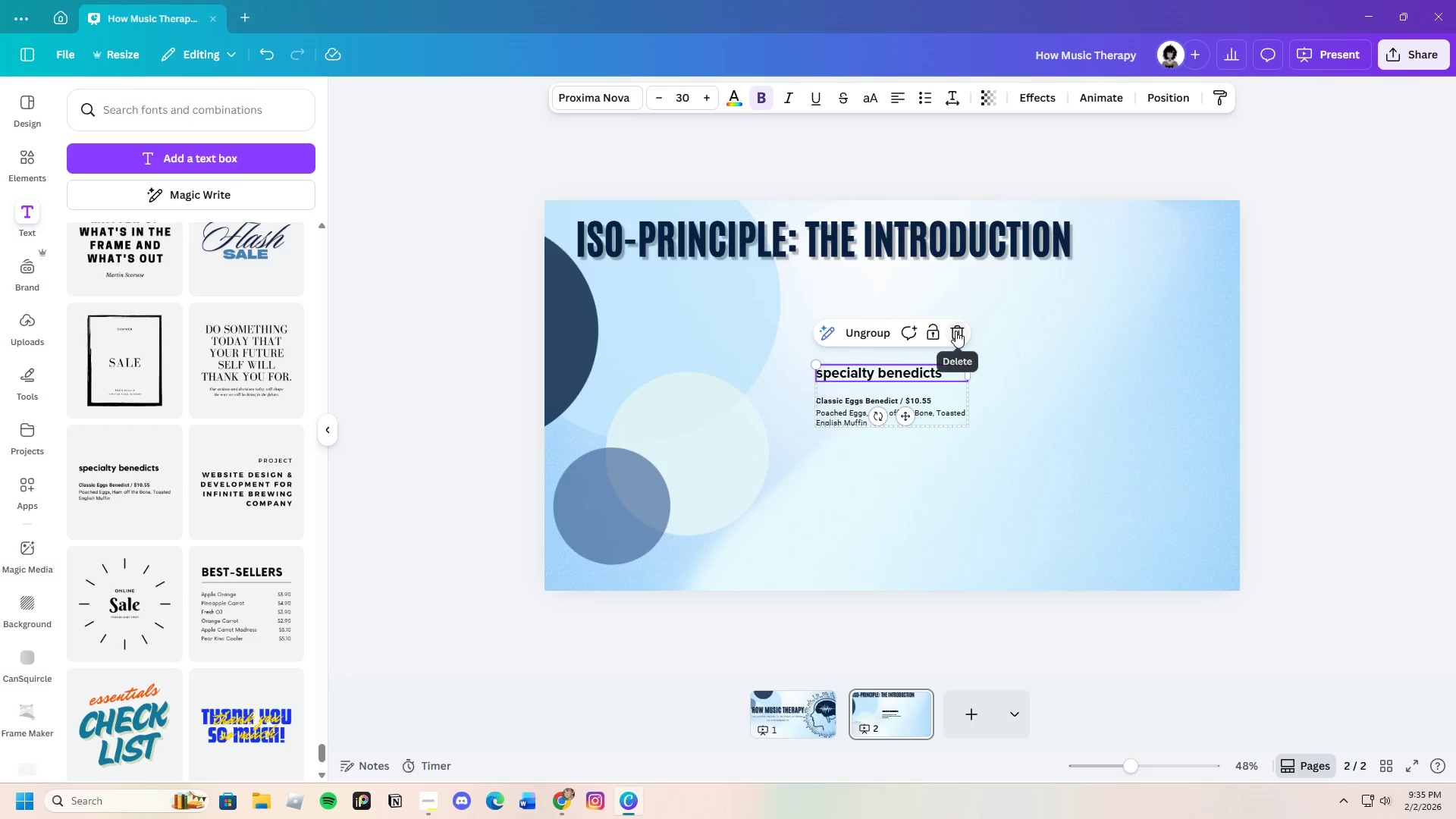 
left_click([956, 329])
 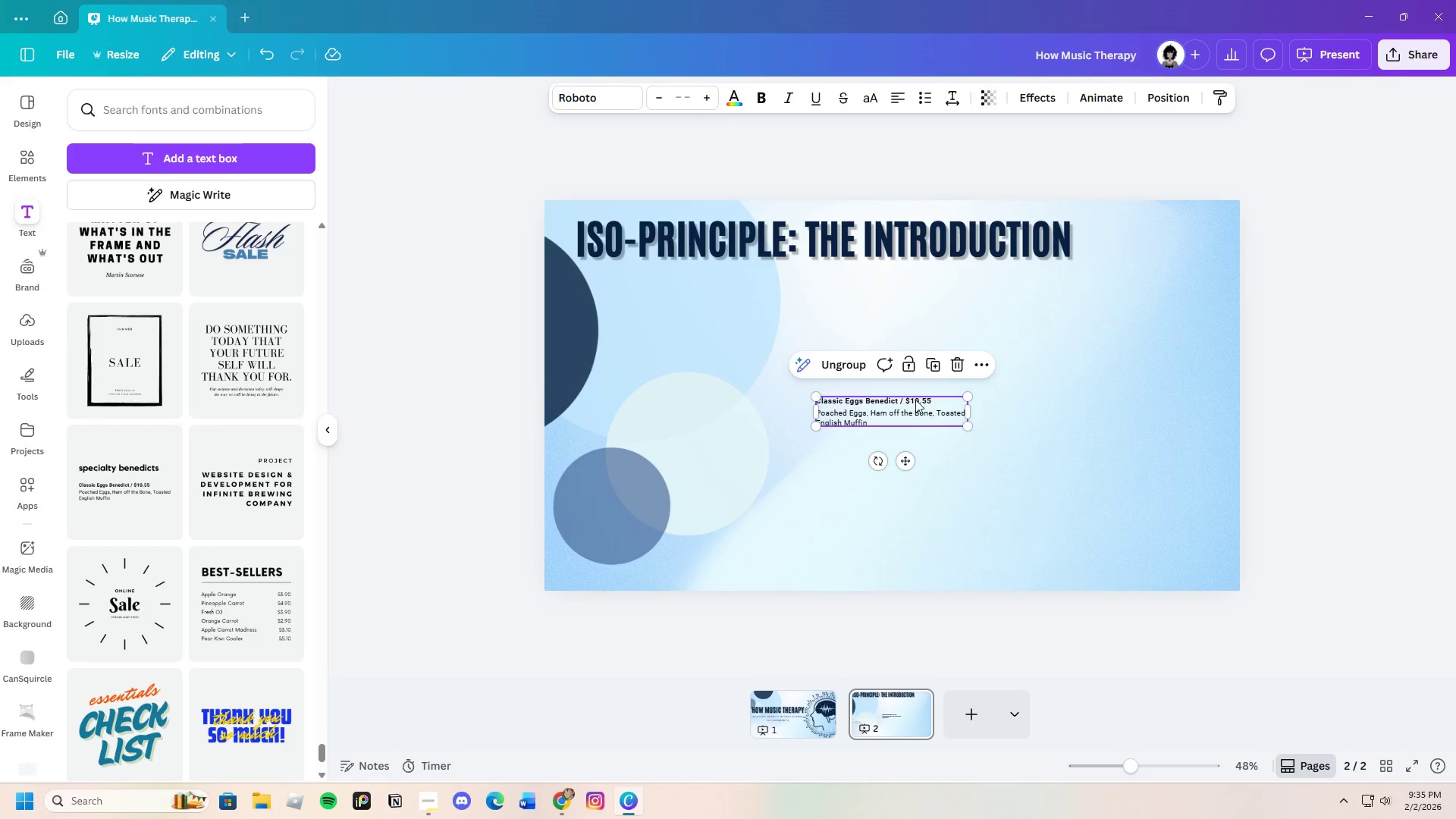 
left_click([912, 397])
 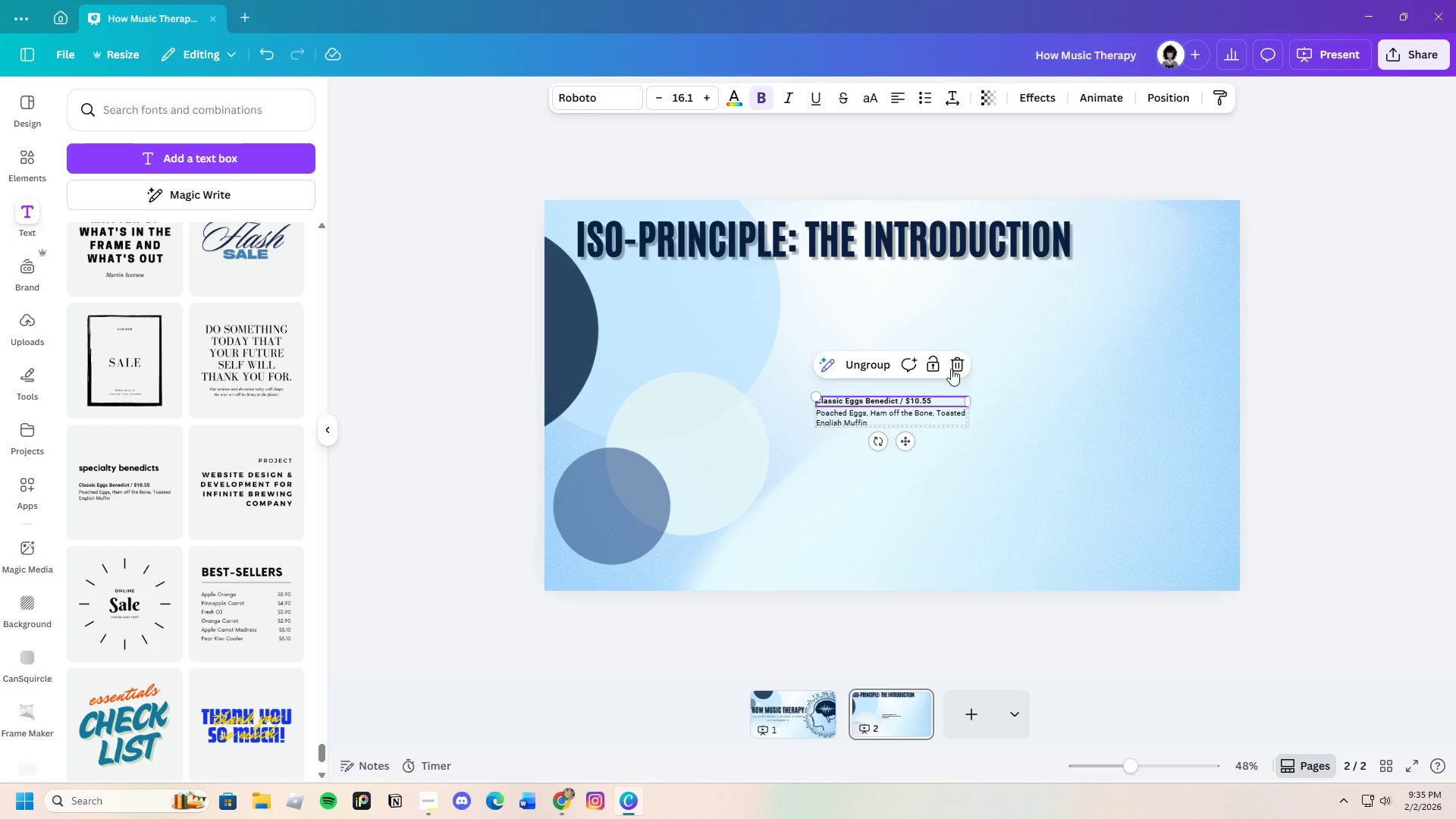 
left_click([952, 366])
 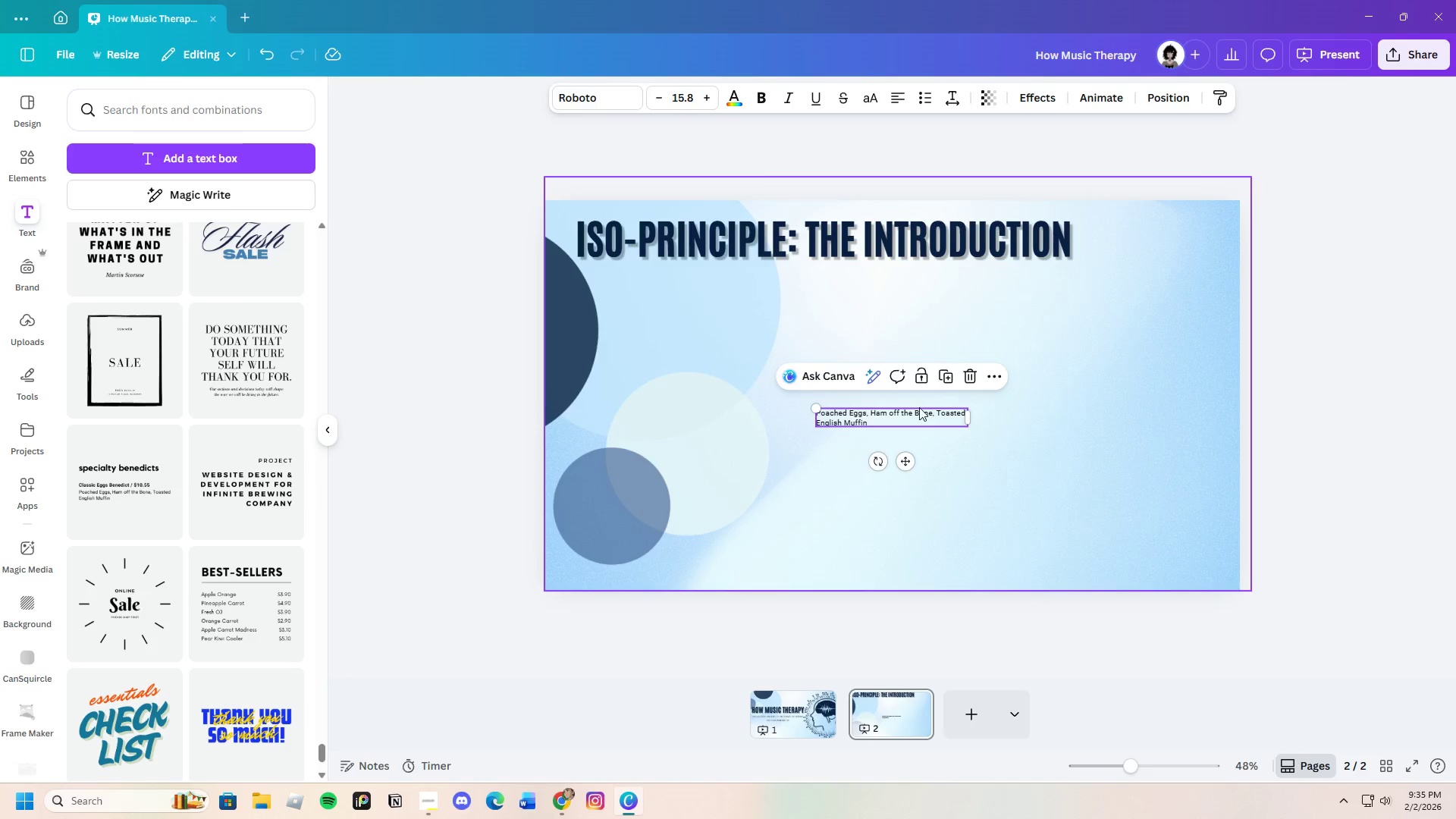 
left_click([919, 407])
 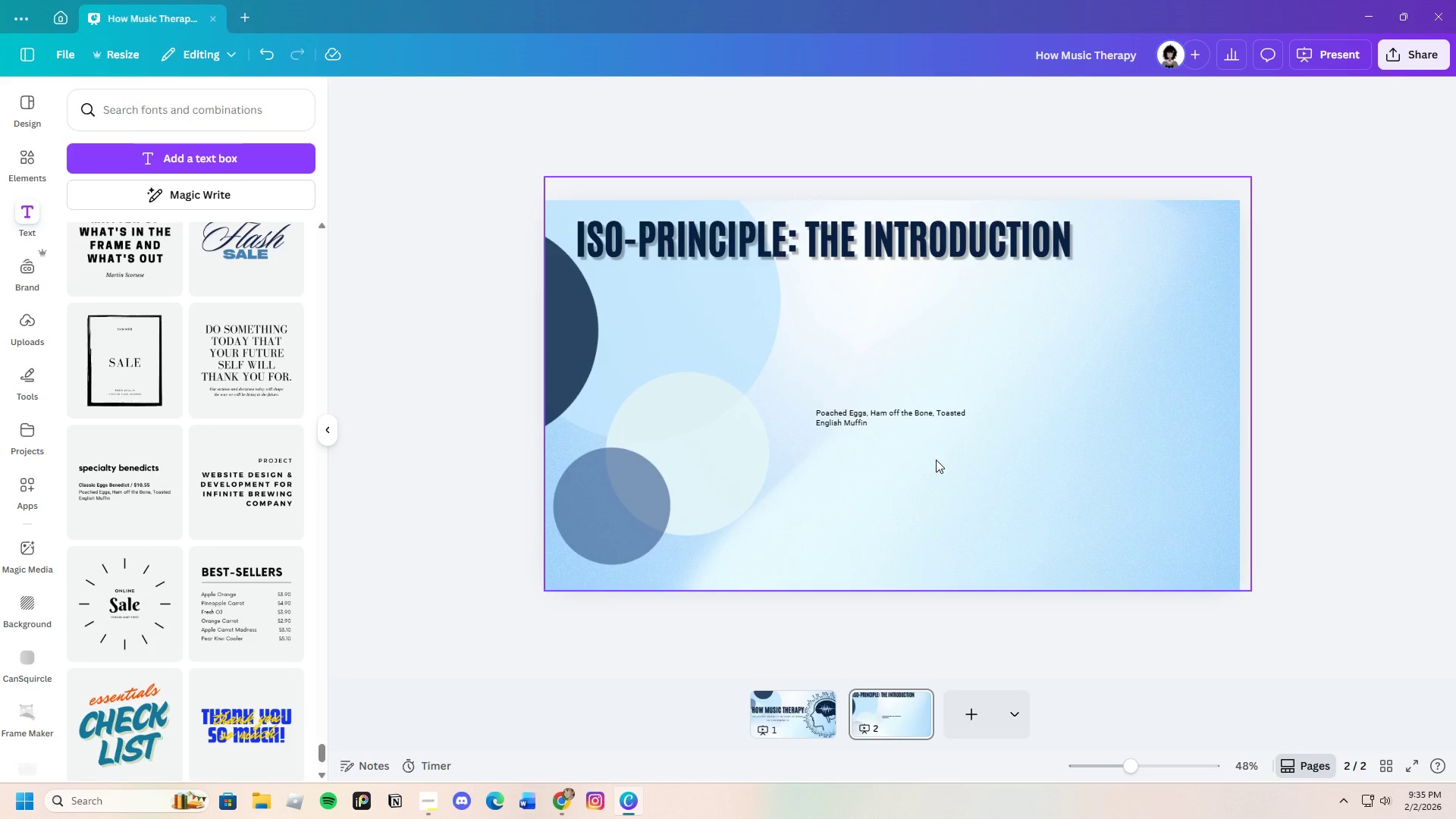 
left_click([866, 425])
 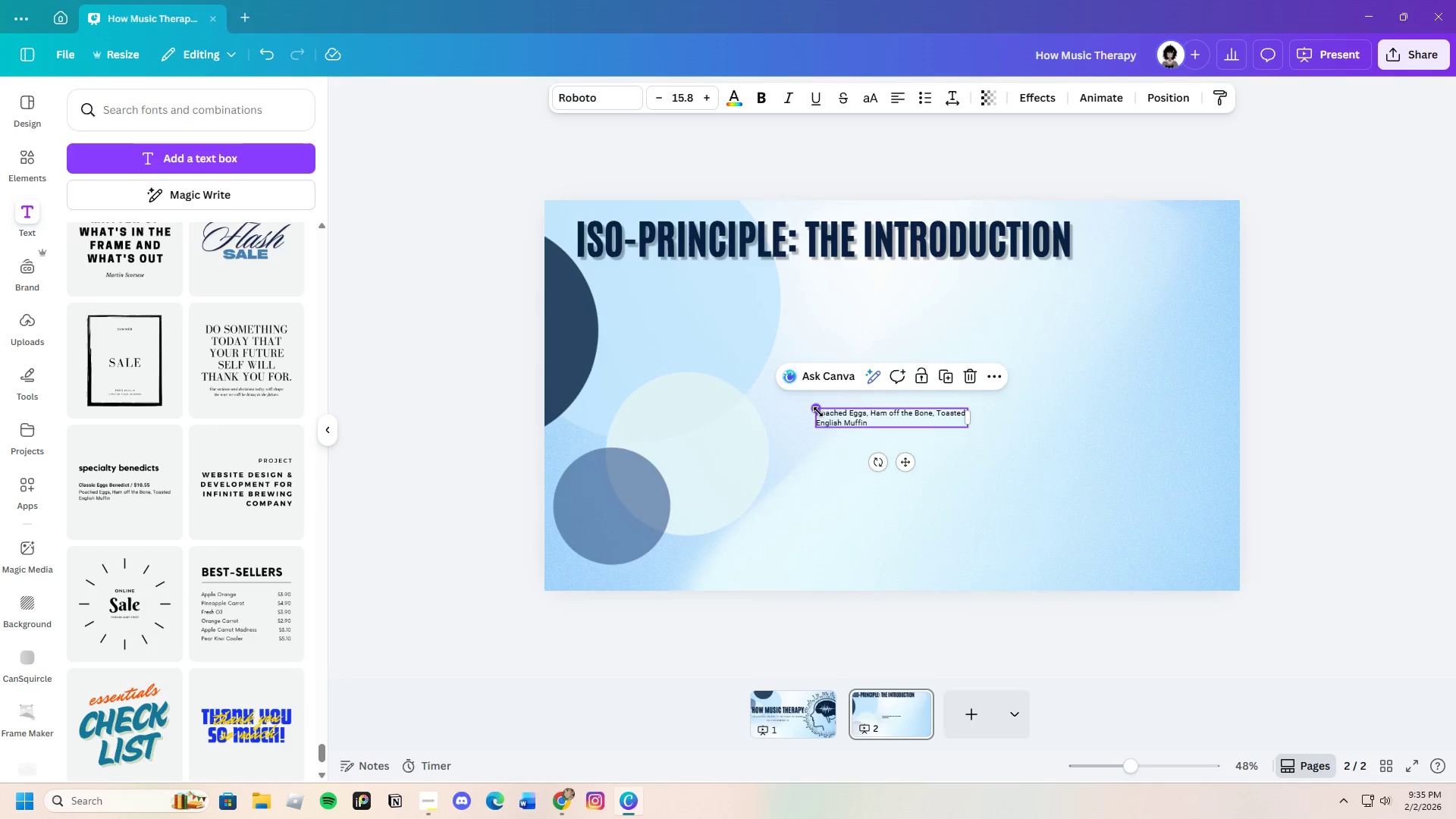 
left_click_drag(start_coordinate=[818, 412], to_coordinate=[652, 372])
 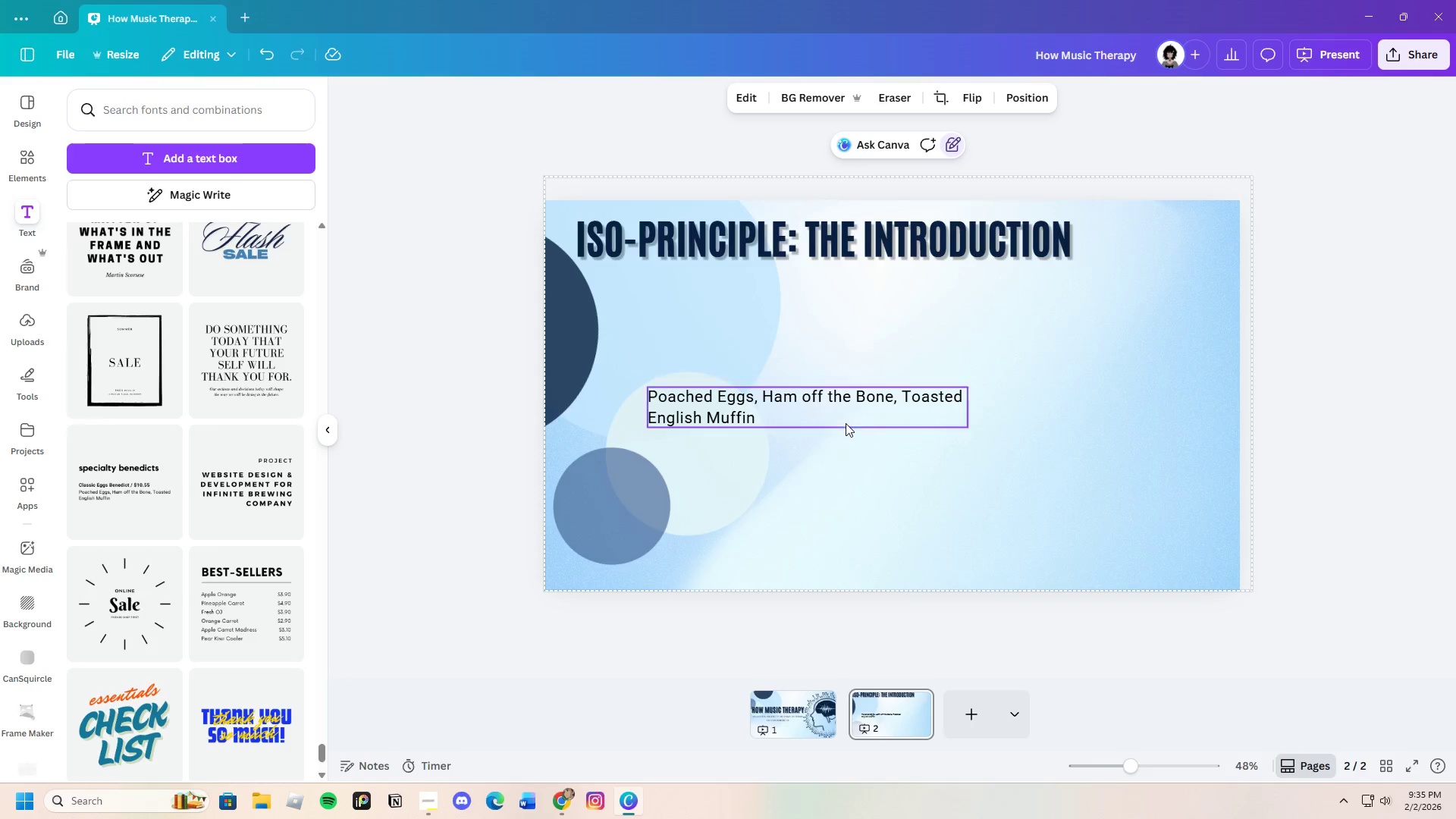 
left_click([848, 416])
 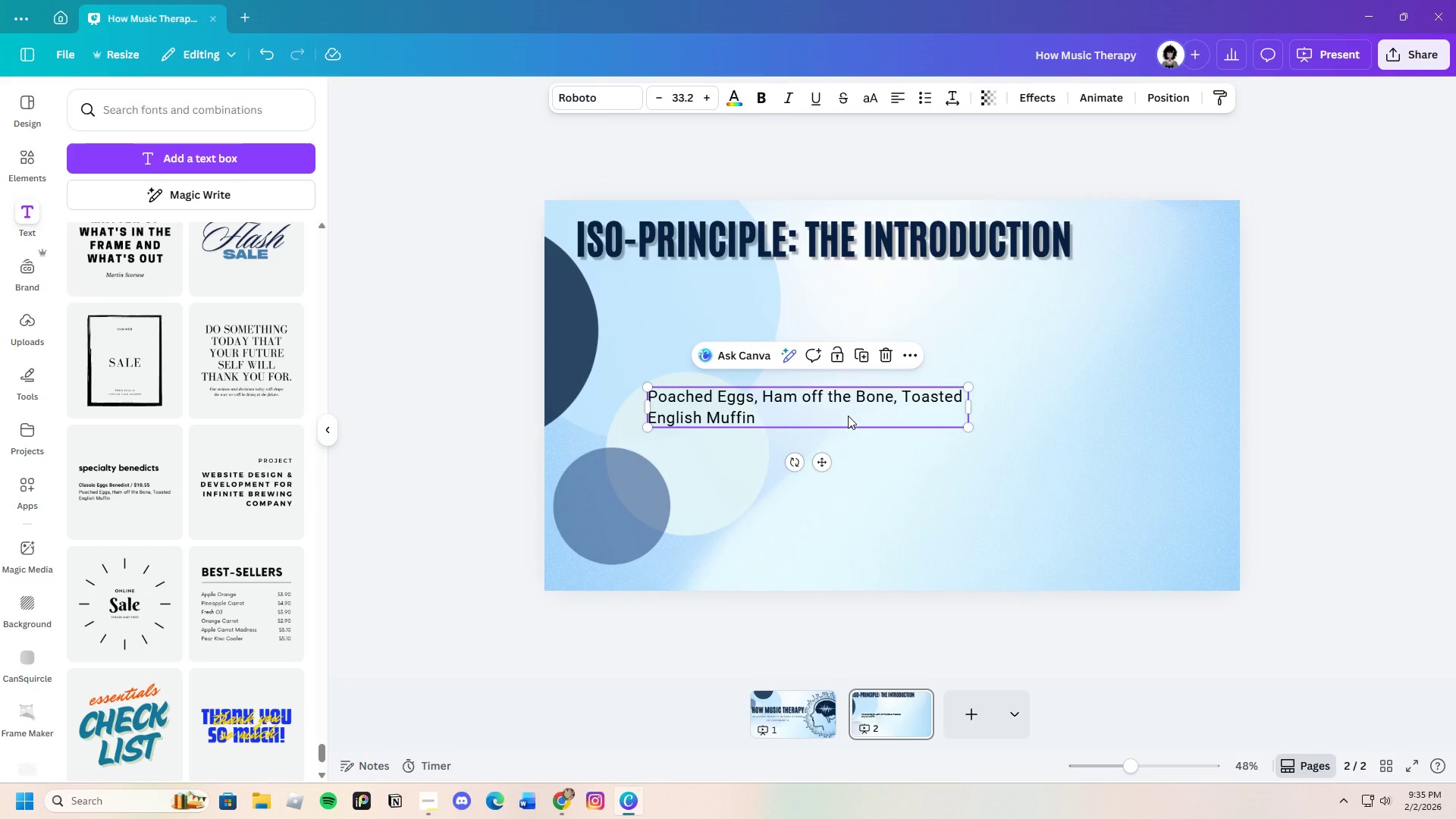 
left_click_drag(start_coordinate=[848, 416], to_coordinate=[817, 345])
 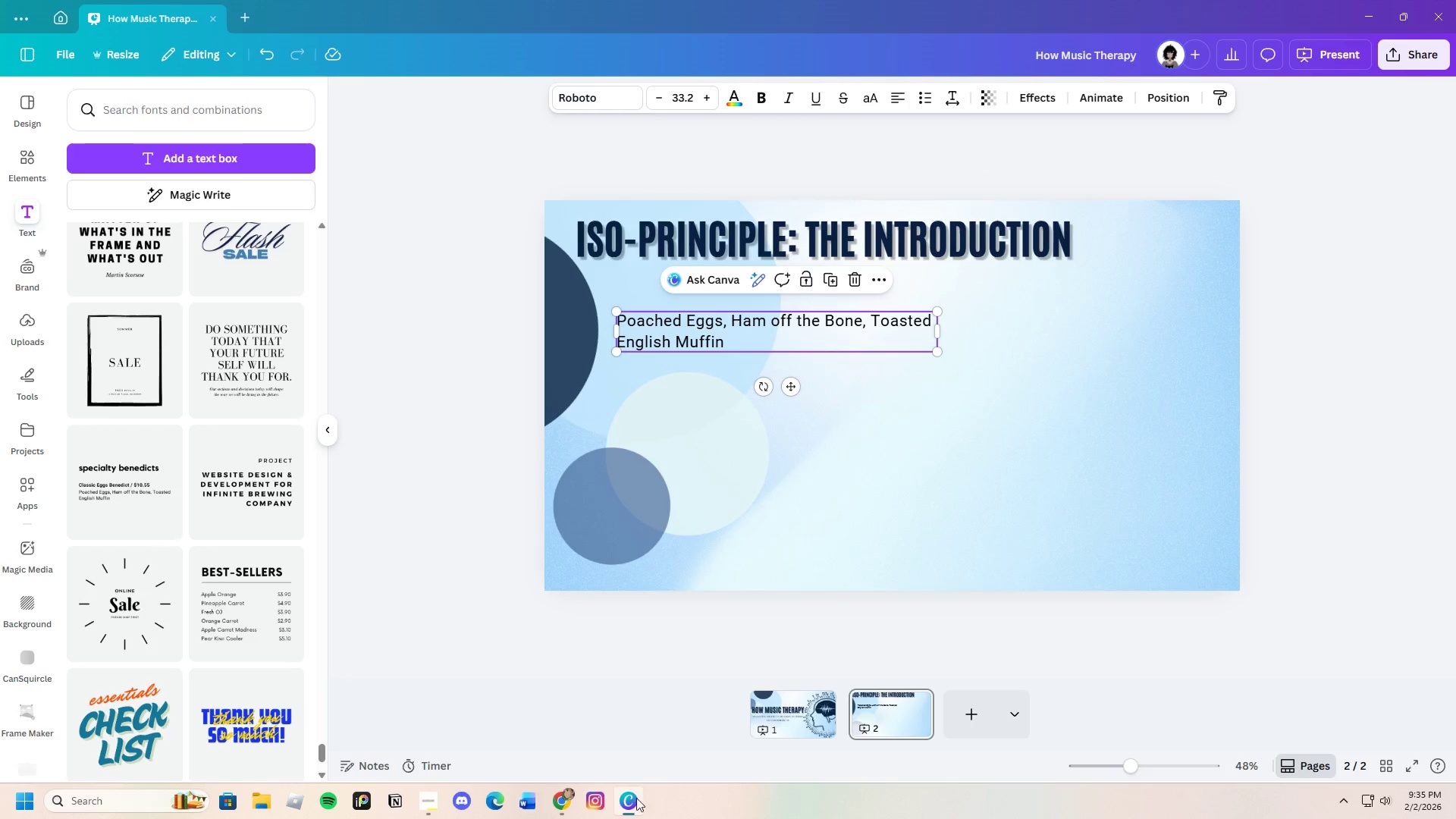 
left_click([557, 800])
 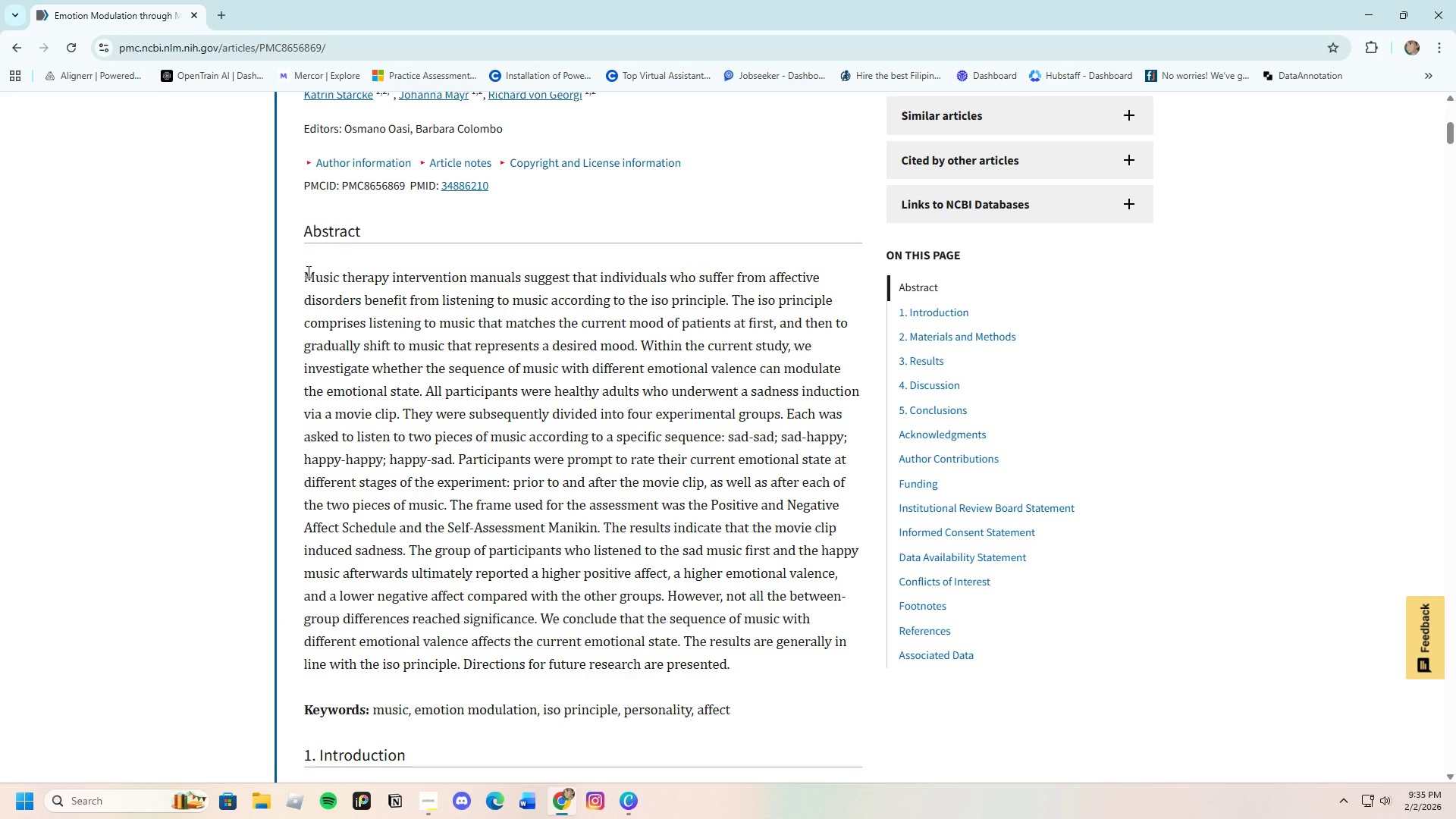 
left_click_drag(start_coordinate=[301, 275], to_coordinate=[728, 307])
 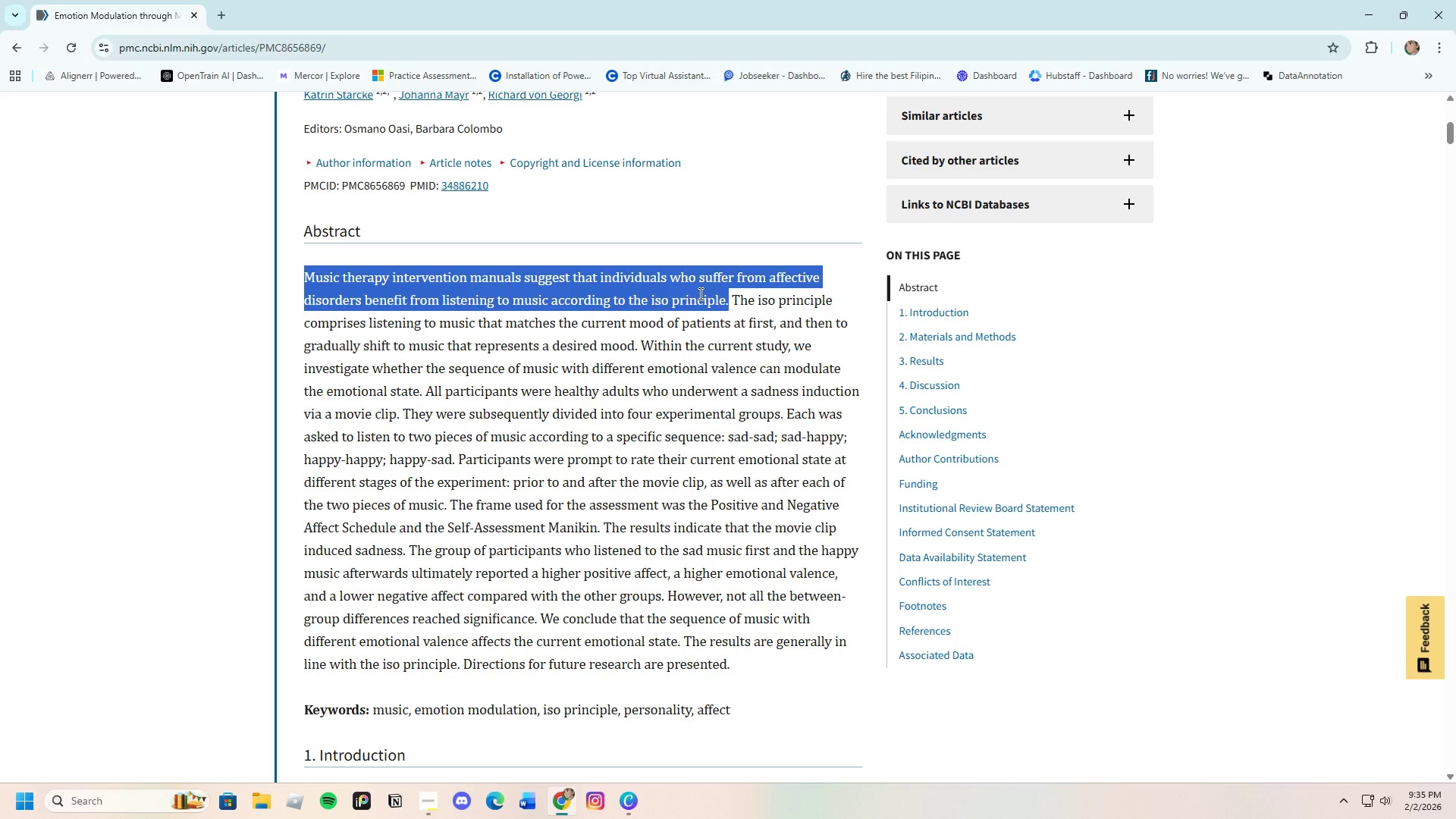 
right_click([699, 293])
 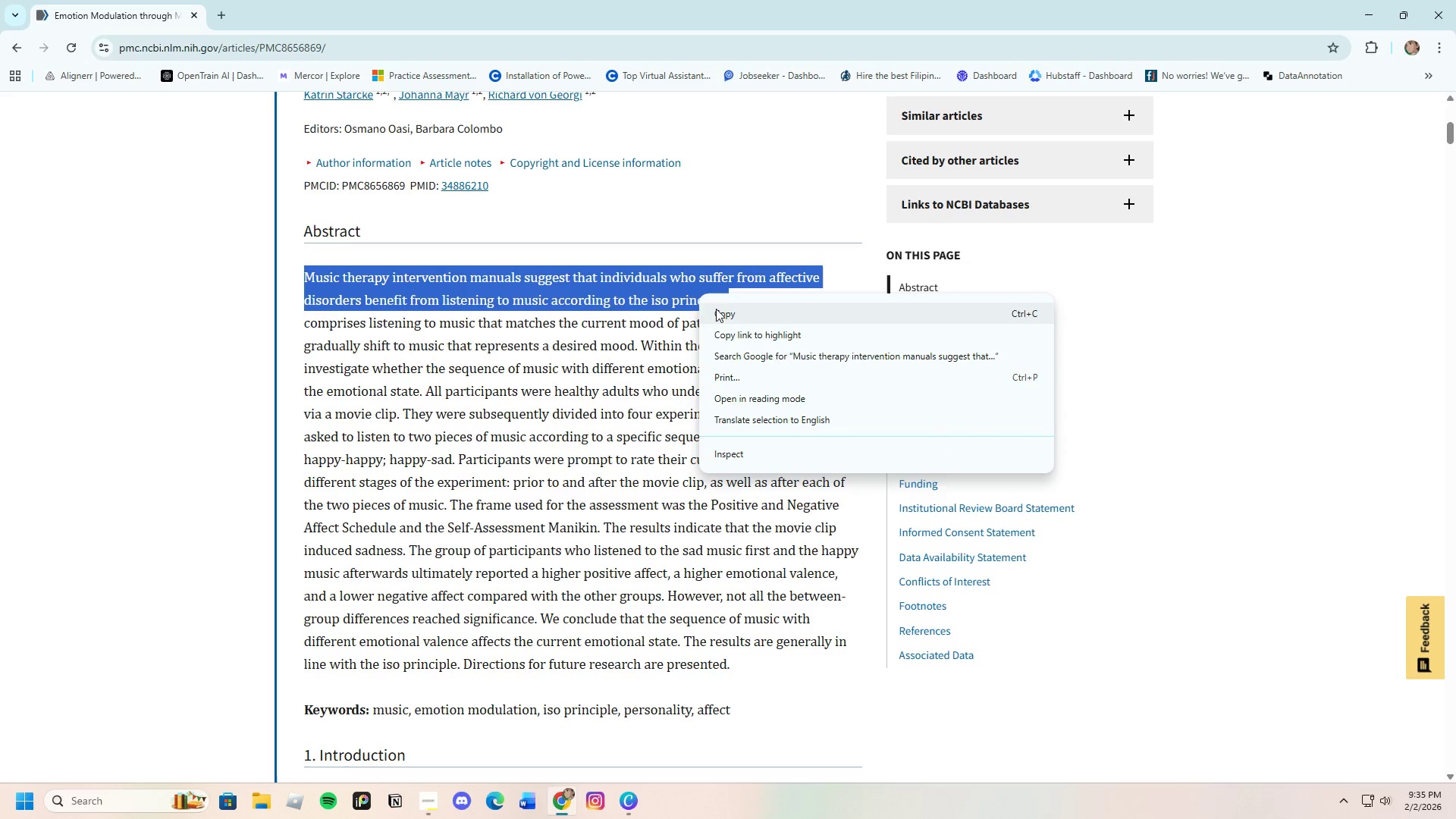 
left_click([716, 309])
 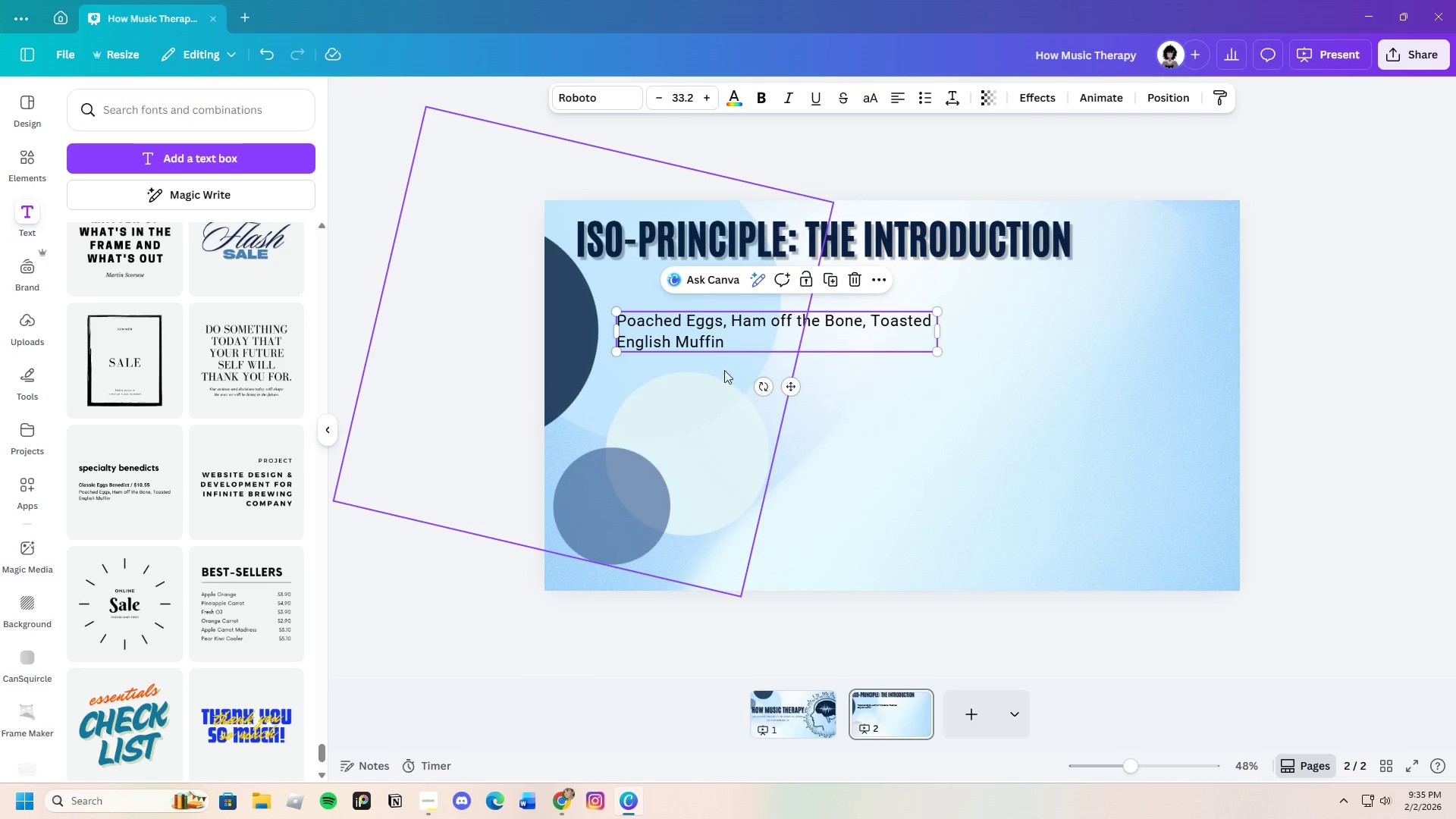 
double_click([728, 337])
 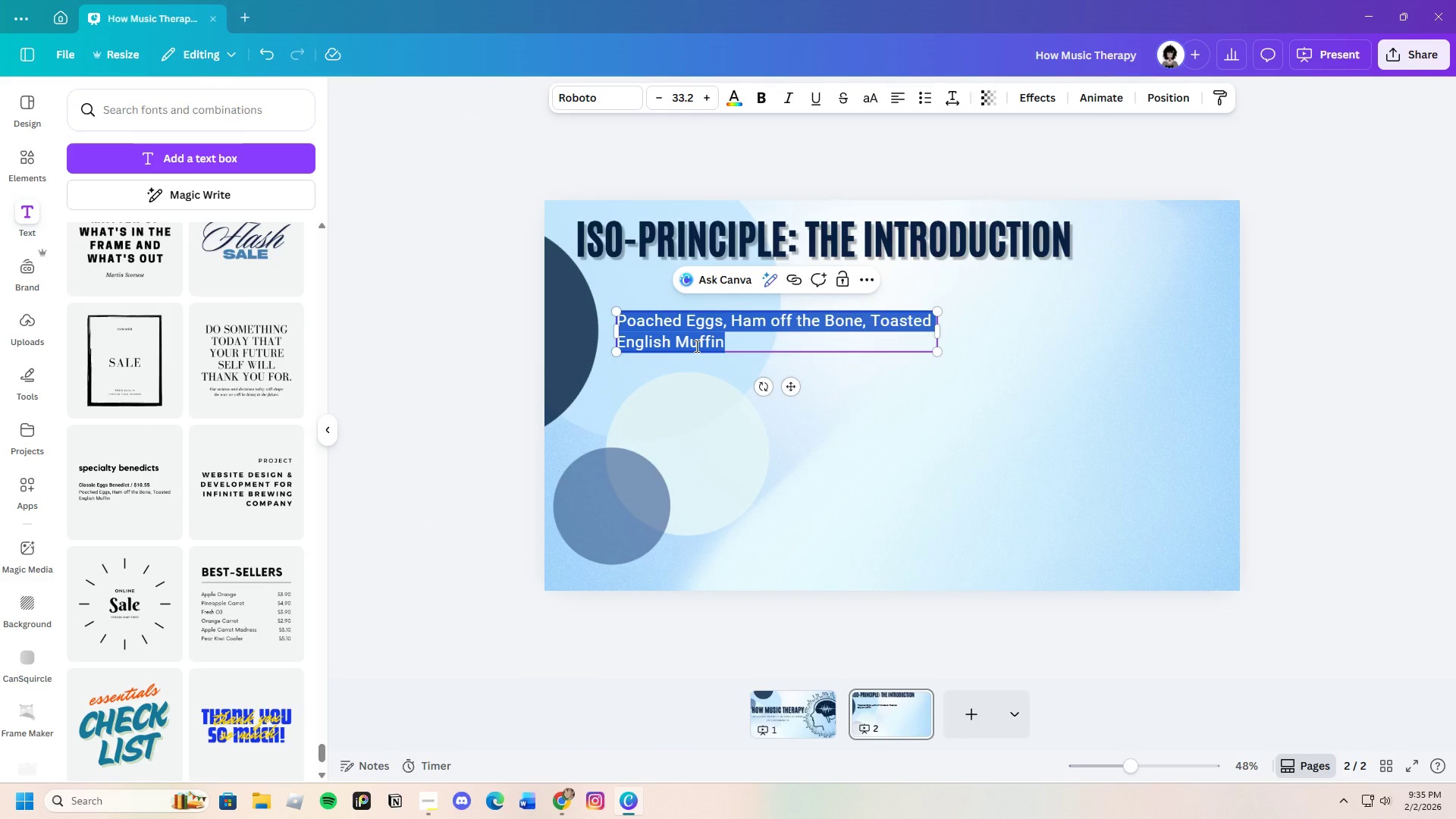 
key(Backspace)
 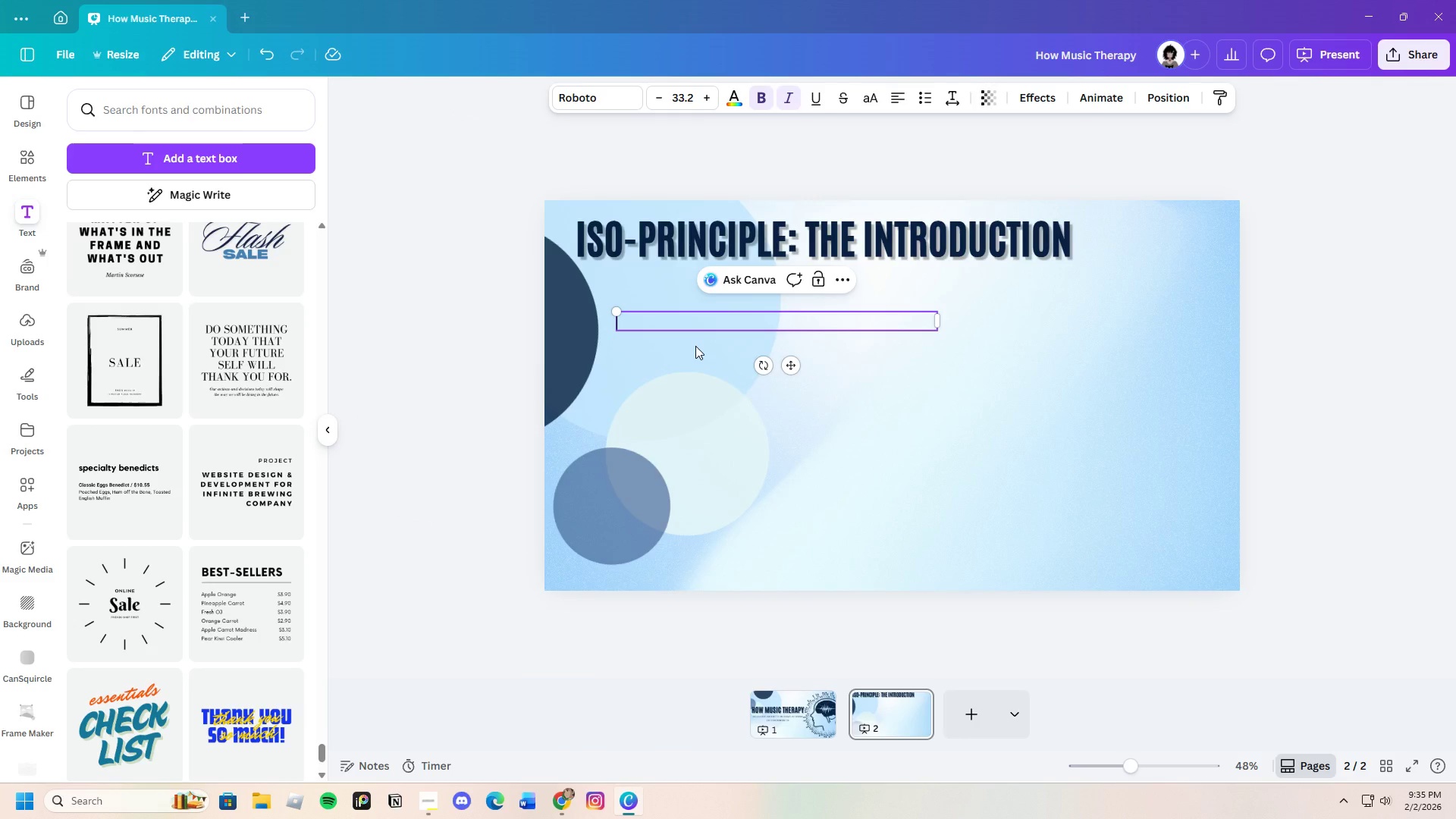 
key(Control+V)
 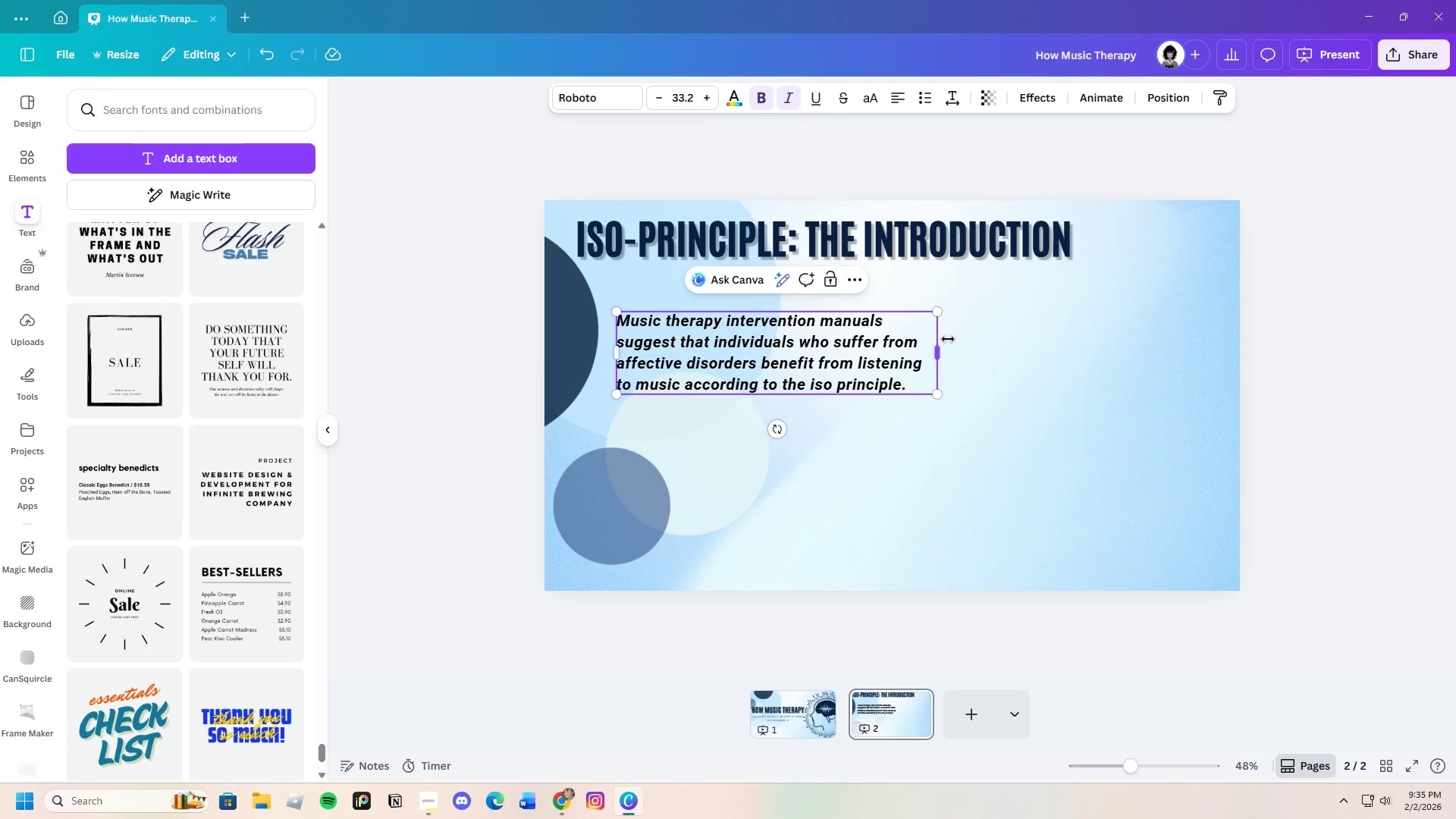 
left_click_drag(start_coordinate=[937, 353], to_coordinate=[1078, 362])
 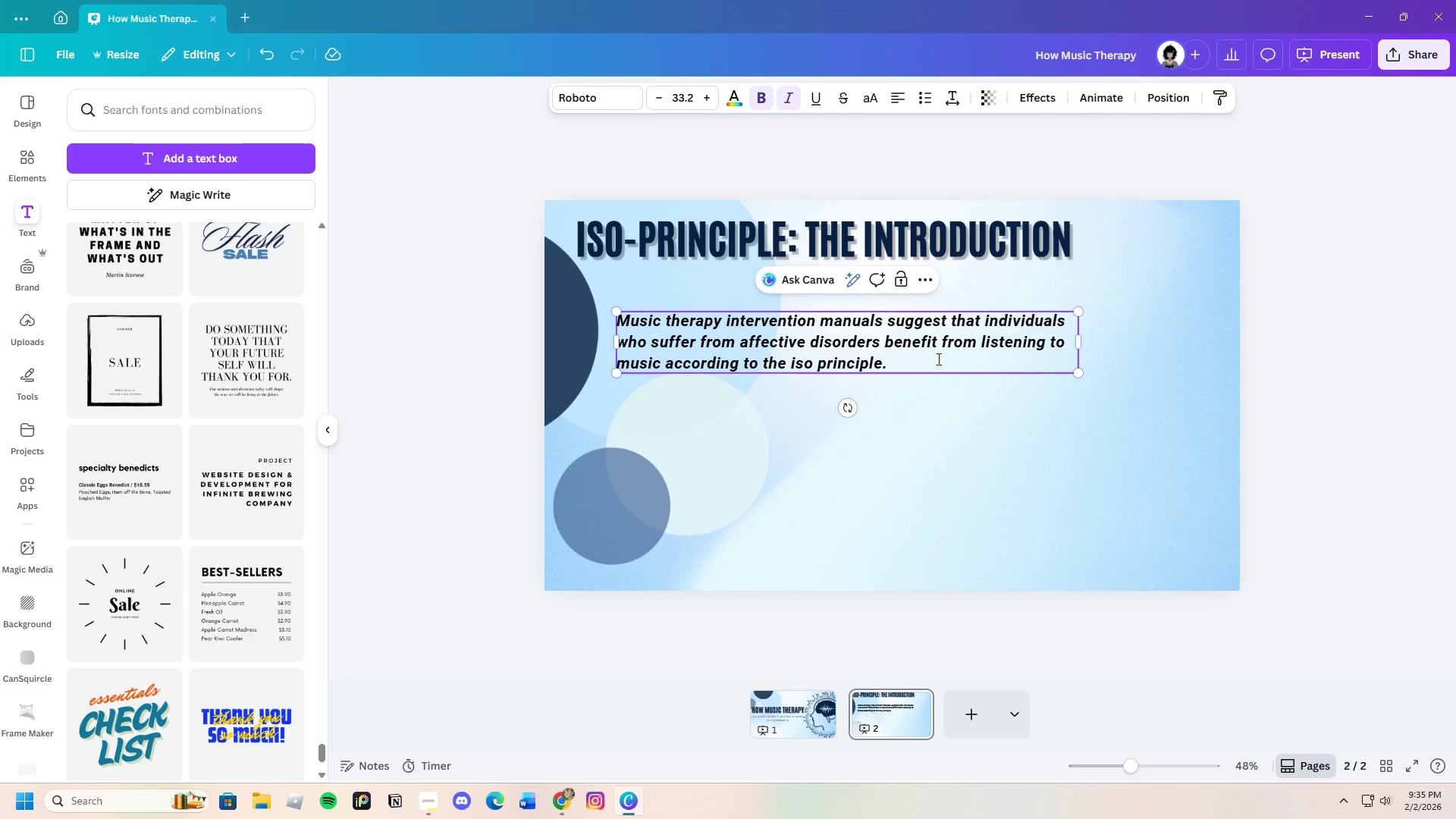 
left_click_drag(start_coordinate=[937, 359], to_coordinate=[620, 319])
 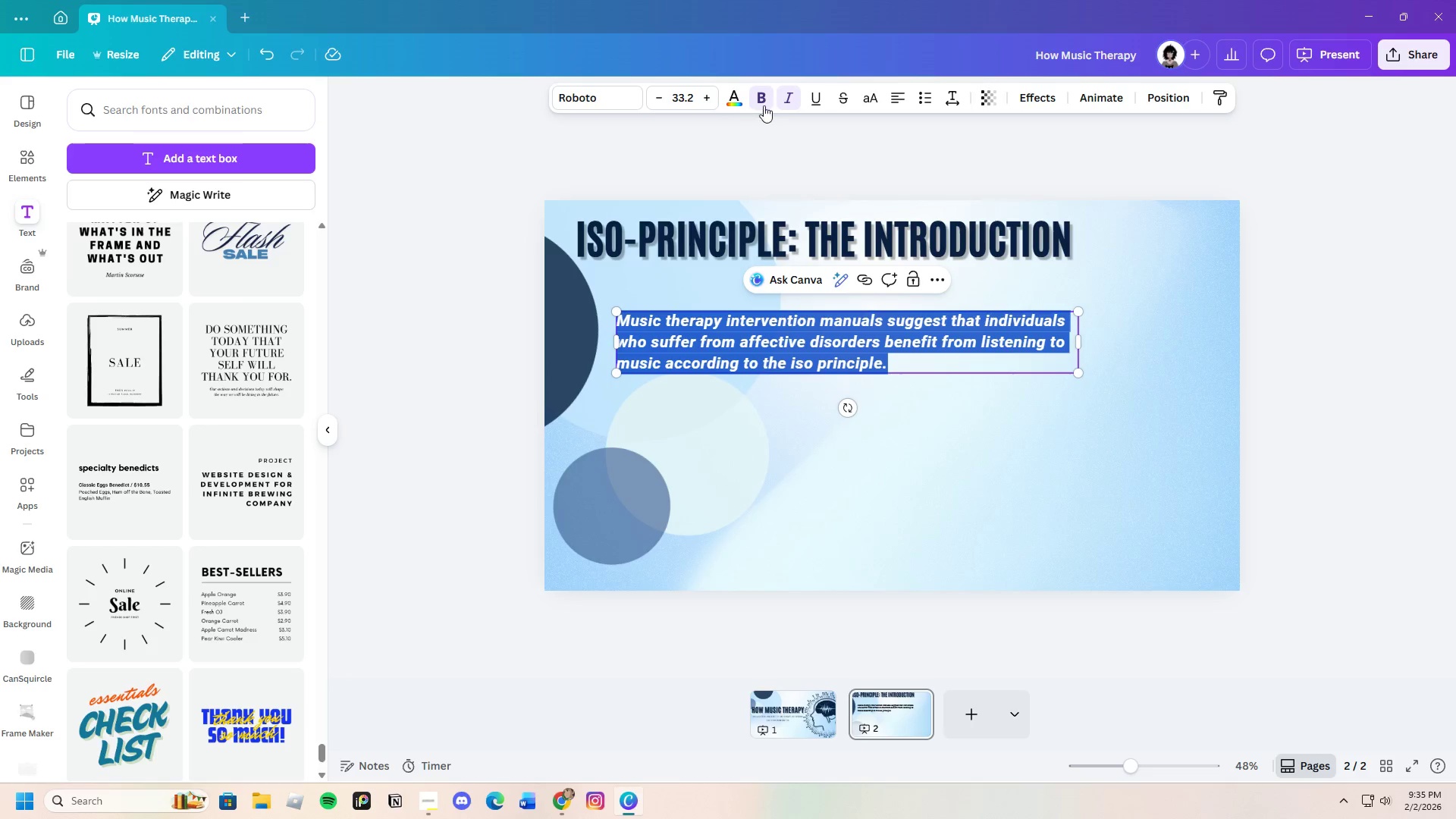 
left_click([764, 101])
 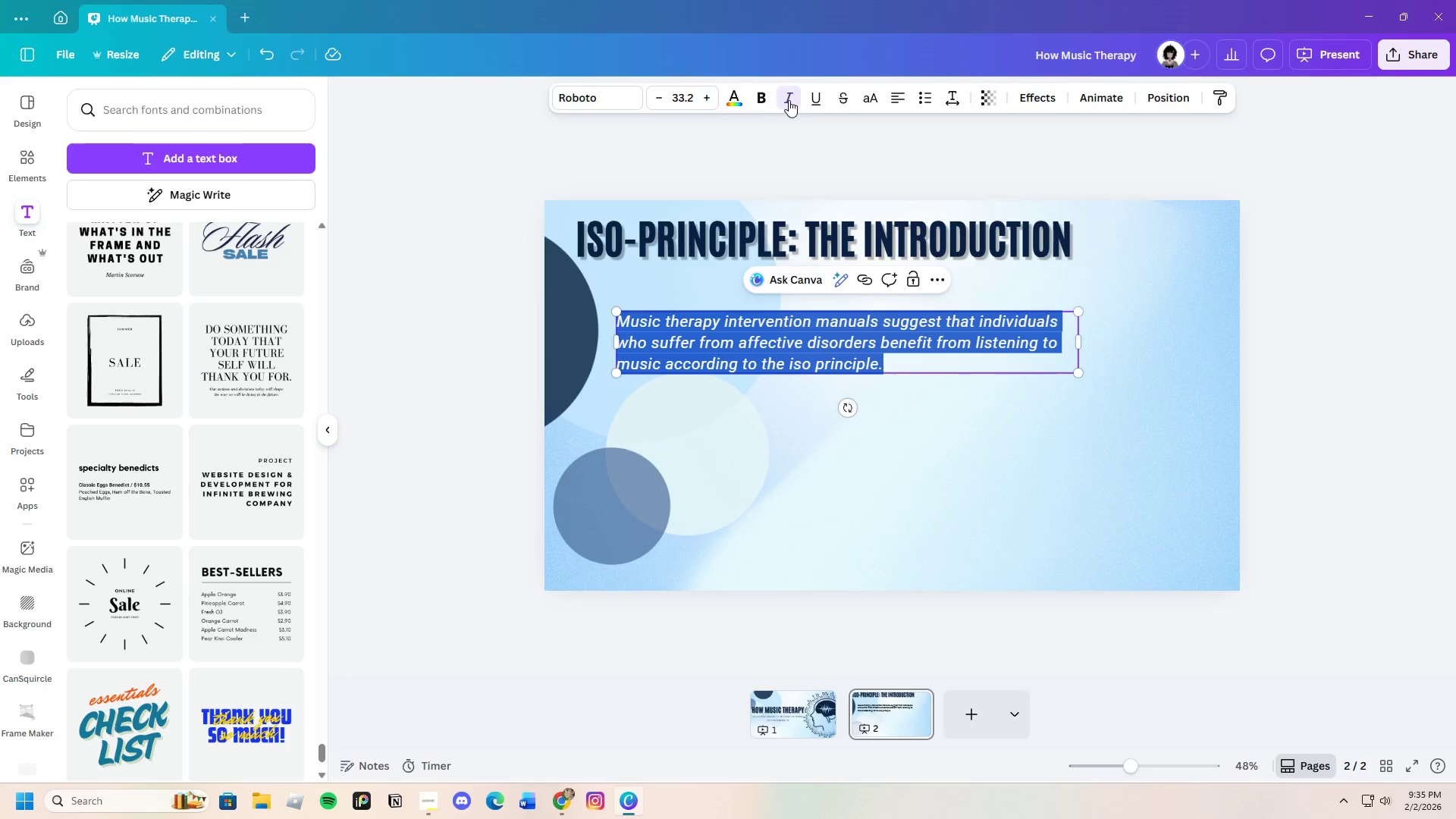 
left_click([789, 100])
 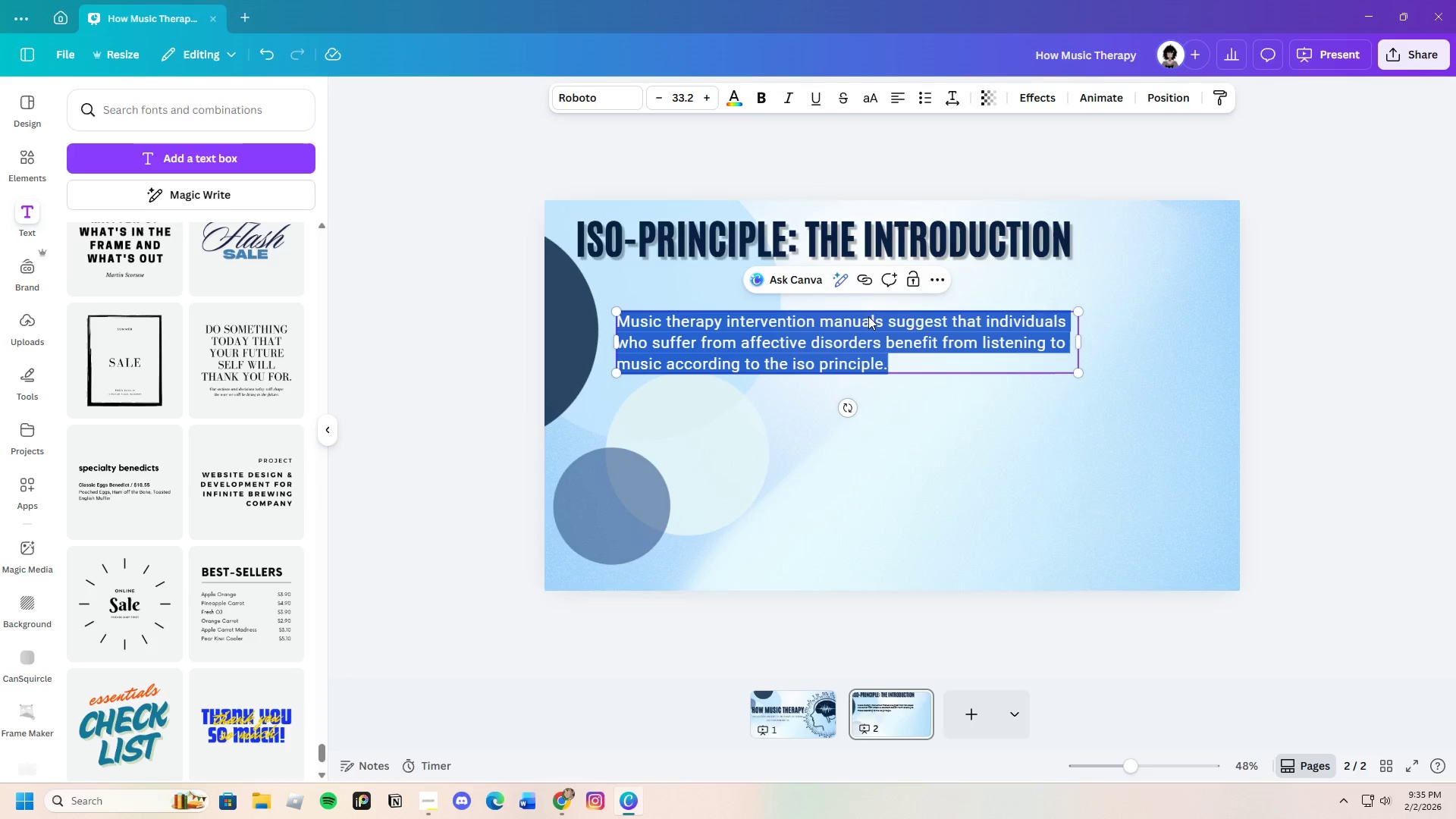 
left_click([930, 391])
 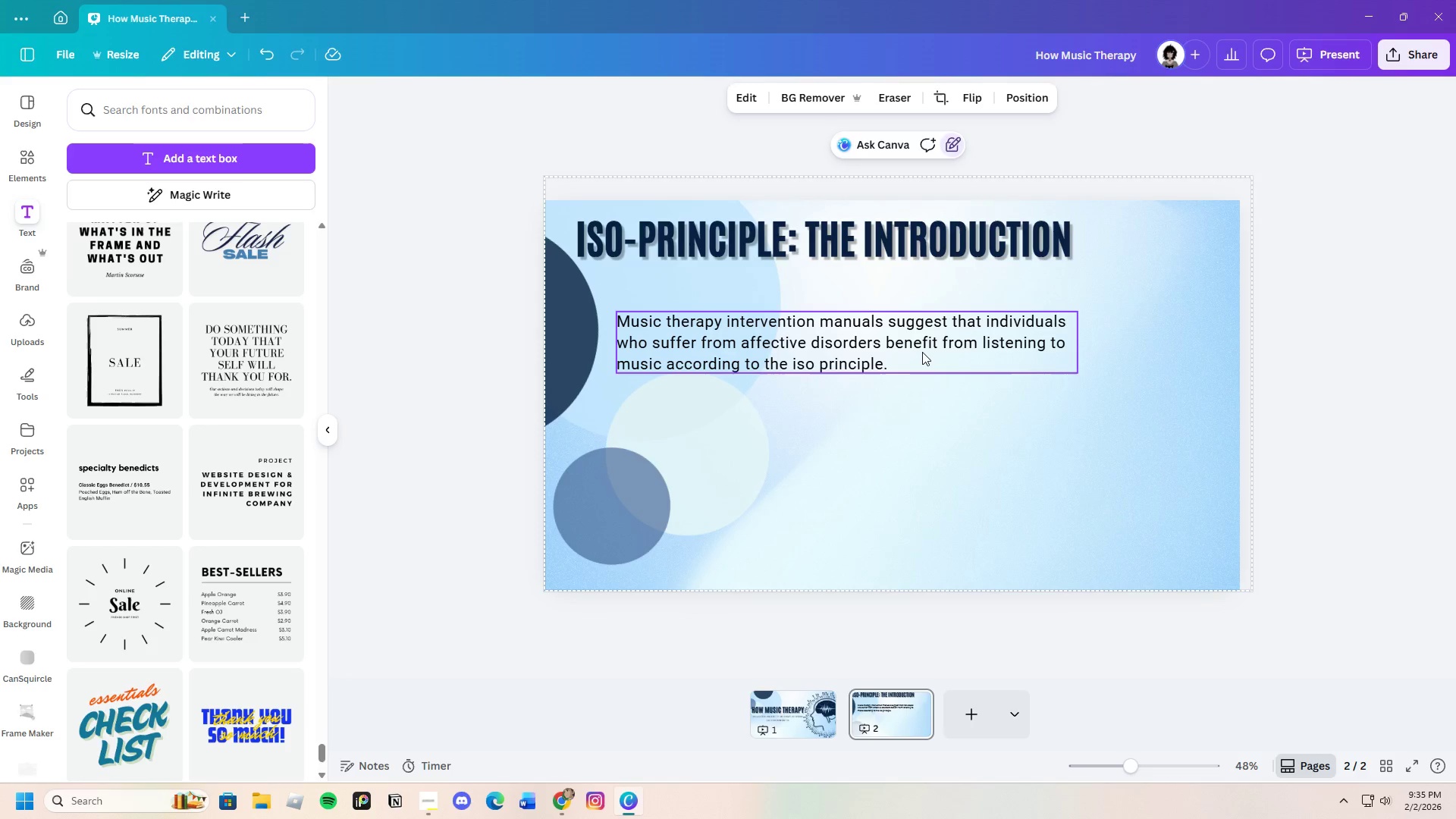 
left_click([922, 352])
 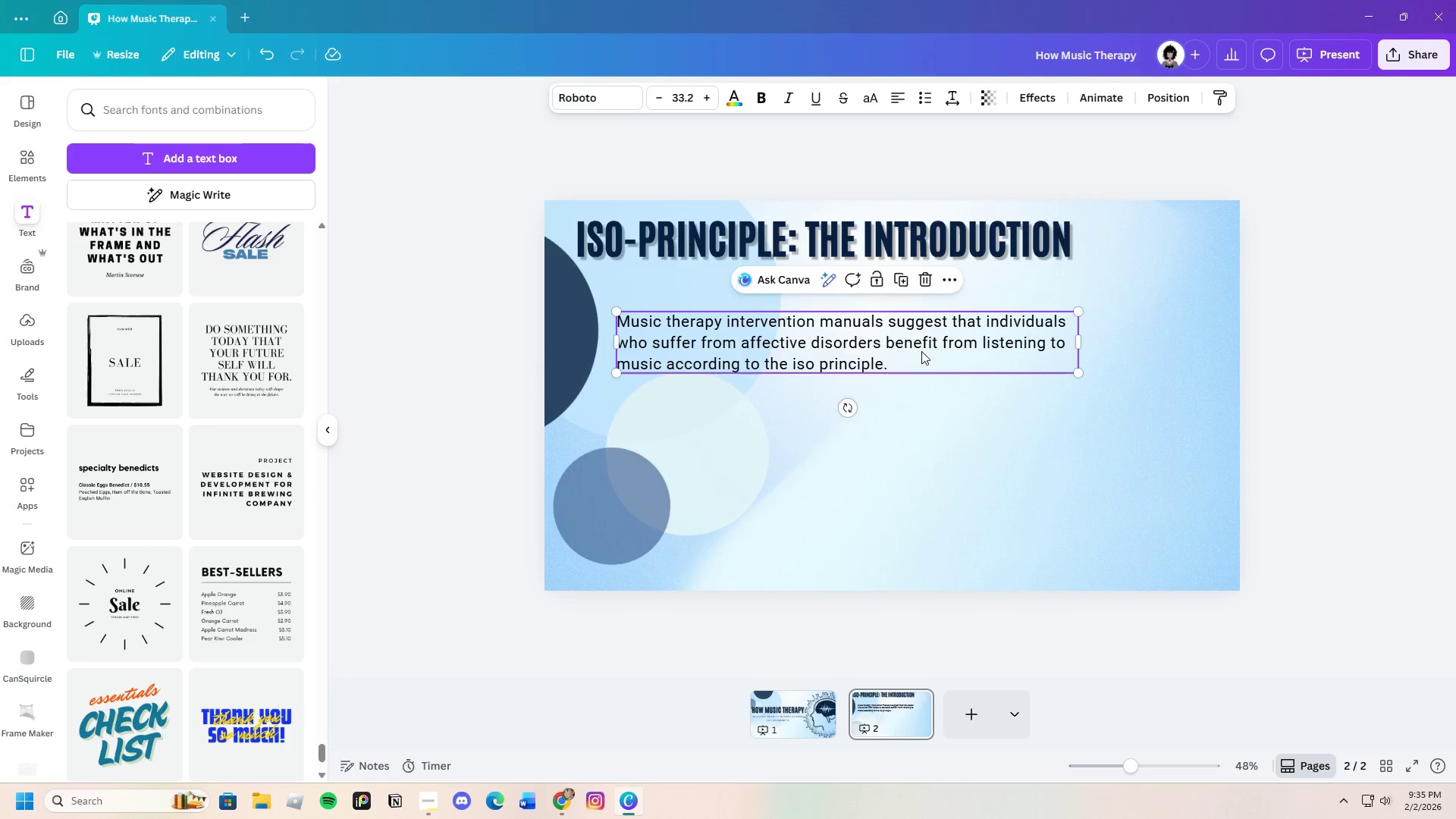 
left_click_drag(start_coordinate=[921, 351], to_coordinate=[906, 330])
 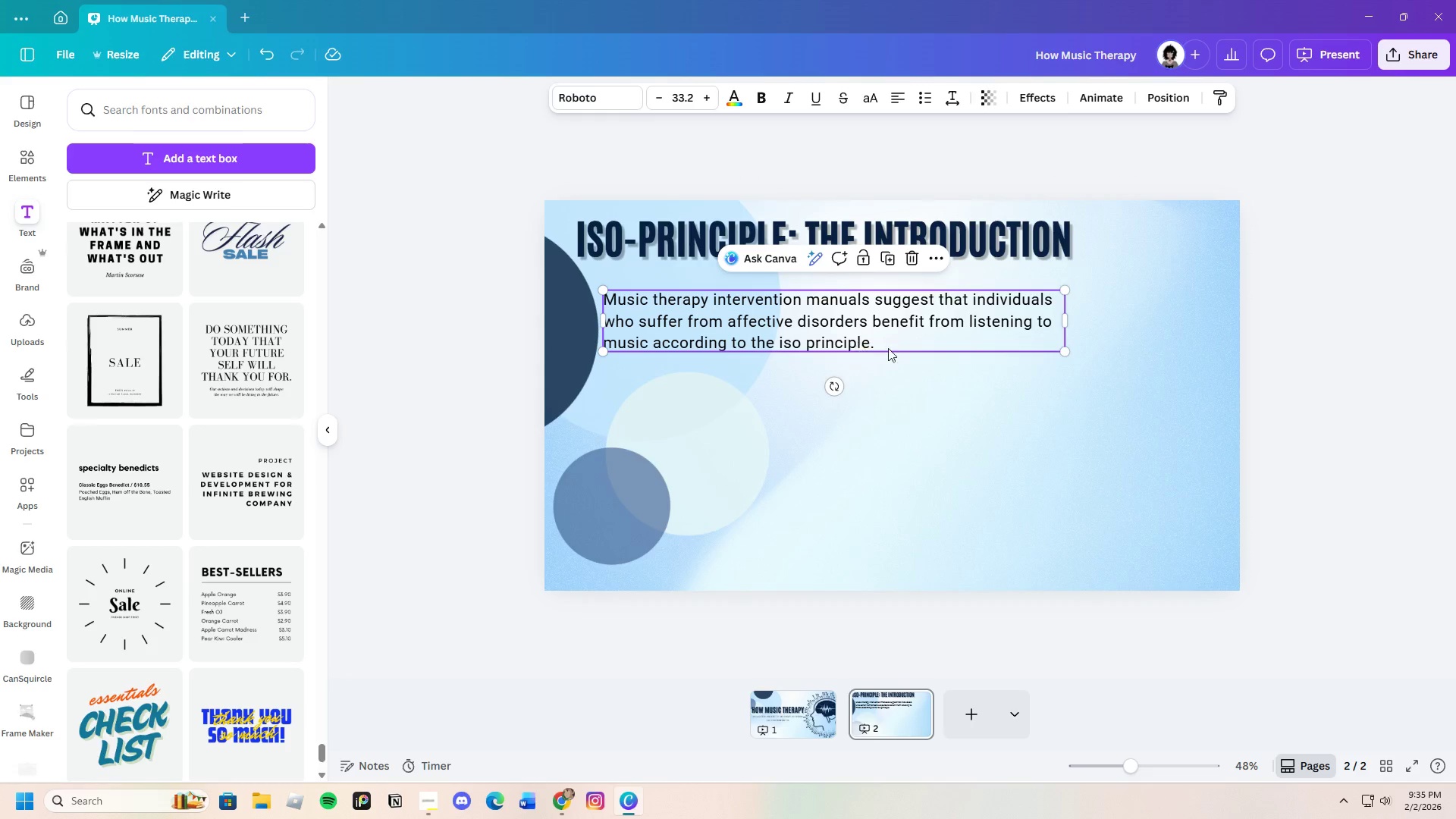 
left_click([888, 348])
 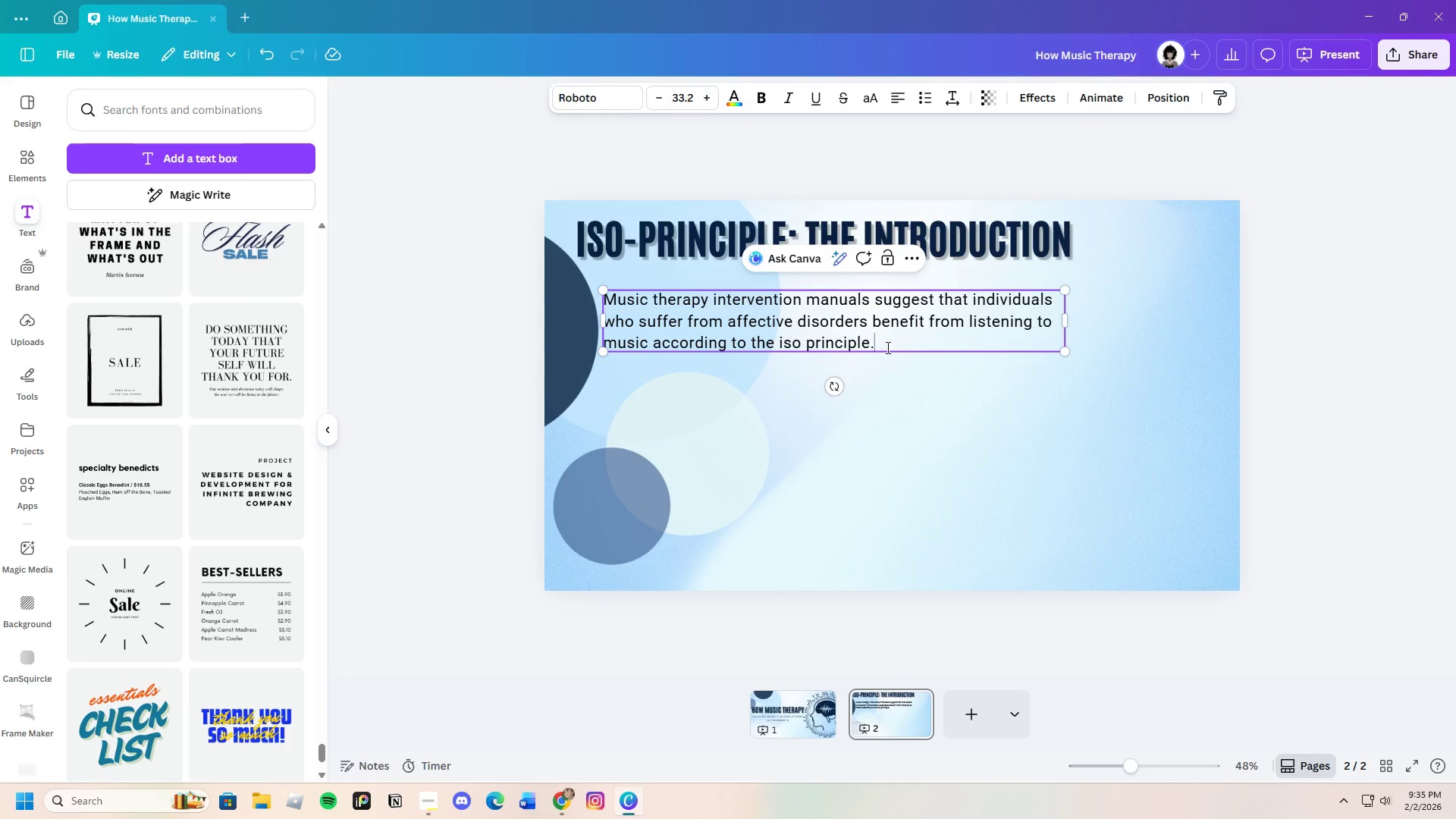 
left_click_drag(start_coordinate=[886, 347], to_coordinate=[608, 294])
 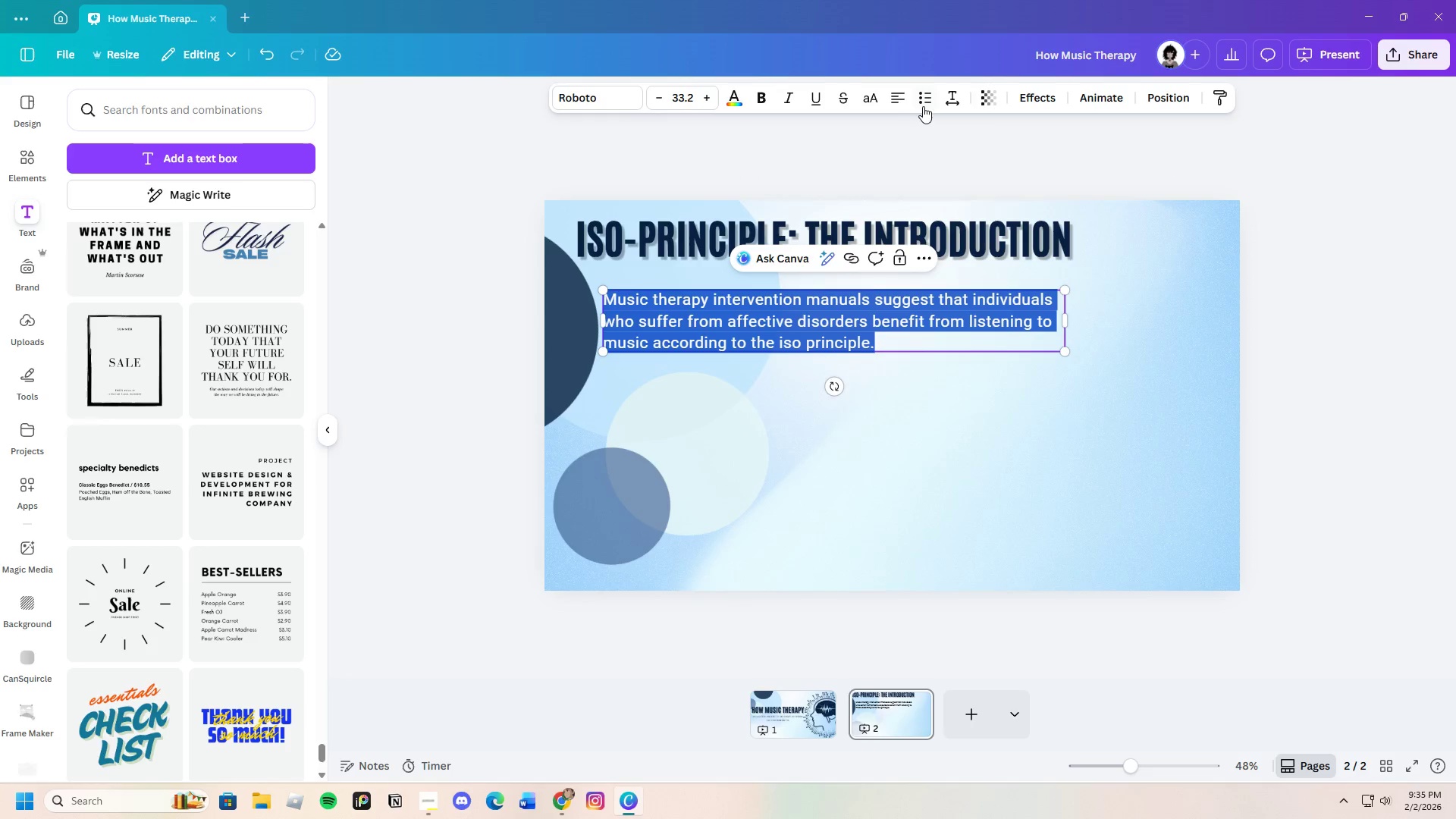 
left_click([925, 100])
 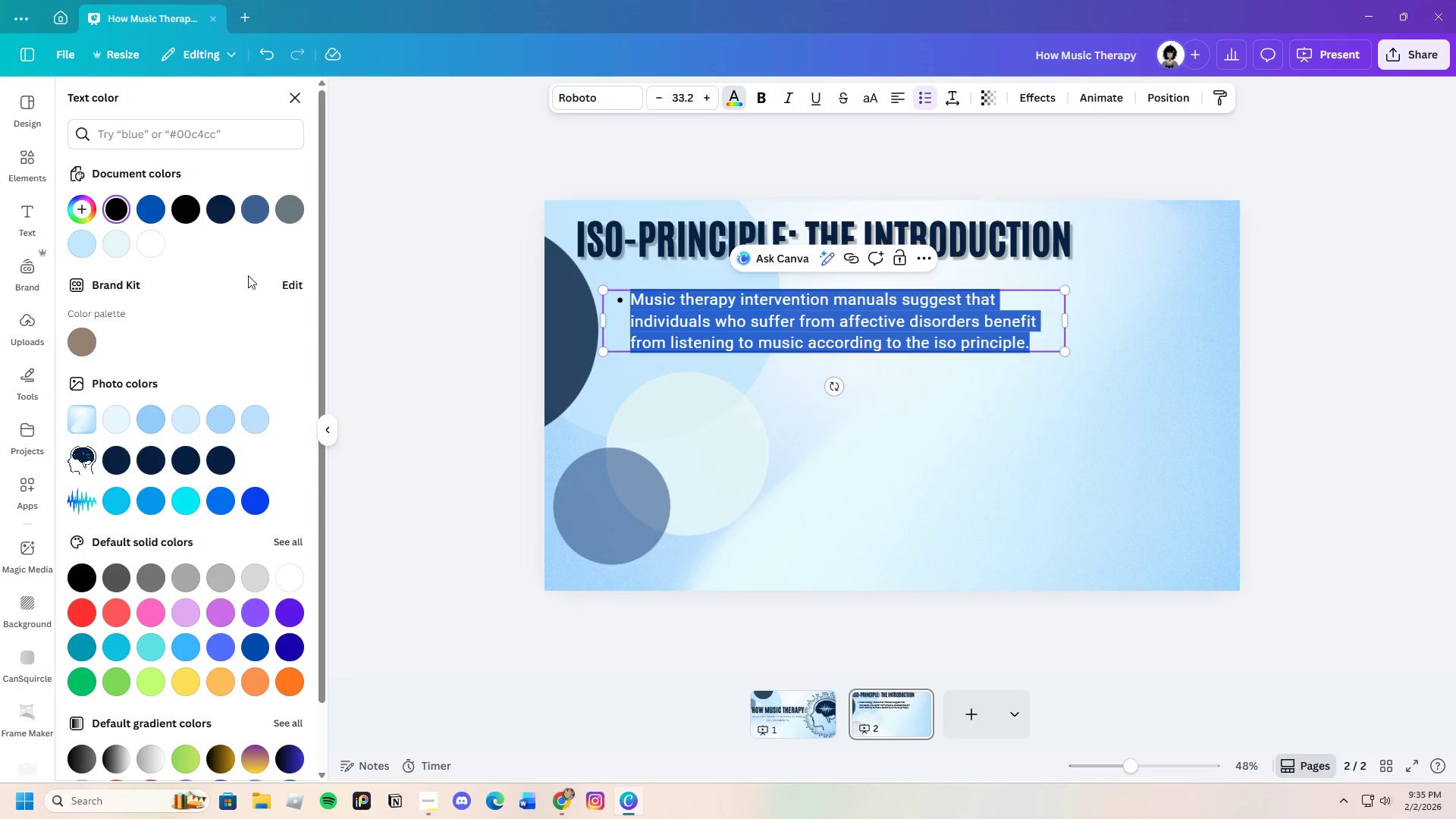 
left_click([249, 216])
 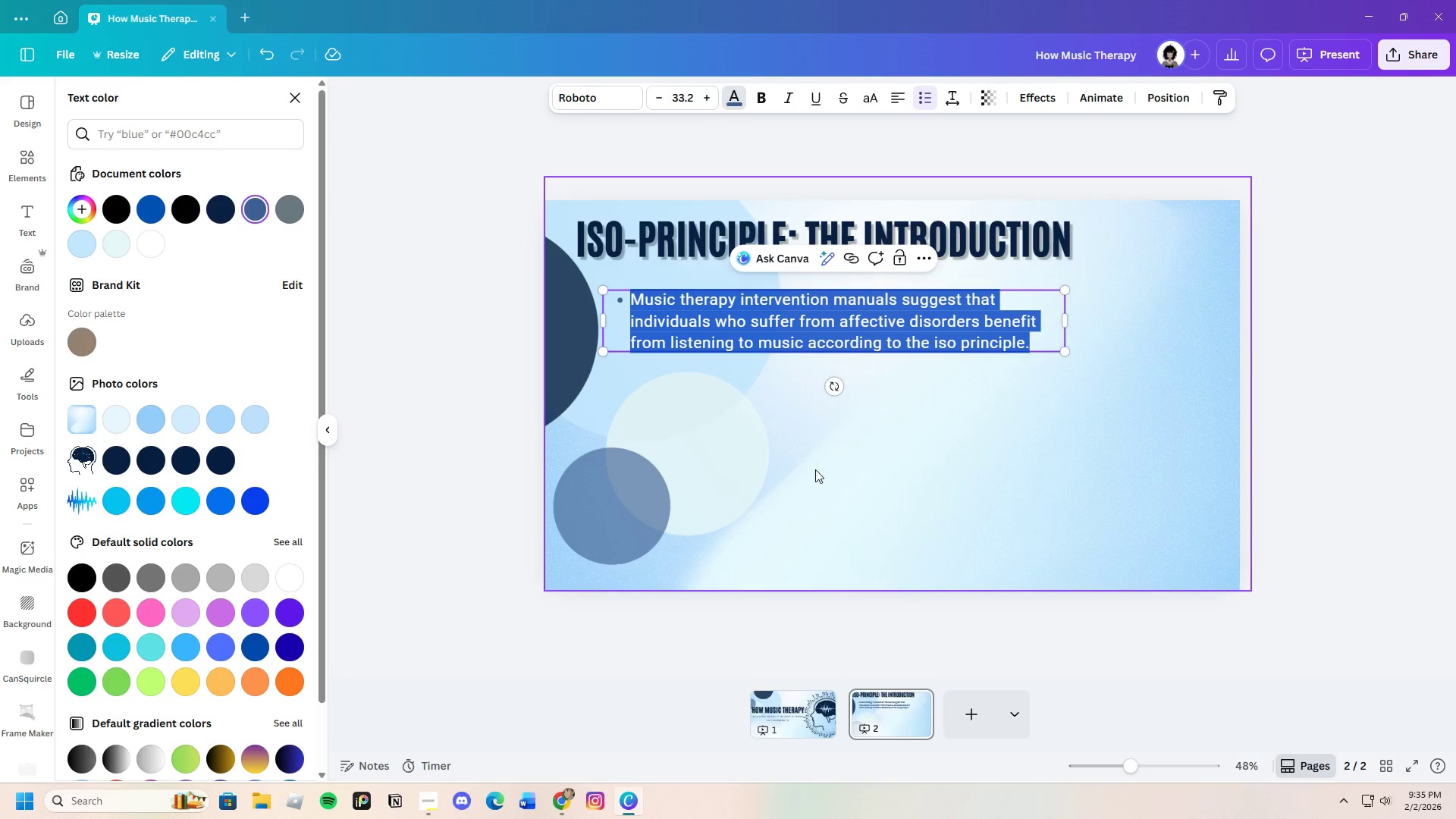 
left_click([846, 468])
 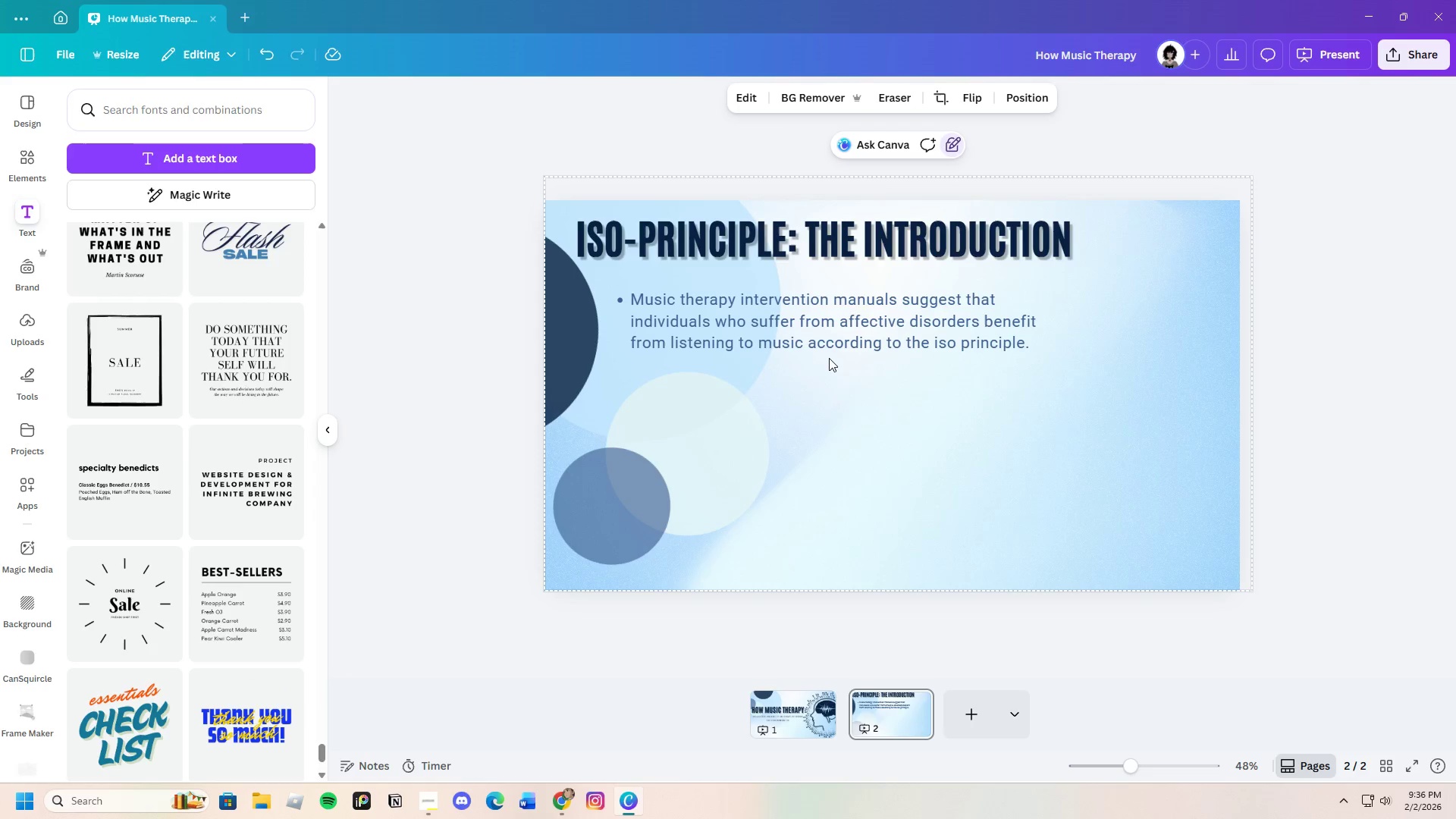 
left_click([830, 344])
 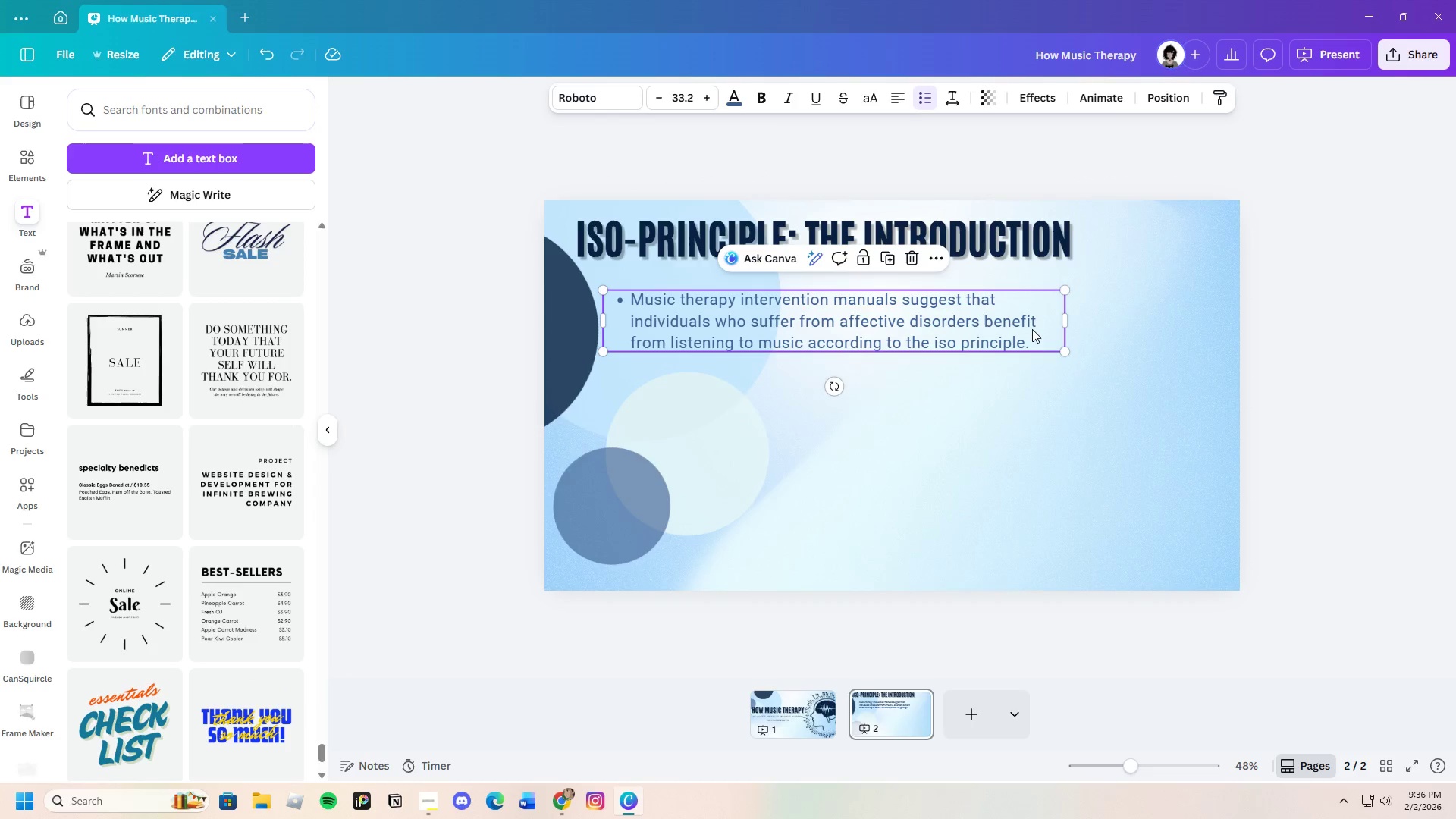 
left_click([1031, 335])
 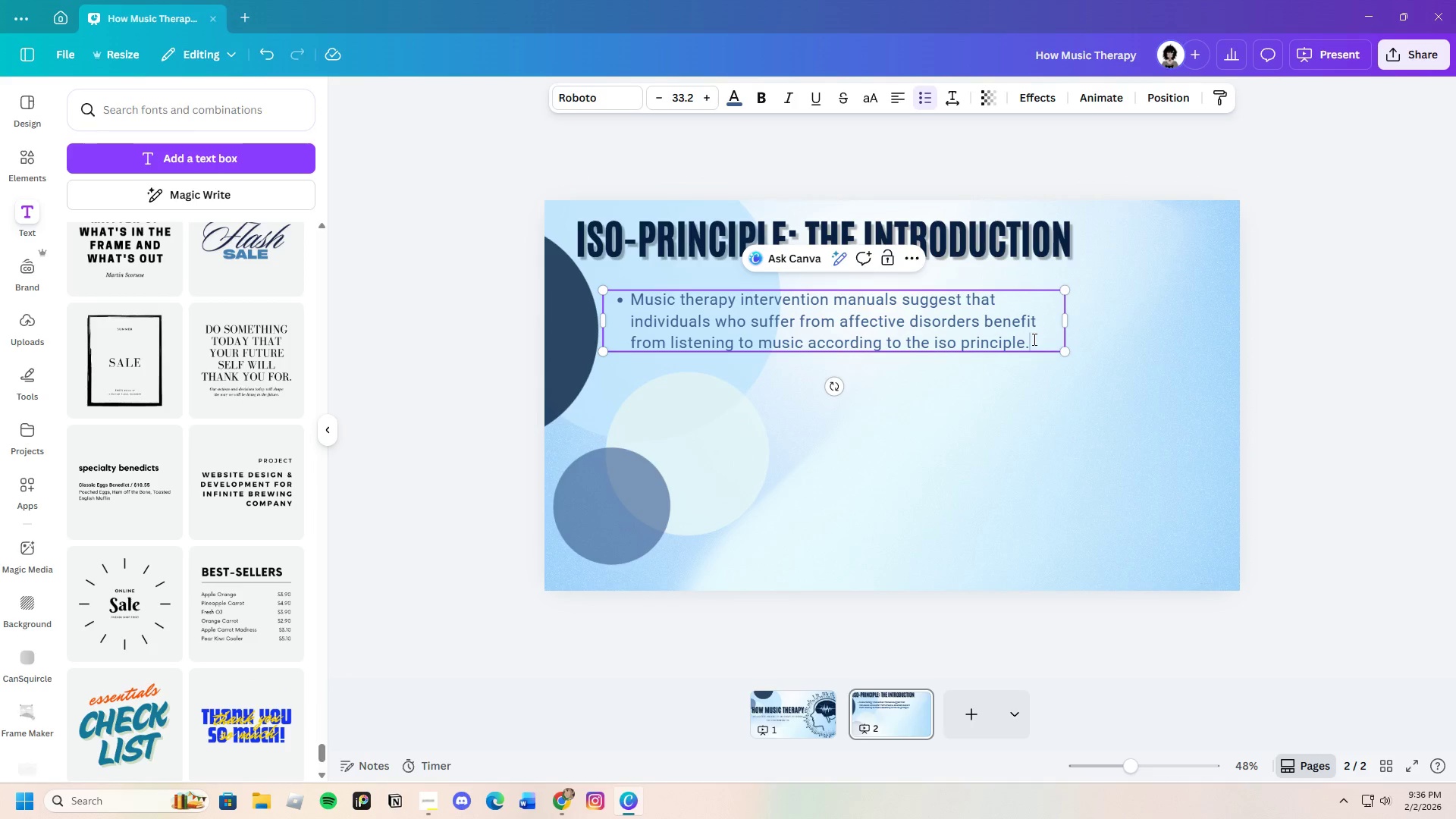 
left_click_drag(start_coordinate=[1033, 339], to_coordinate=[615, 294])
 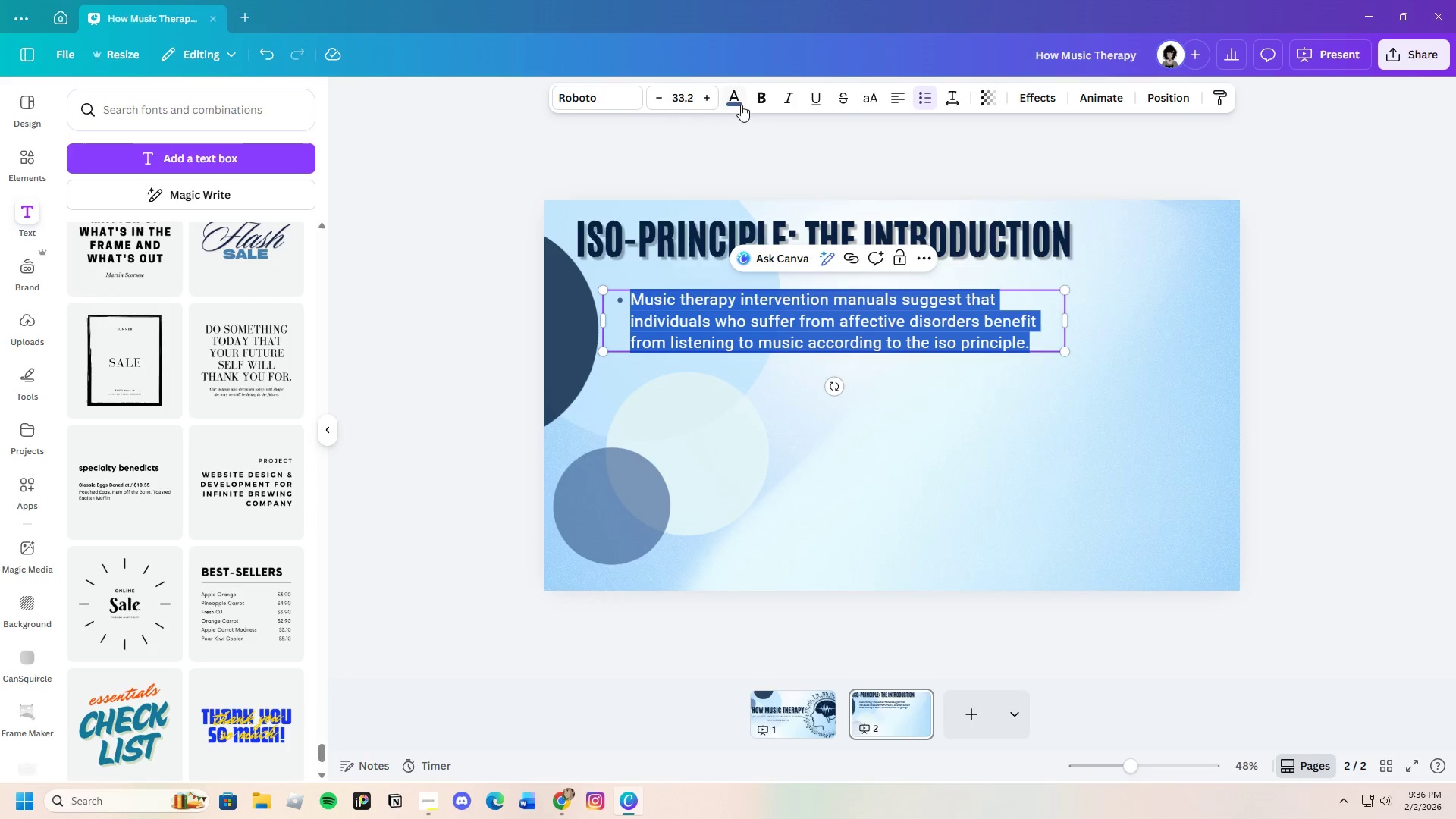 
left_click([734, 100])
 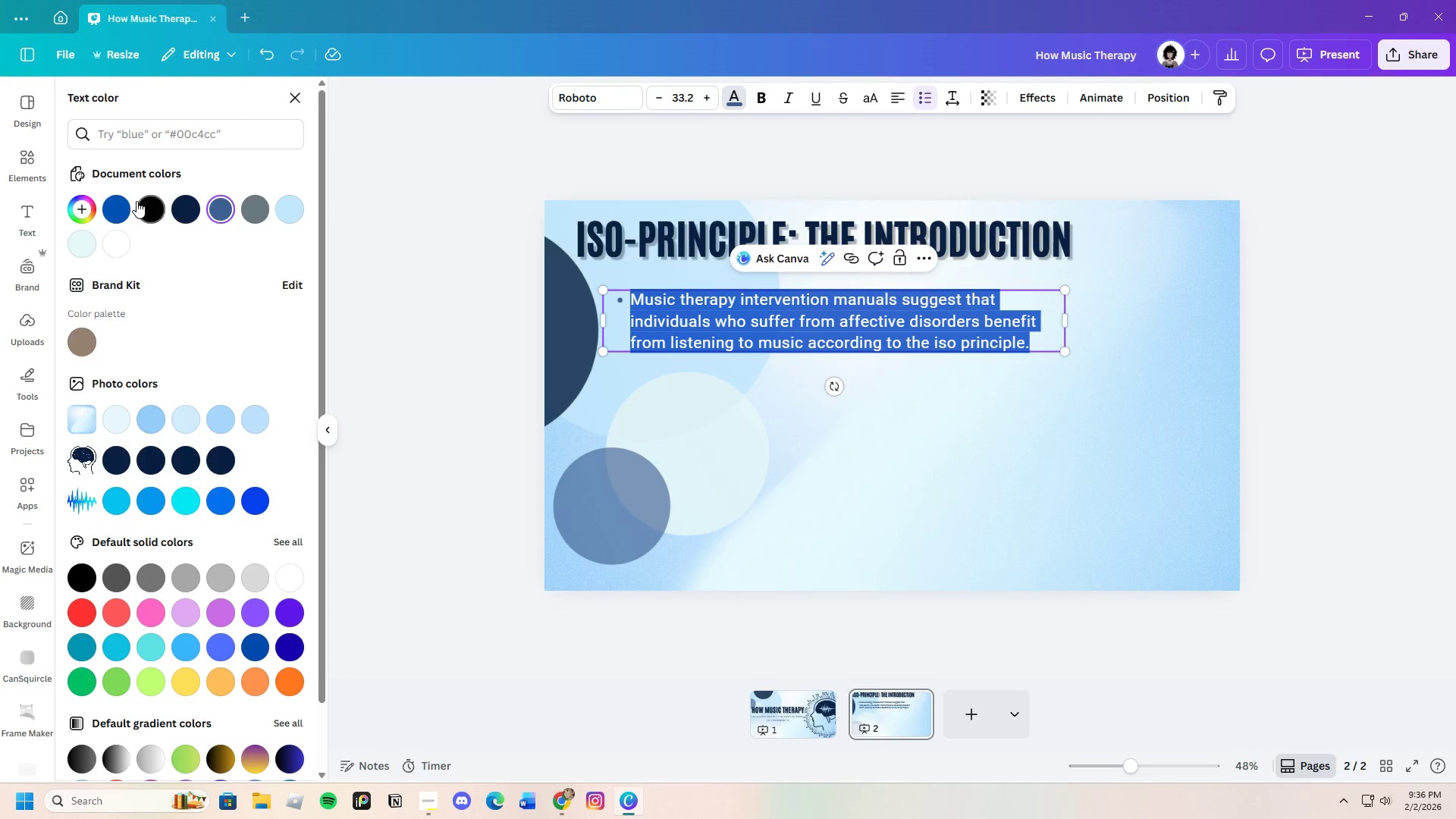 
left_click([175, 204])
 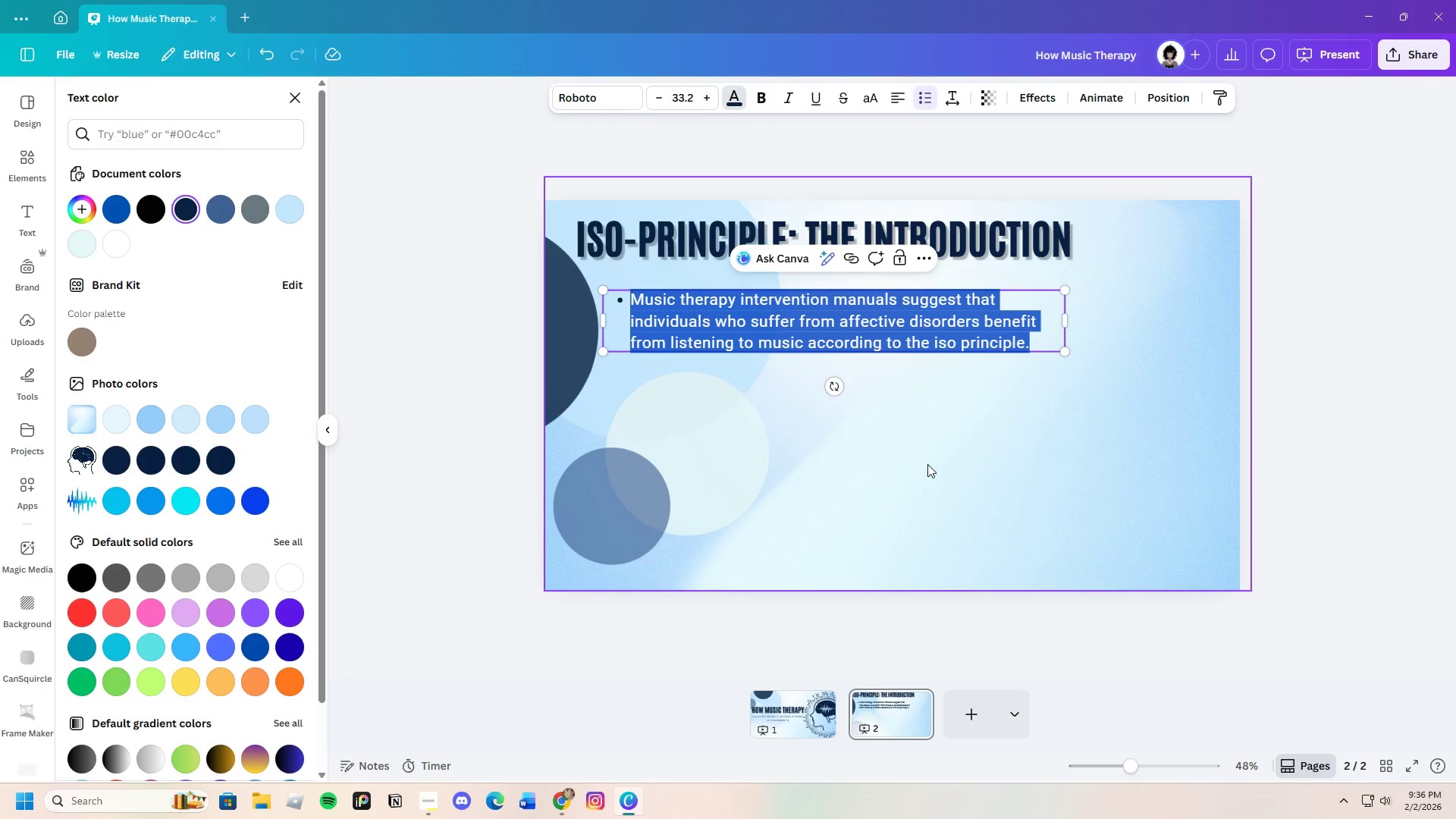 
left_click([933, 465])
 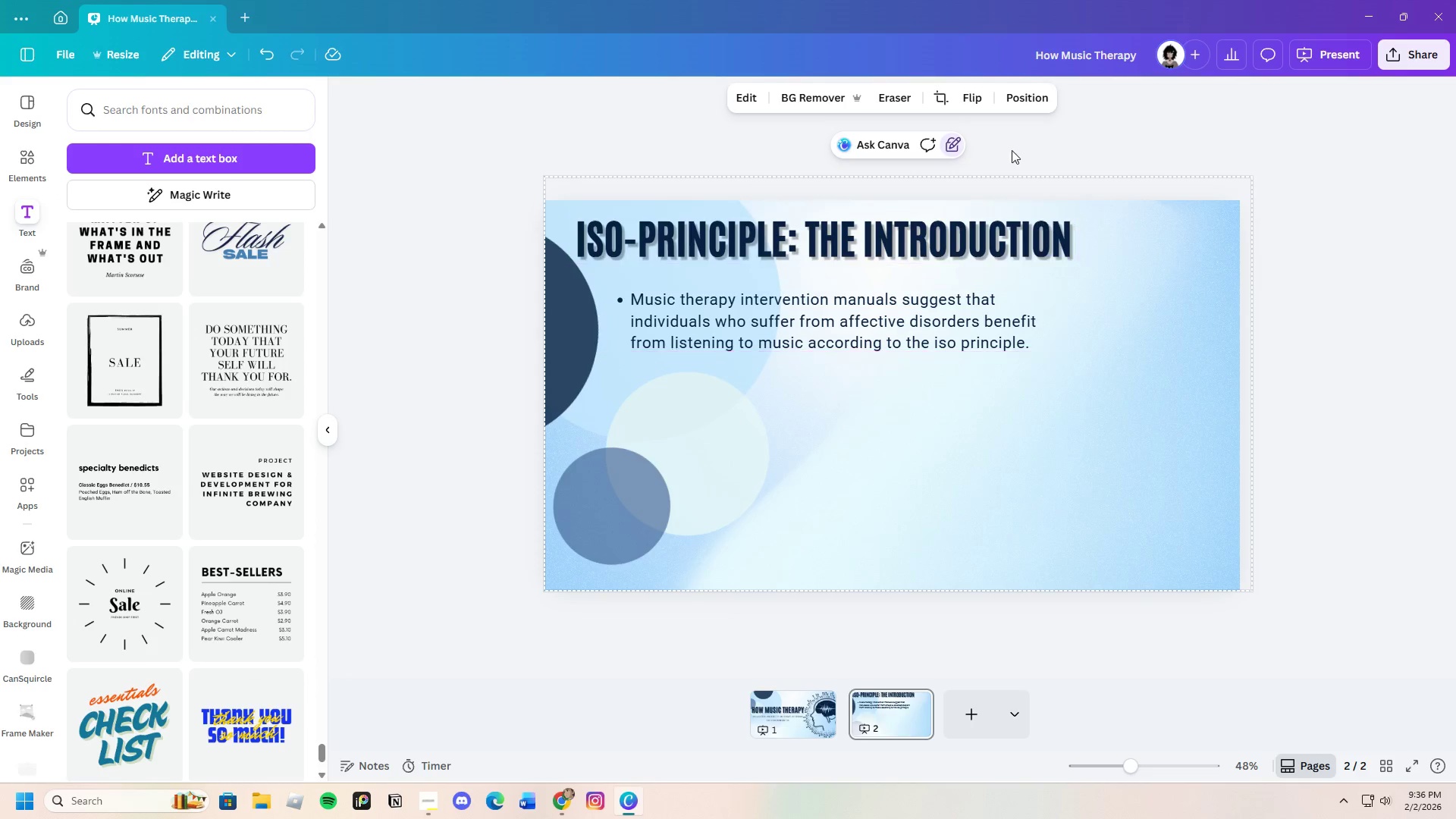 
left_click([1006, 328])
 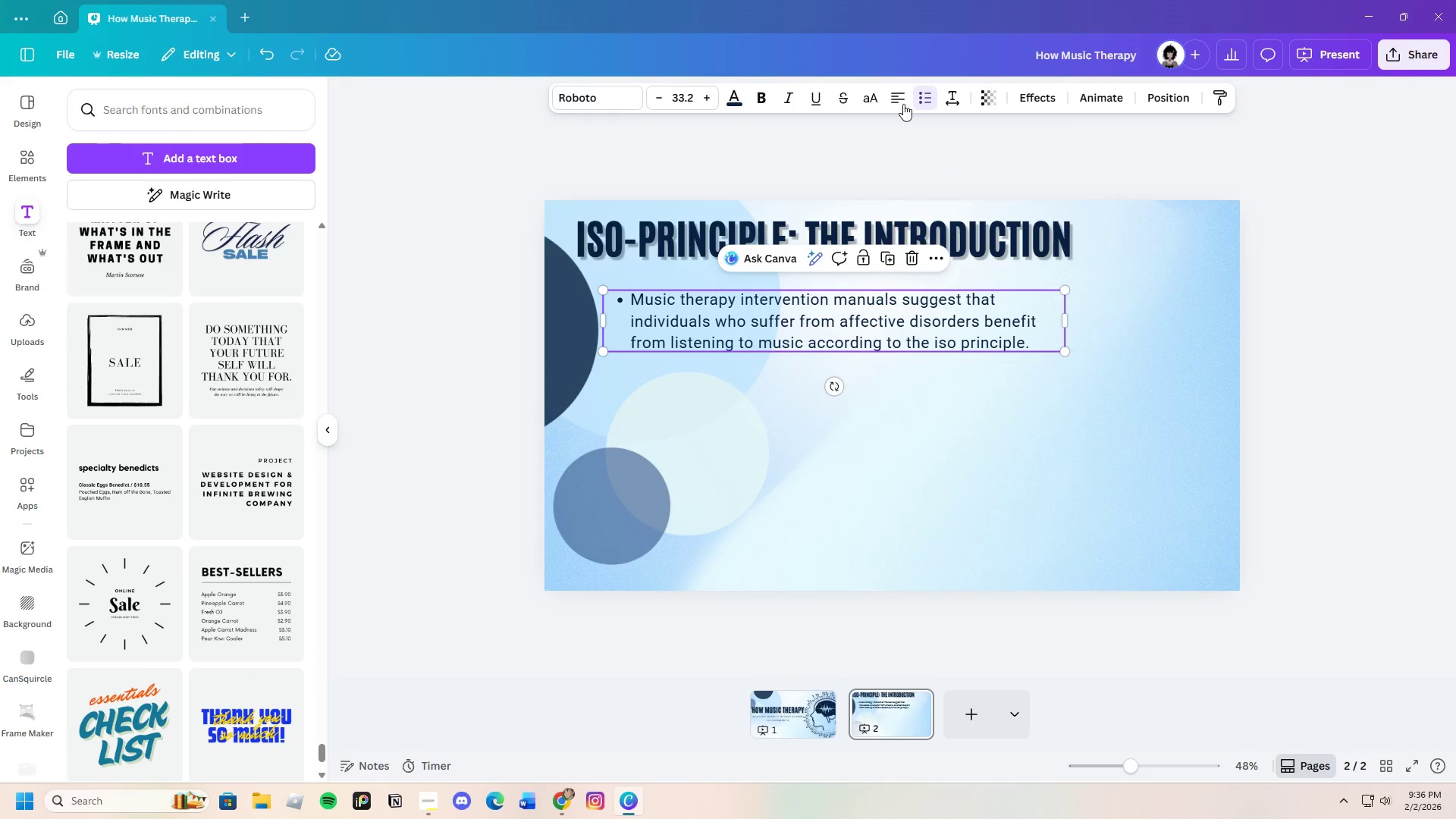 
left_click([890, 98])
 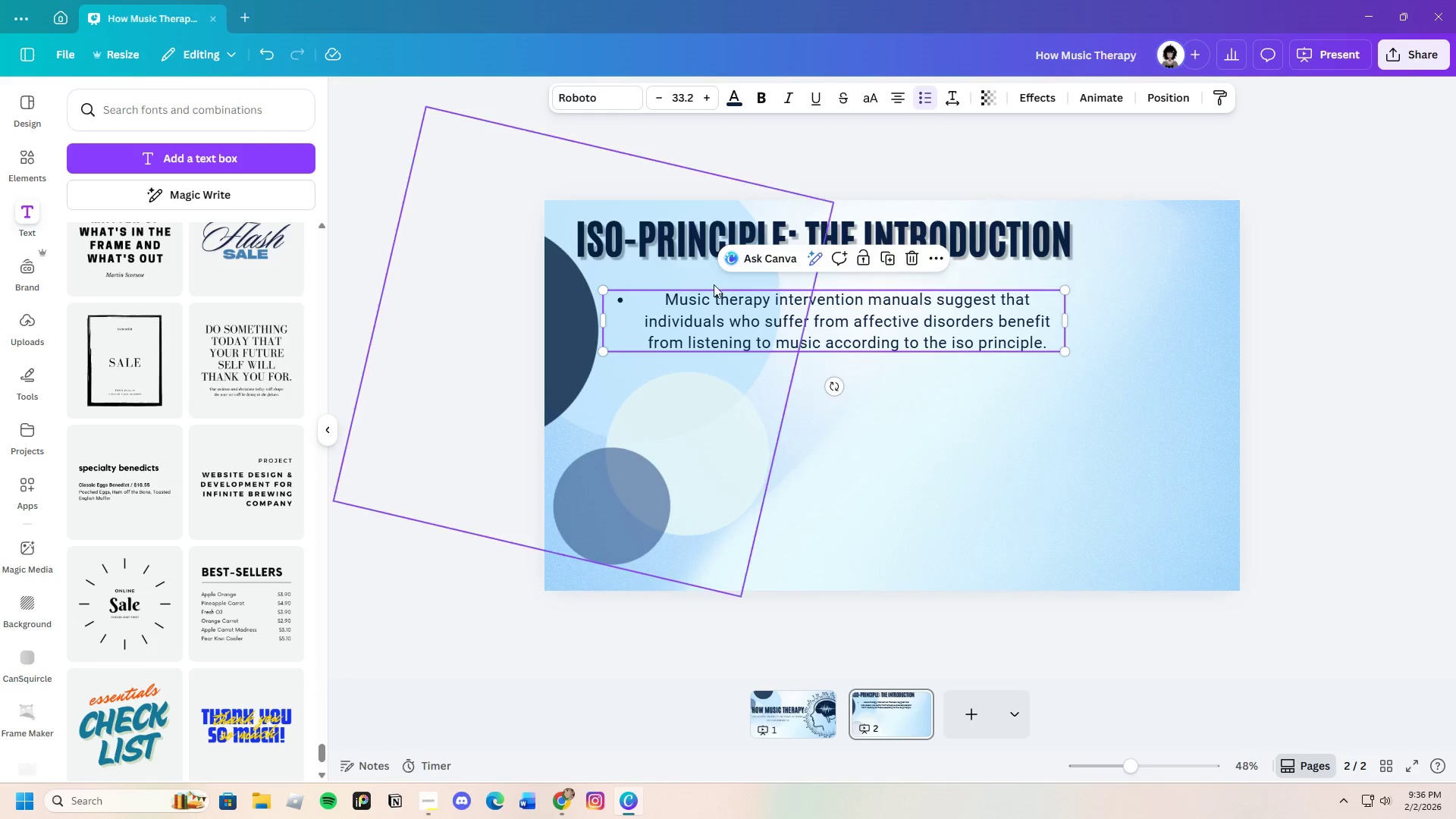 
left_click([665, 301])
 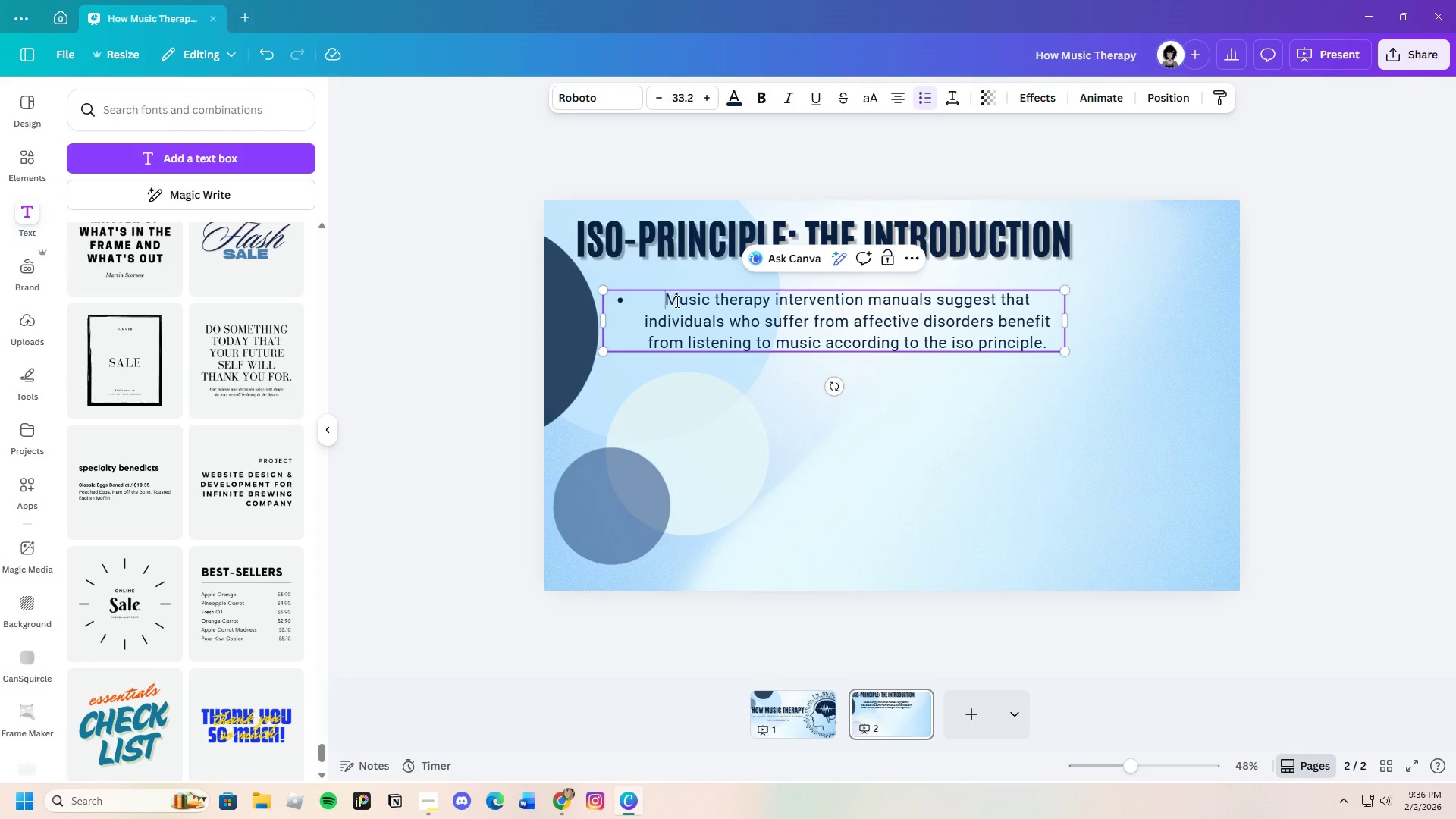 
key(Backslash)
 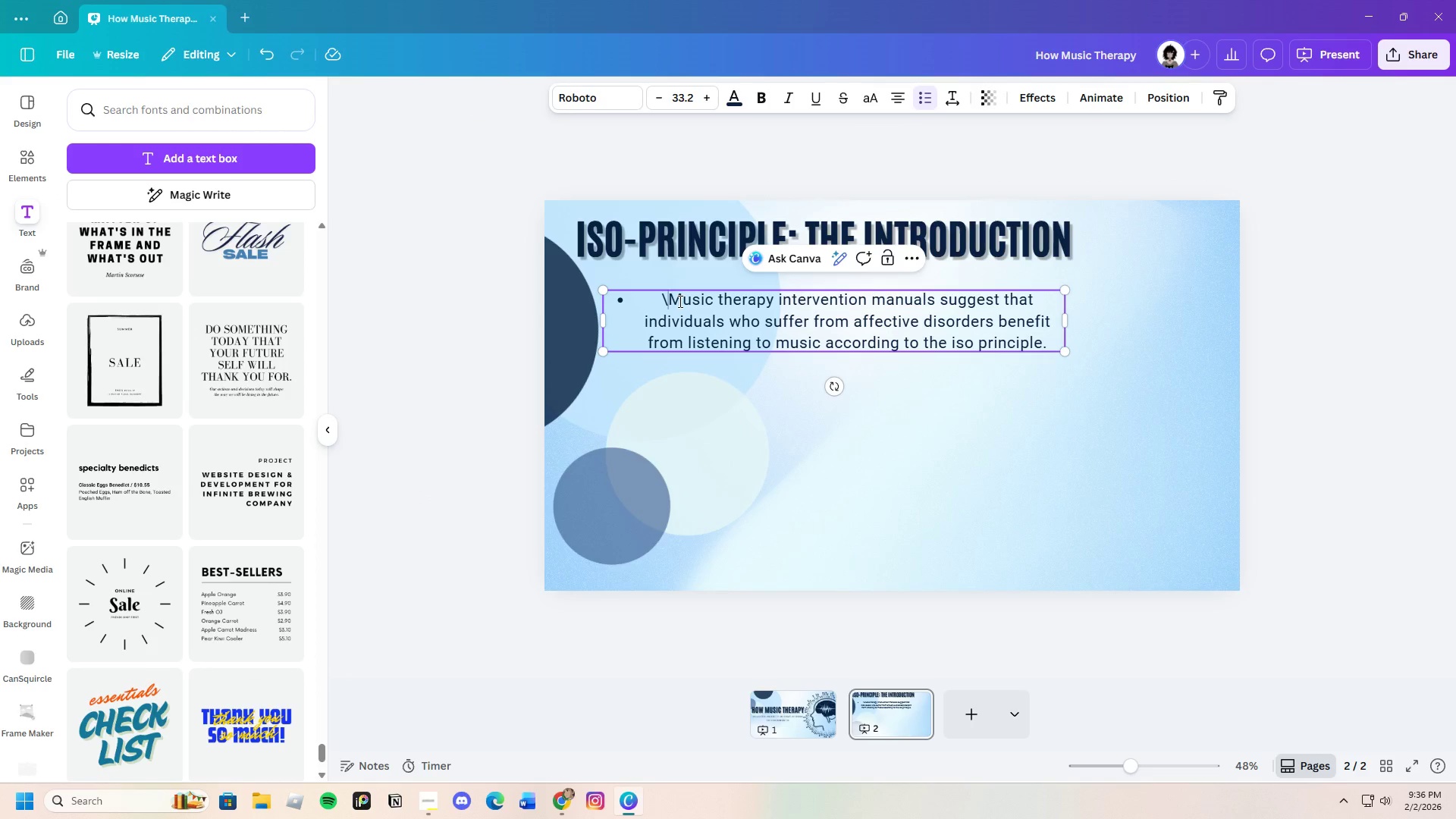 
key(Backspace)
 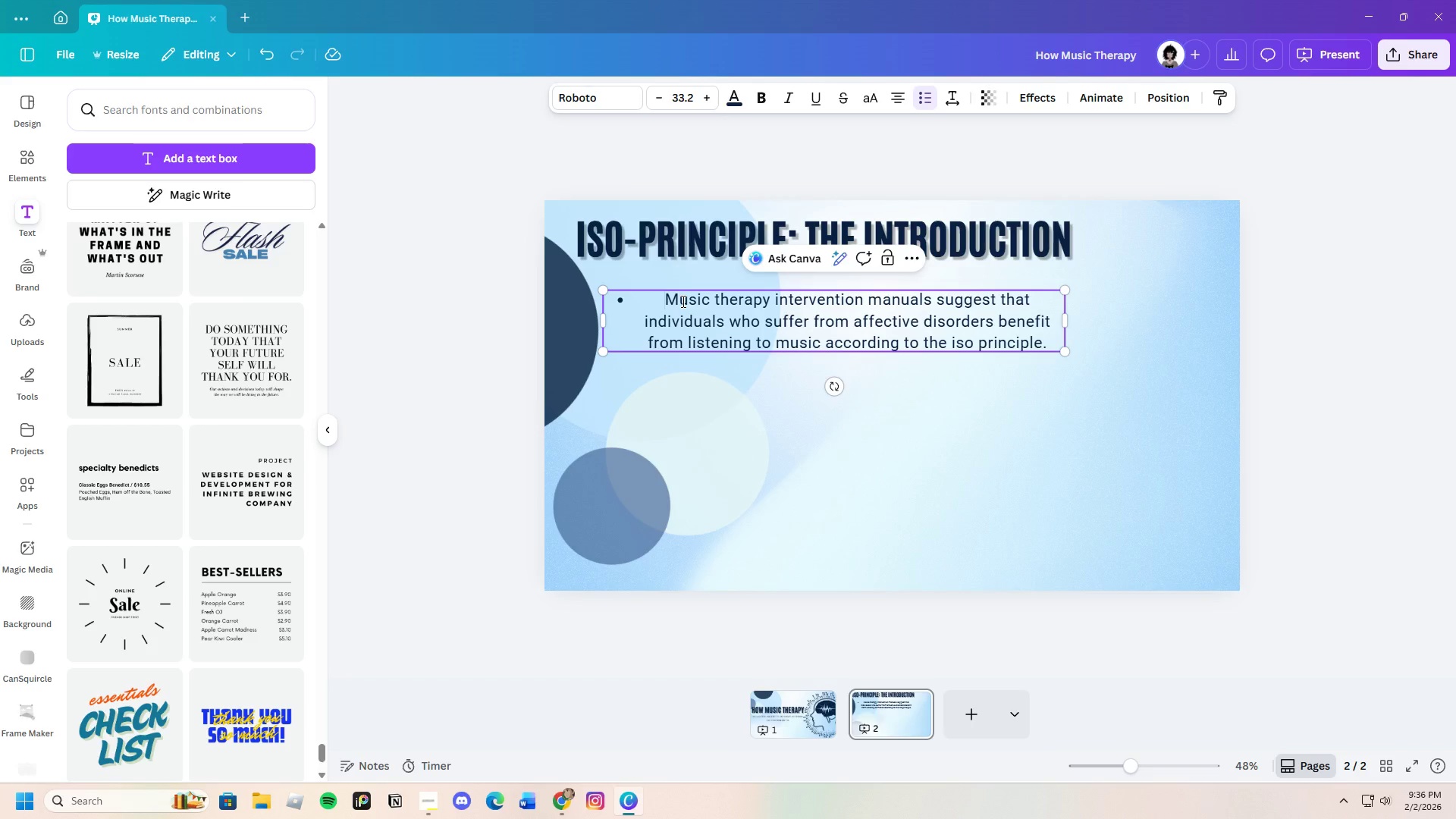 
key(Backspace)
 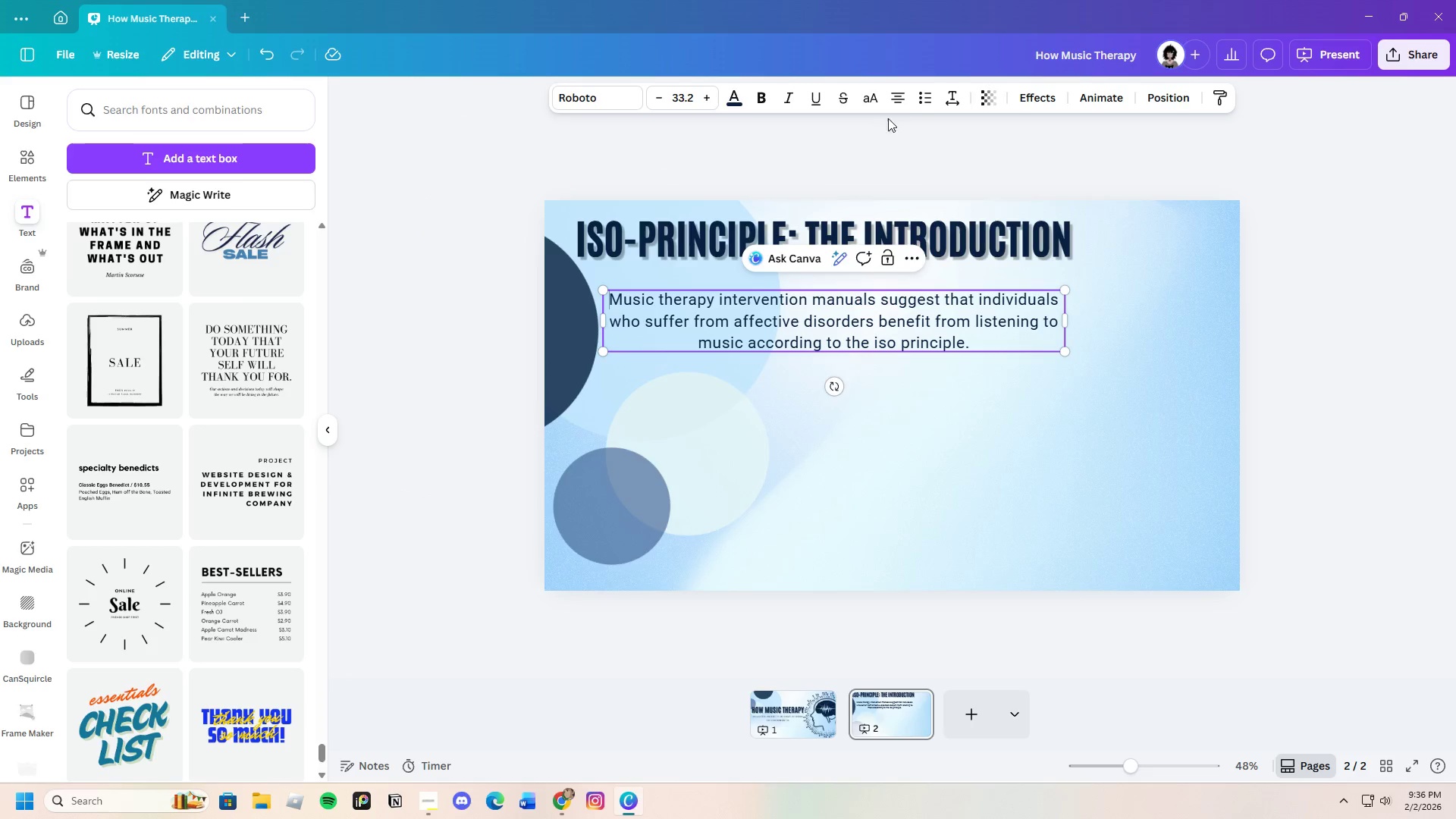 
left_click([926, 99])
 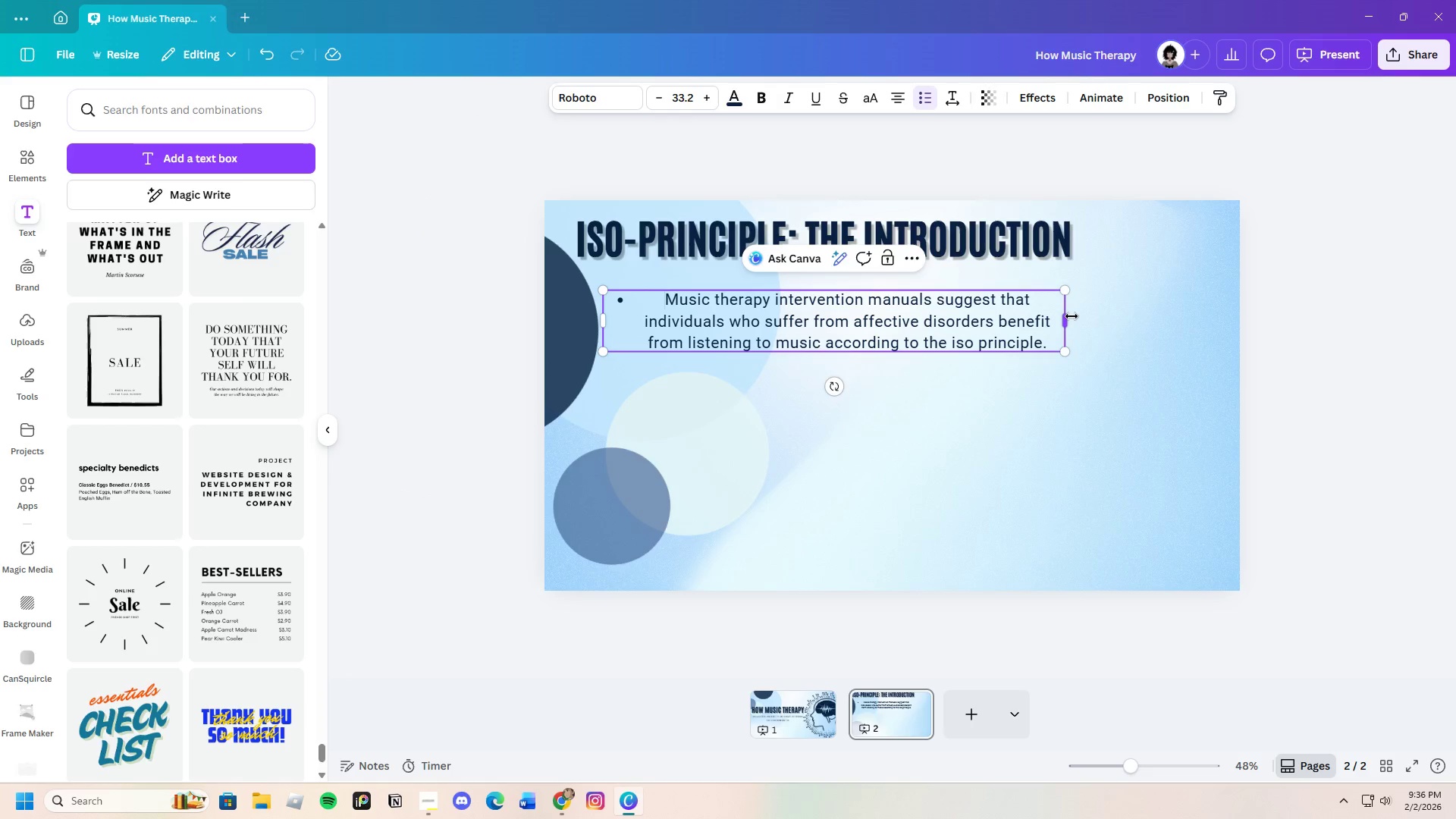 
left_click_drag(start_coordinate=[1068, 316], to_coordinate=[1143, 325])
 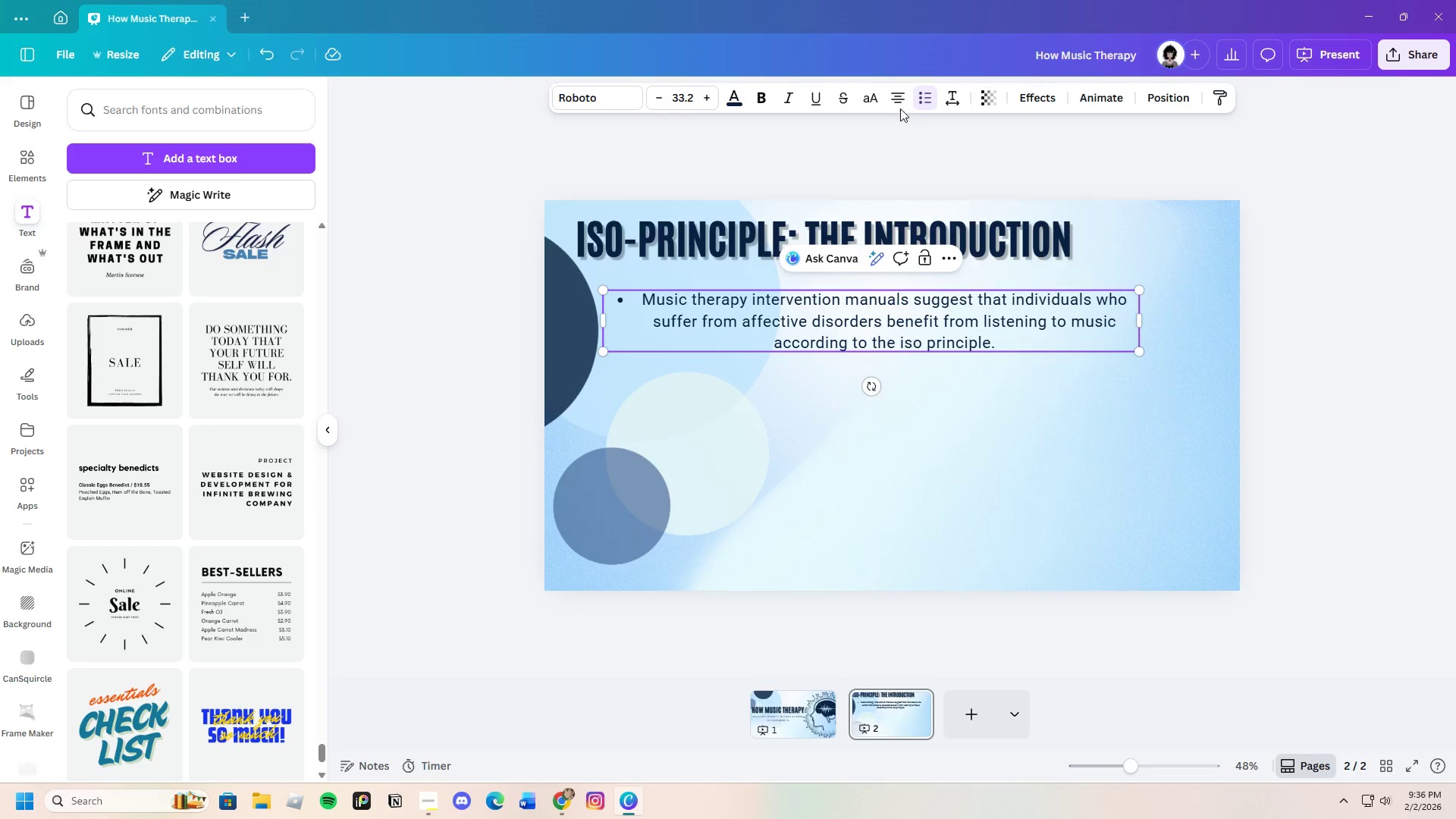 
left_click([896, 99])
 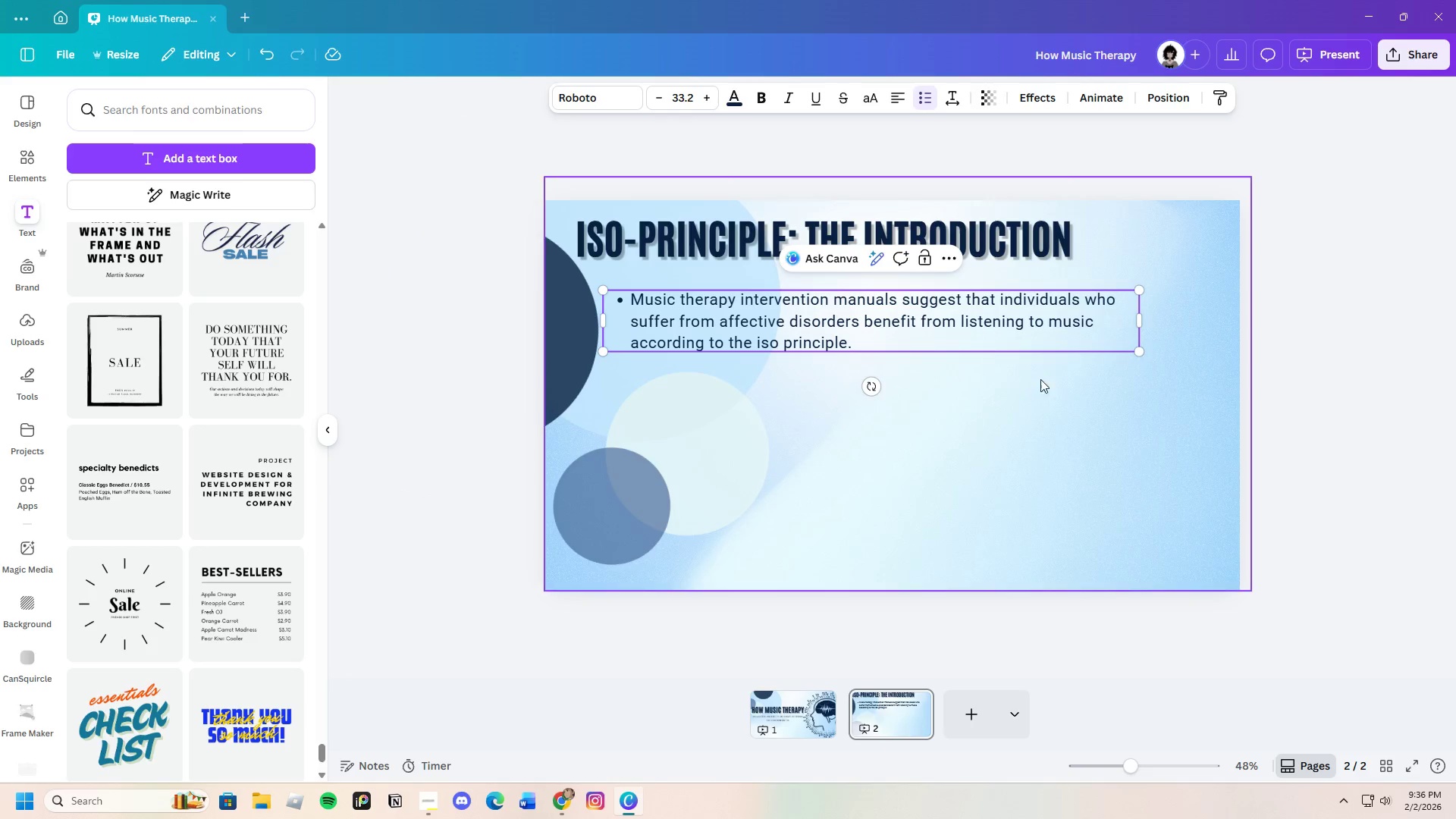 
left_click([1050, 359])
 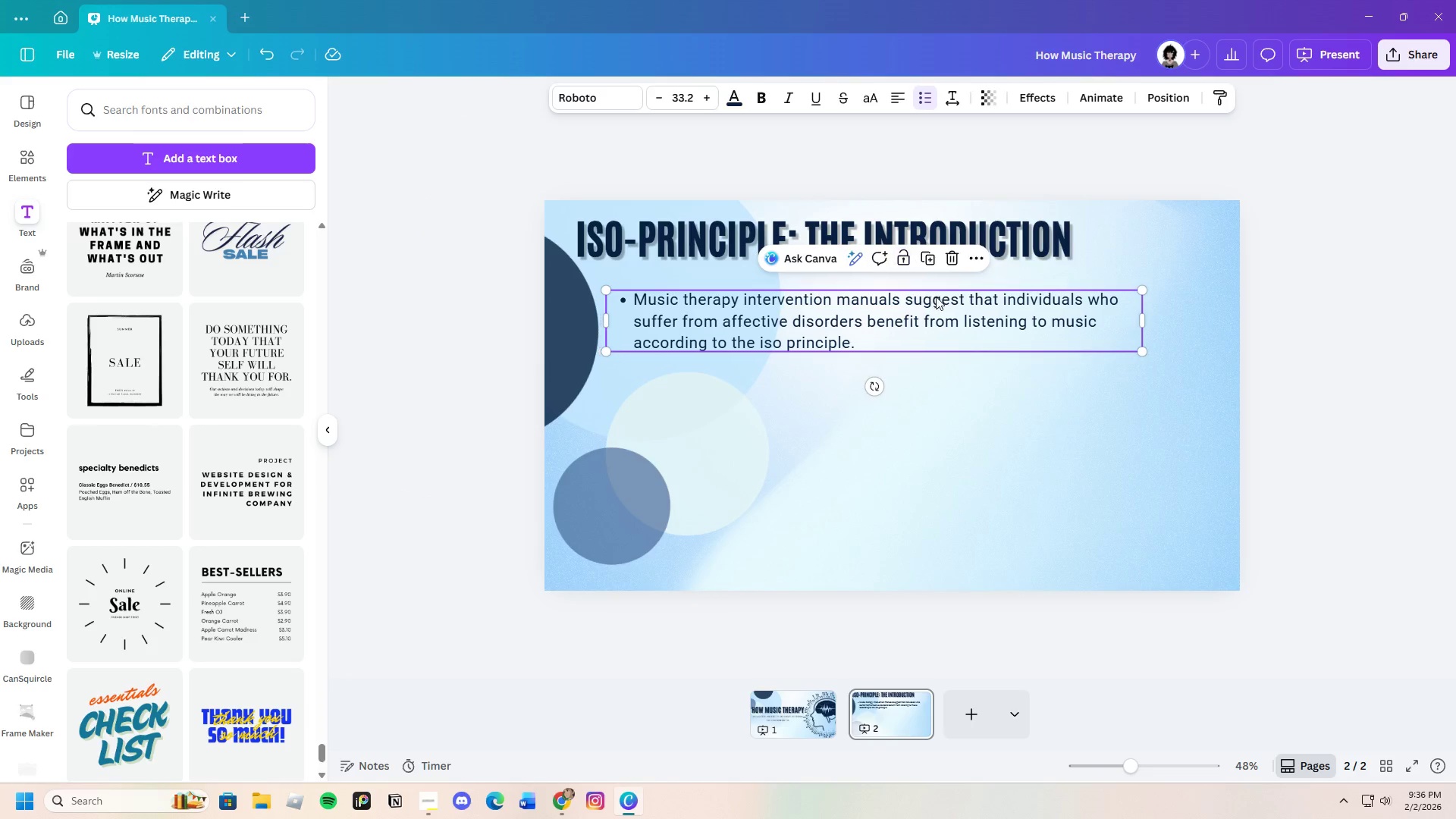 
left_click_drag(start_coordinate=[940, 302], to_coordinate=[938, 325])
 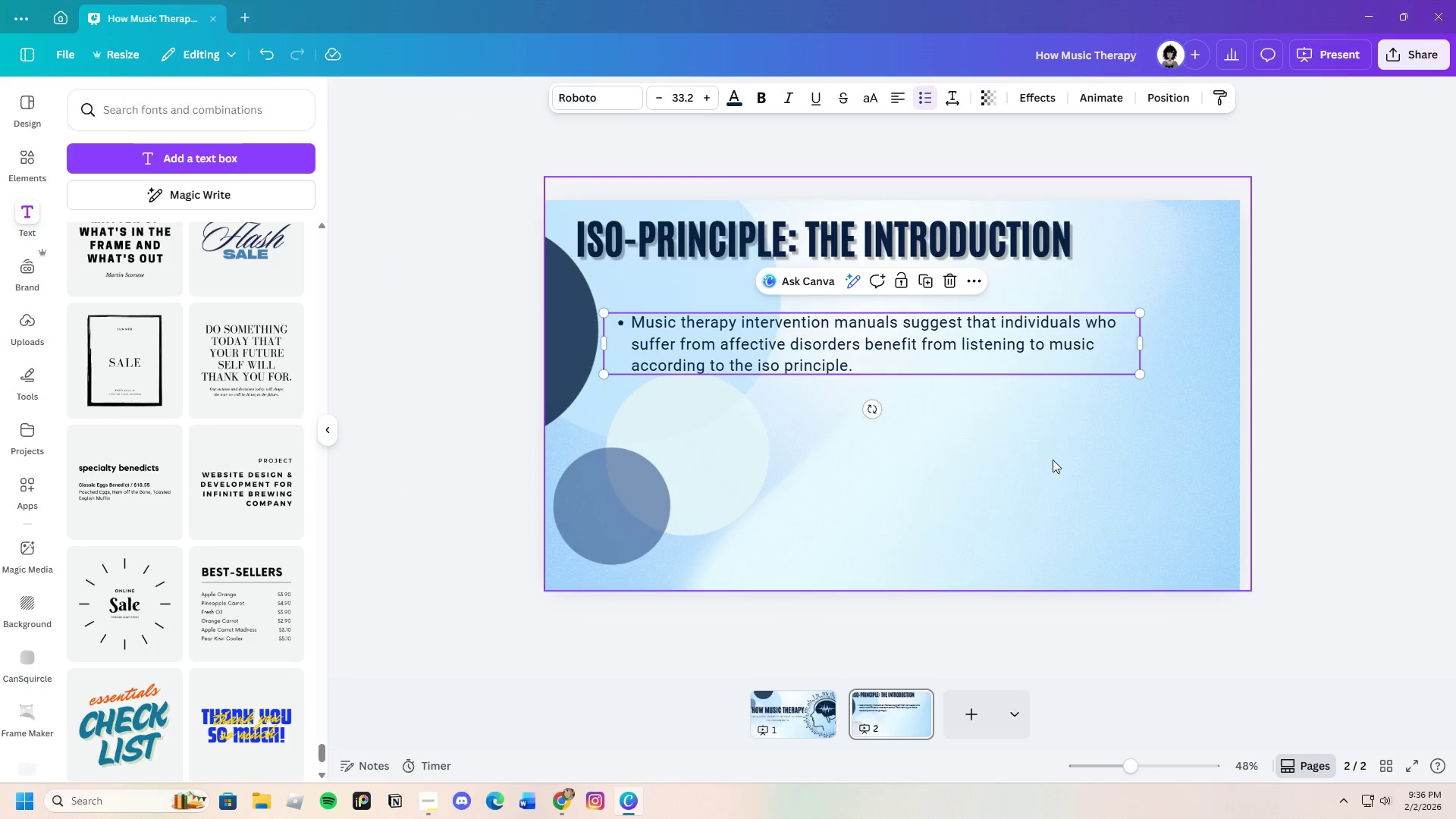 
left_click([1053, 460])
 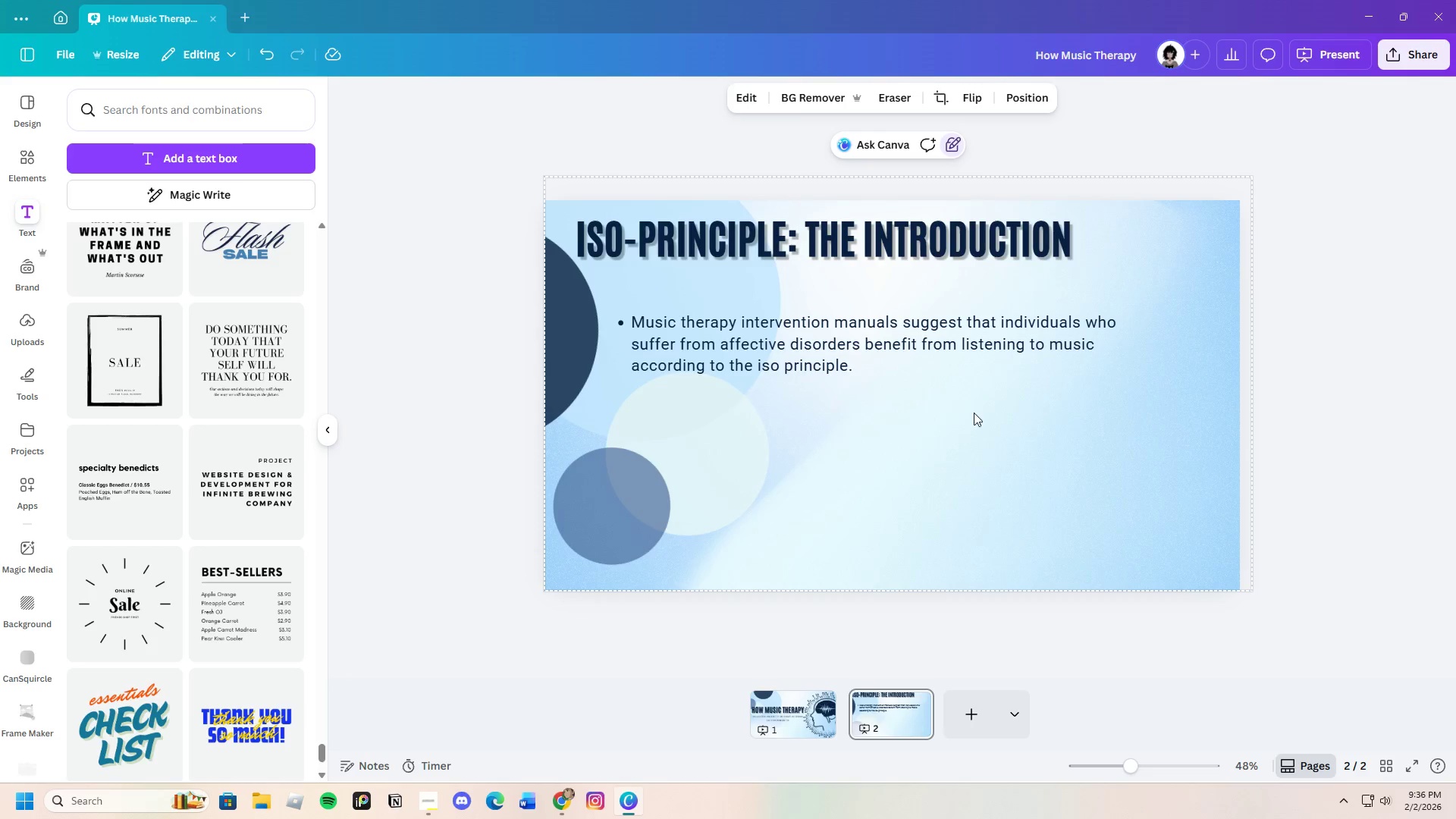 
left_click([905, 362])
 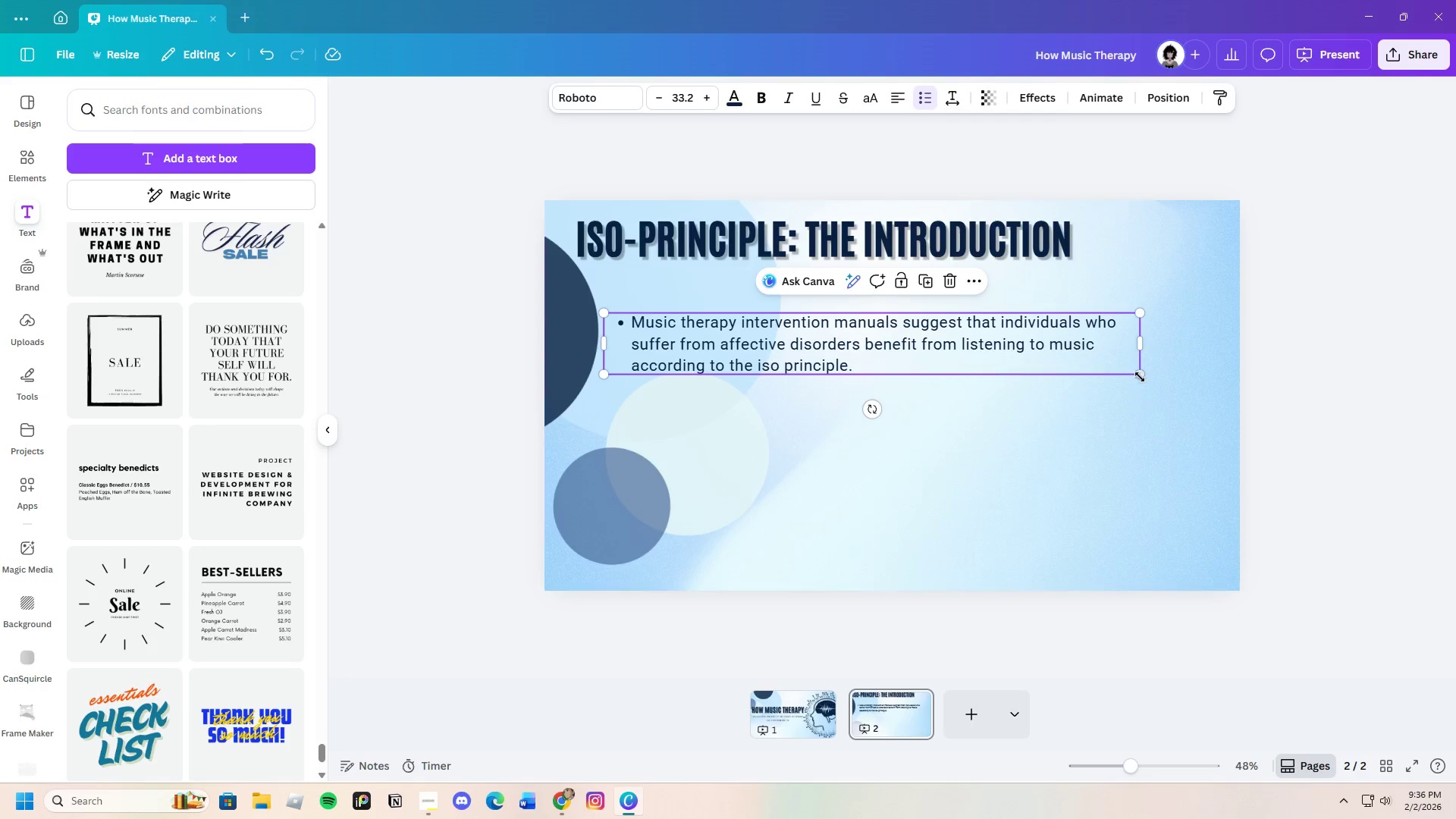 
left_click_drag(start_coordinate=[1141, 374], to_coordinate=[1185, 411])
 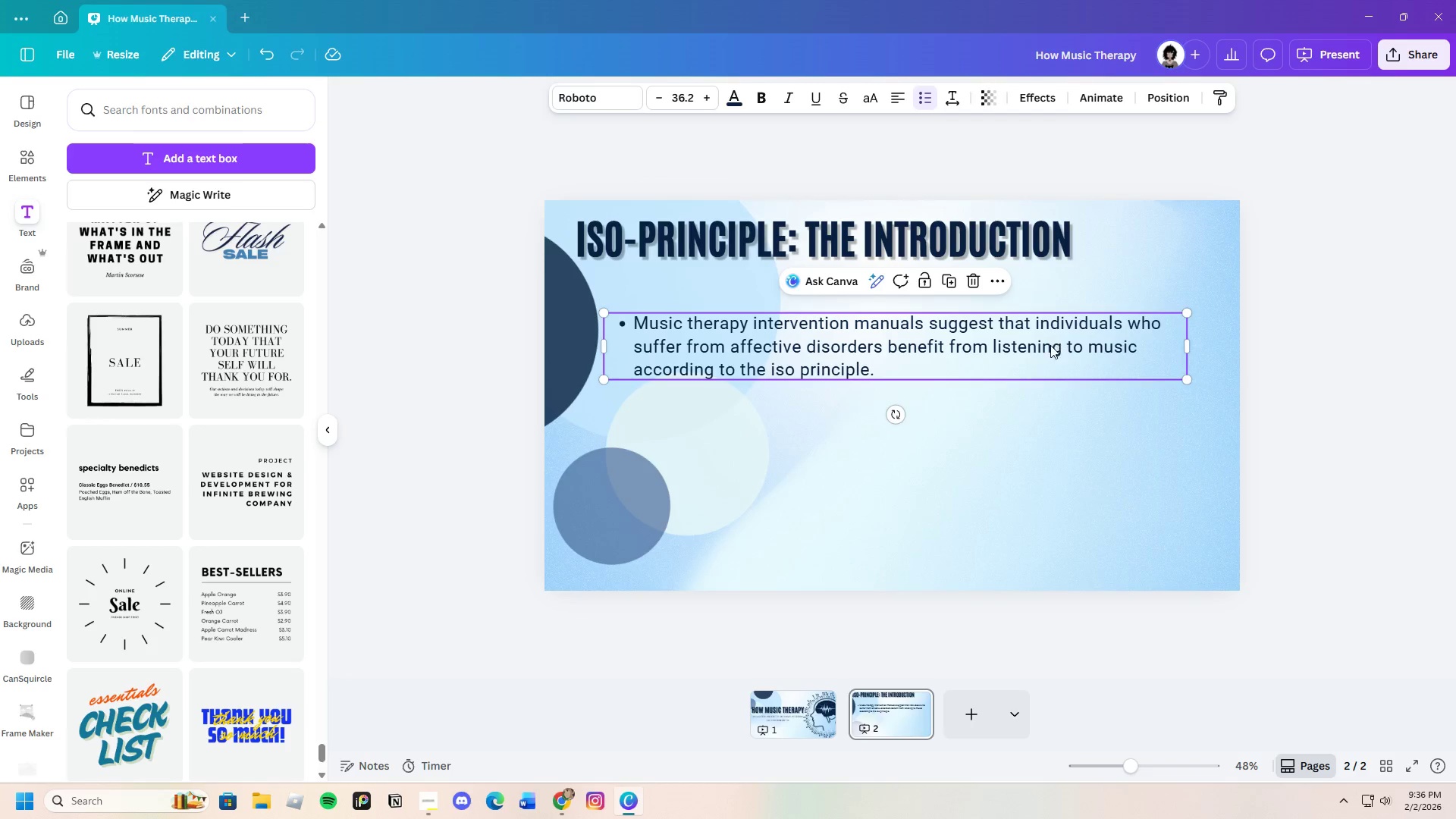 
left_click_drag(start_coordinate=[1052, 343], to_coordinate=[1053, 354])
 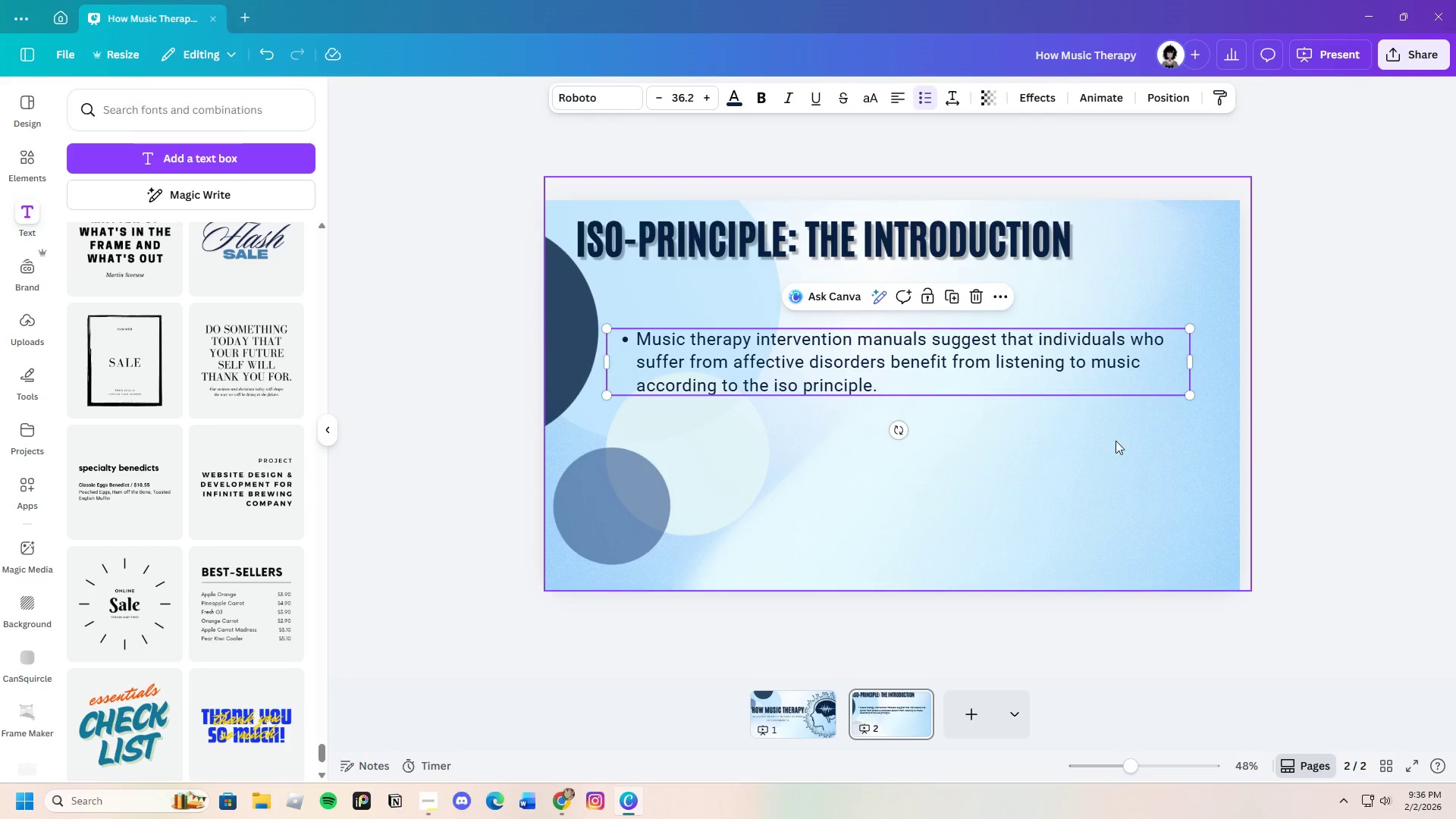 
left_click([1116, 441])
 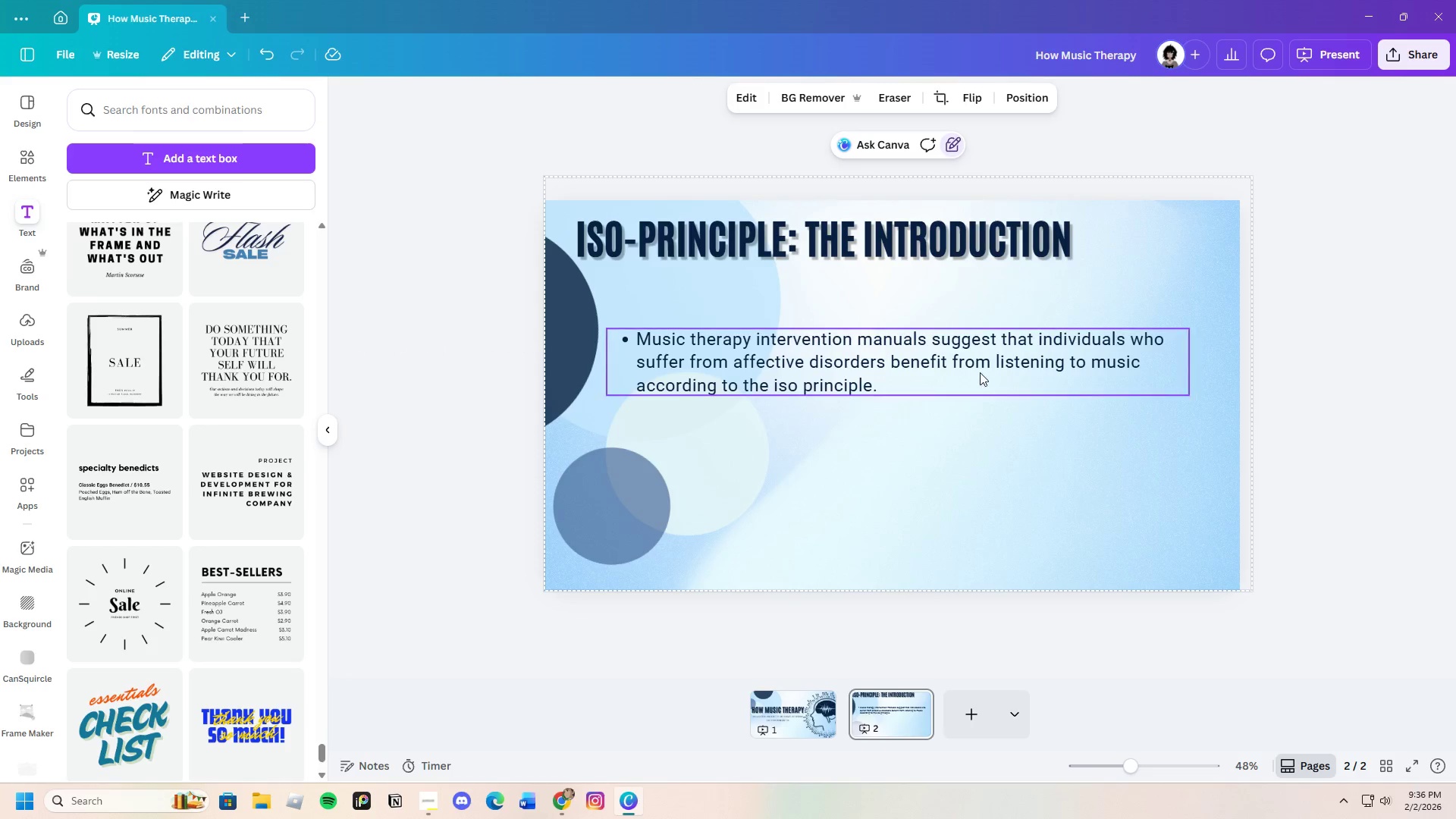 
left_click_drag(start_coordinate=[980, 372], to_coordinate=[977, 348])
 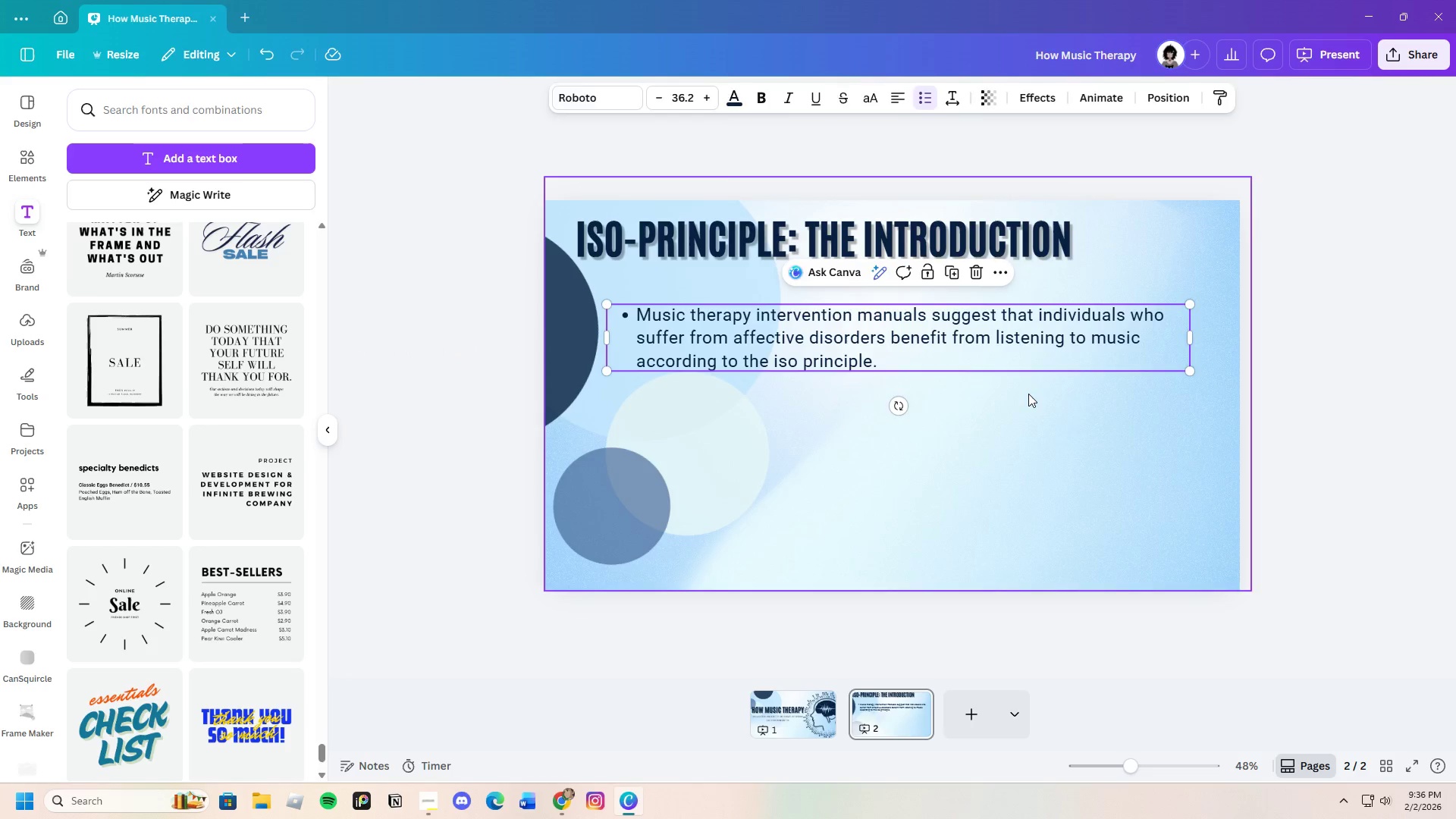 
left_click([1028, 394])
 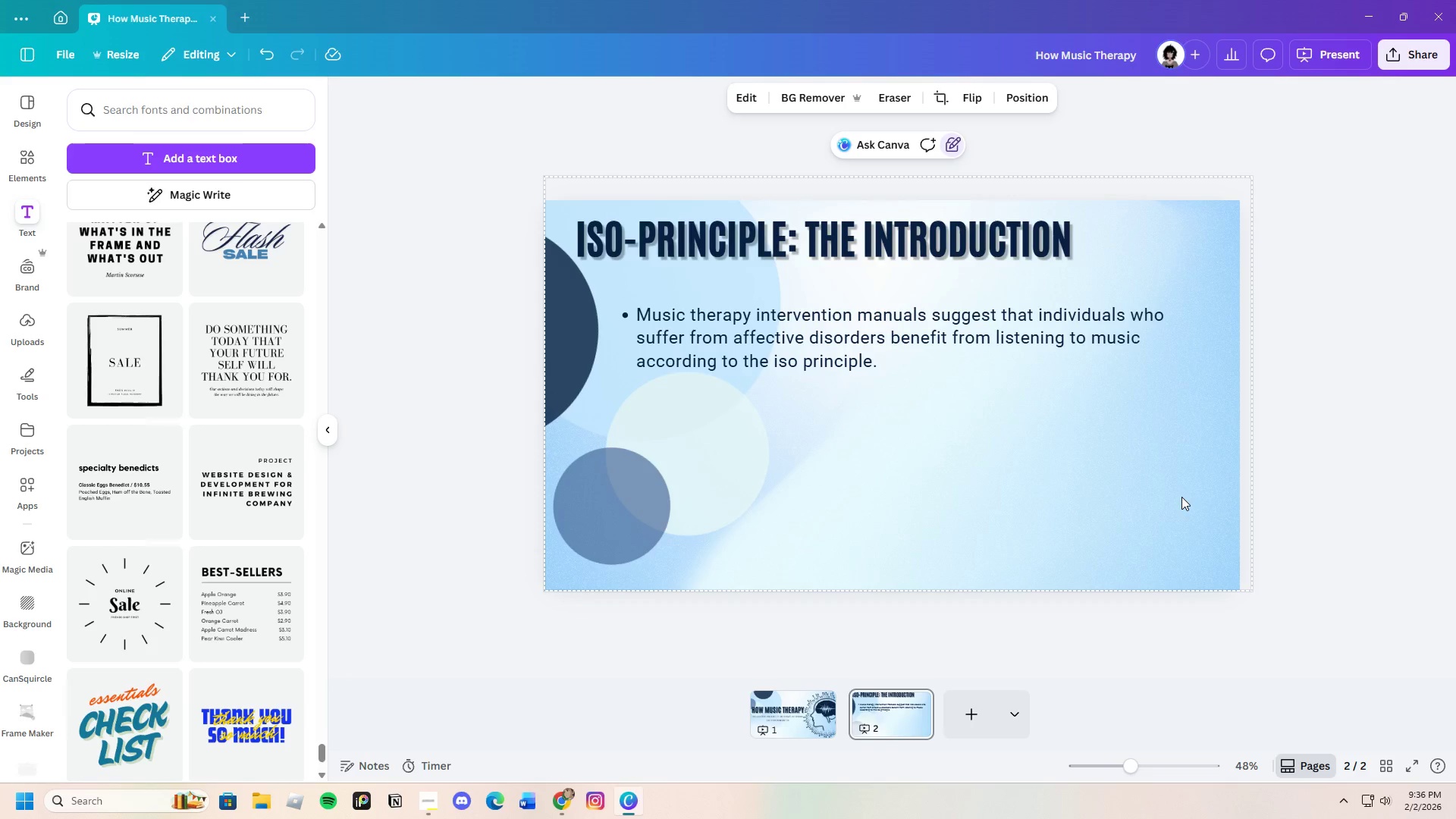 
wait(19.26)
 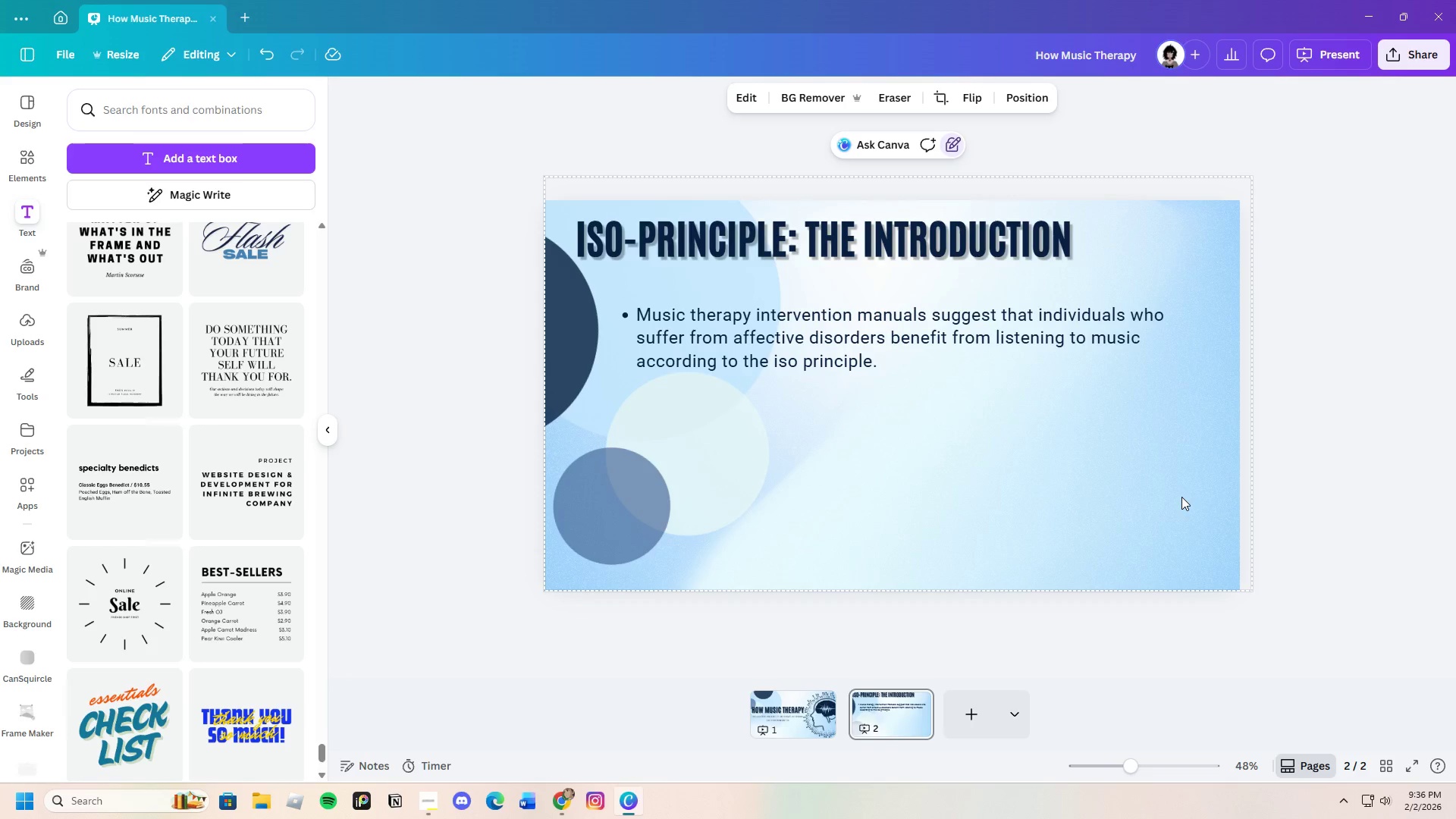 
left_click([238, 113])
 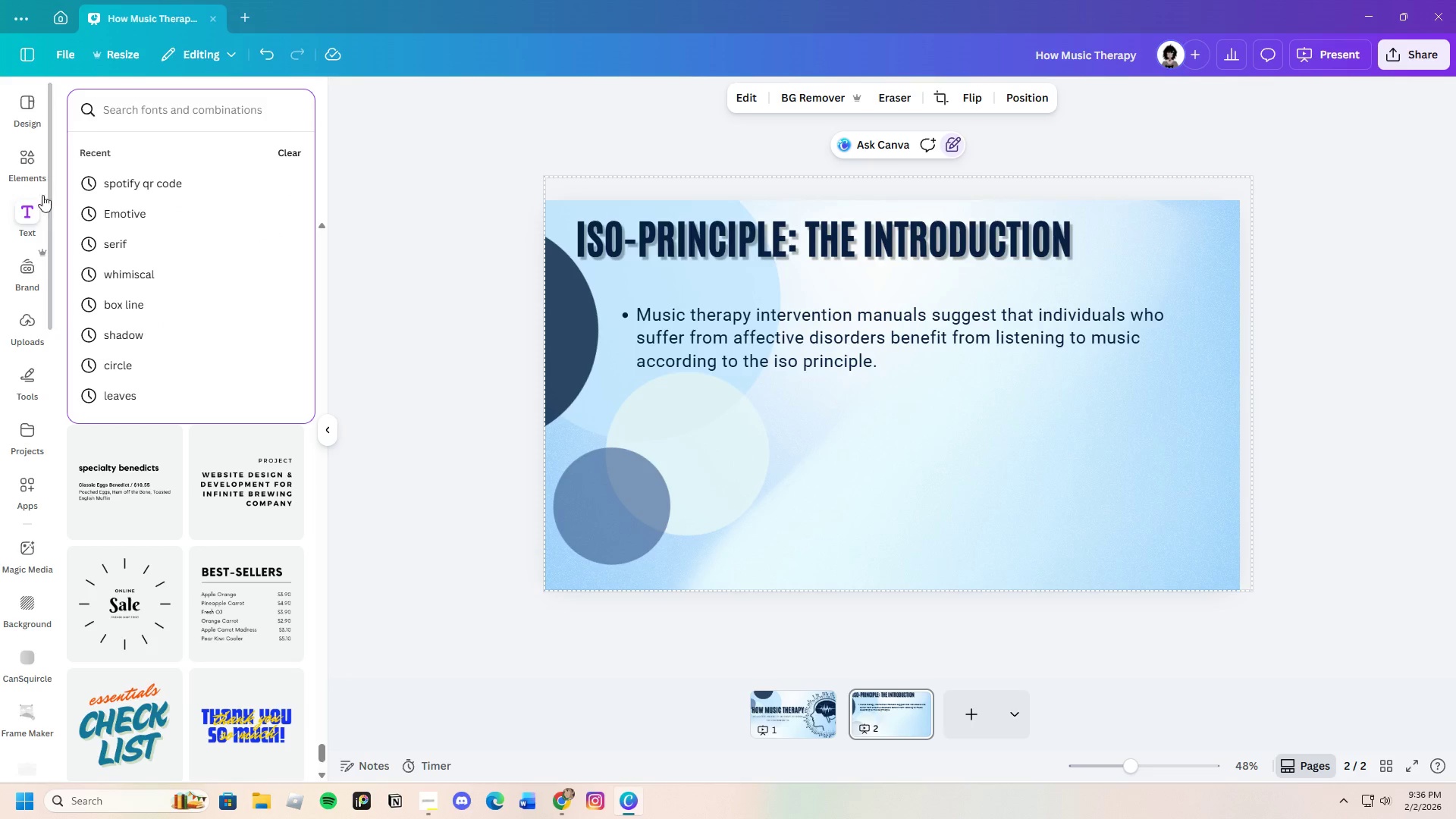 
left_click([24, 143])
 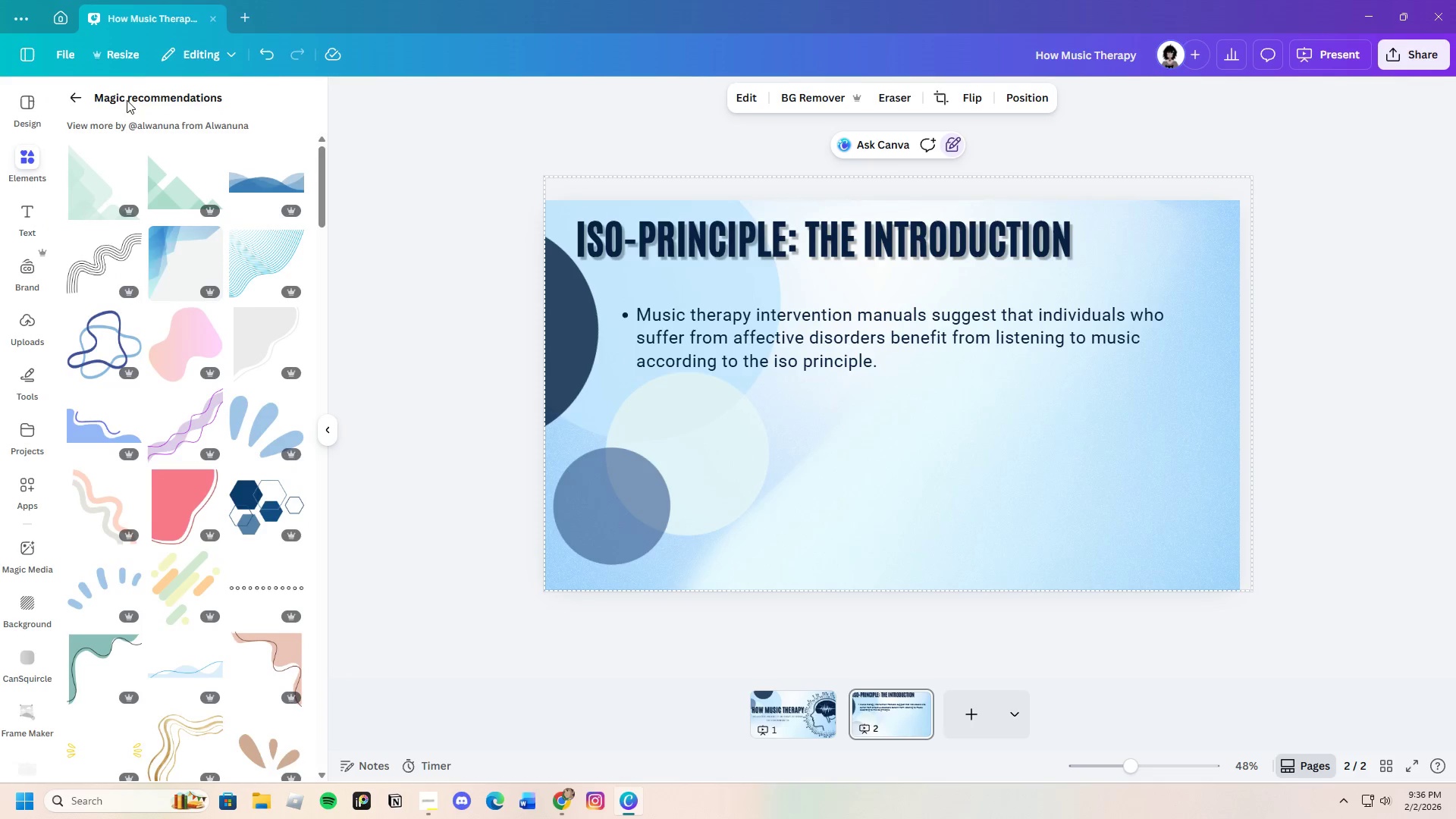 
left_click([68, 95])
 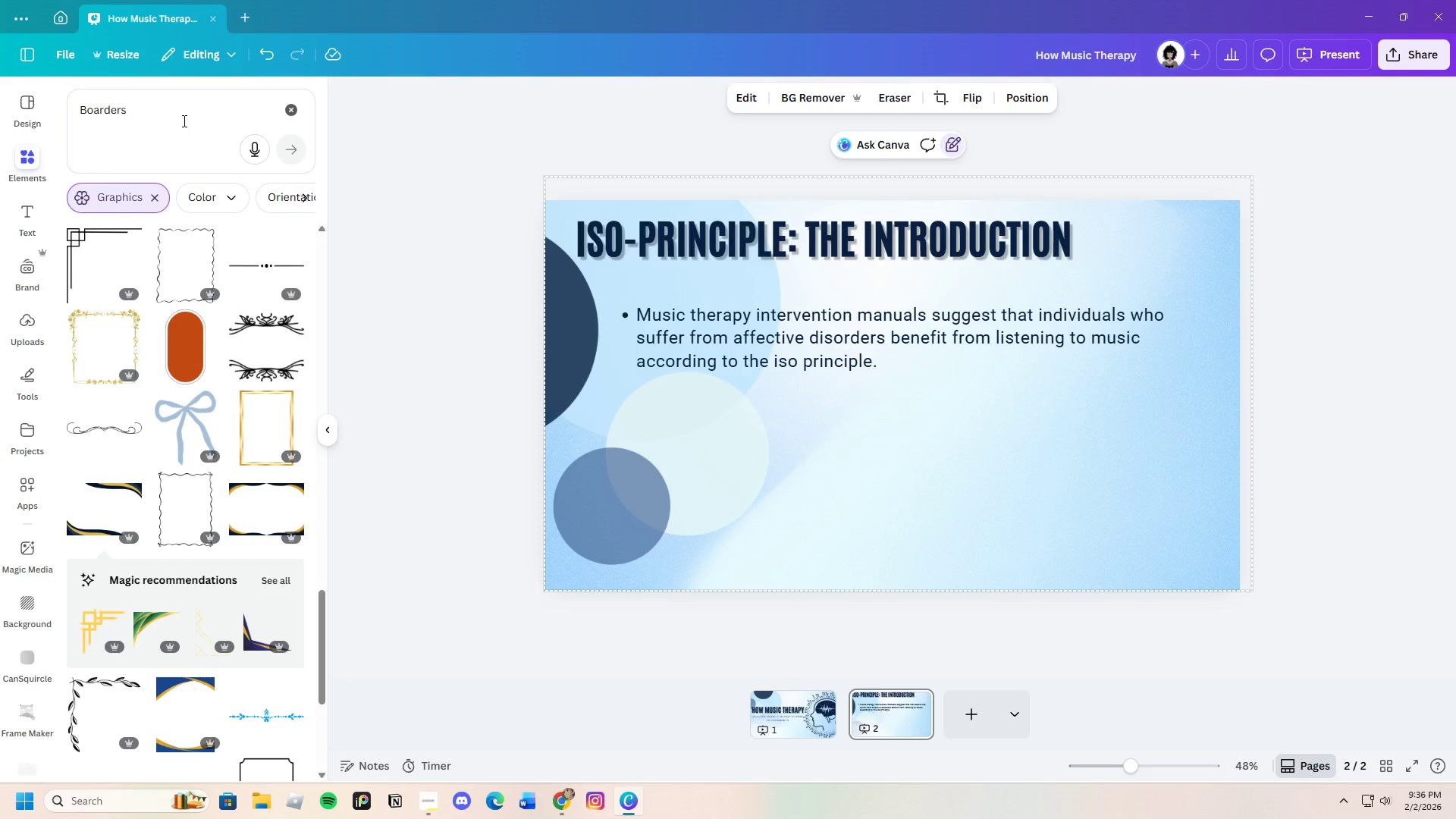 
left_click([183, 121])
 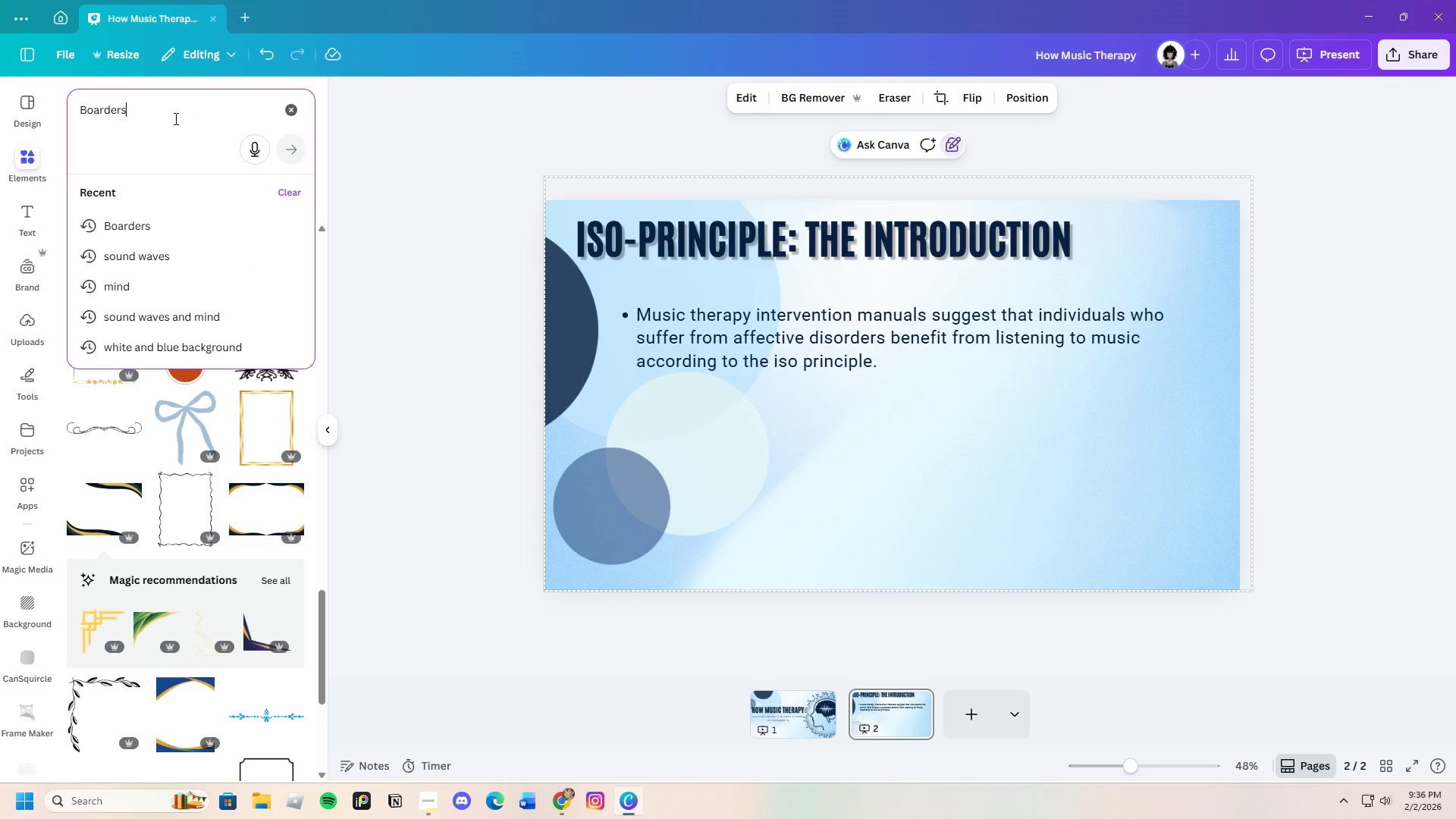 
left_click_drag(start_coordinate=[177, 119], to_coordinate=[69, 116])
 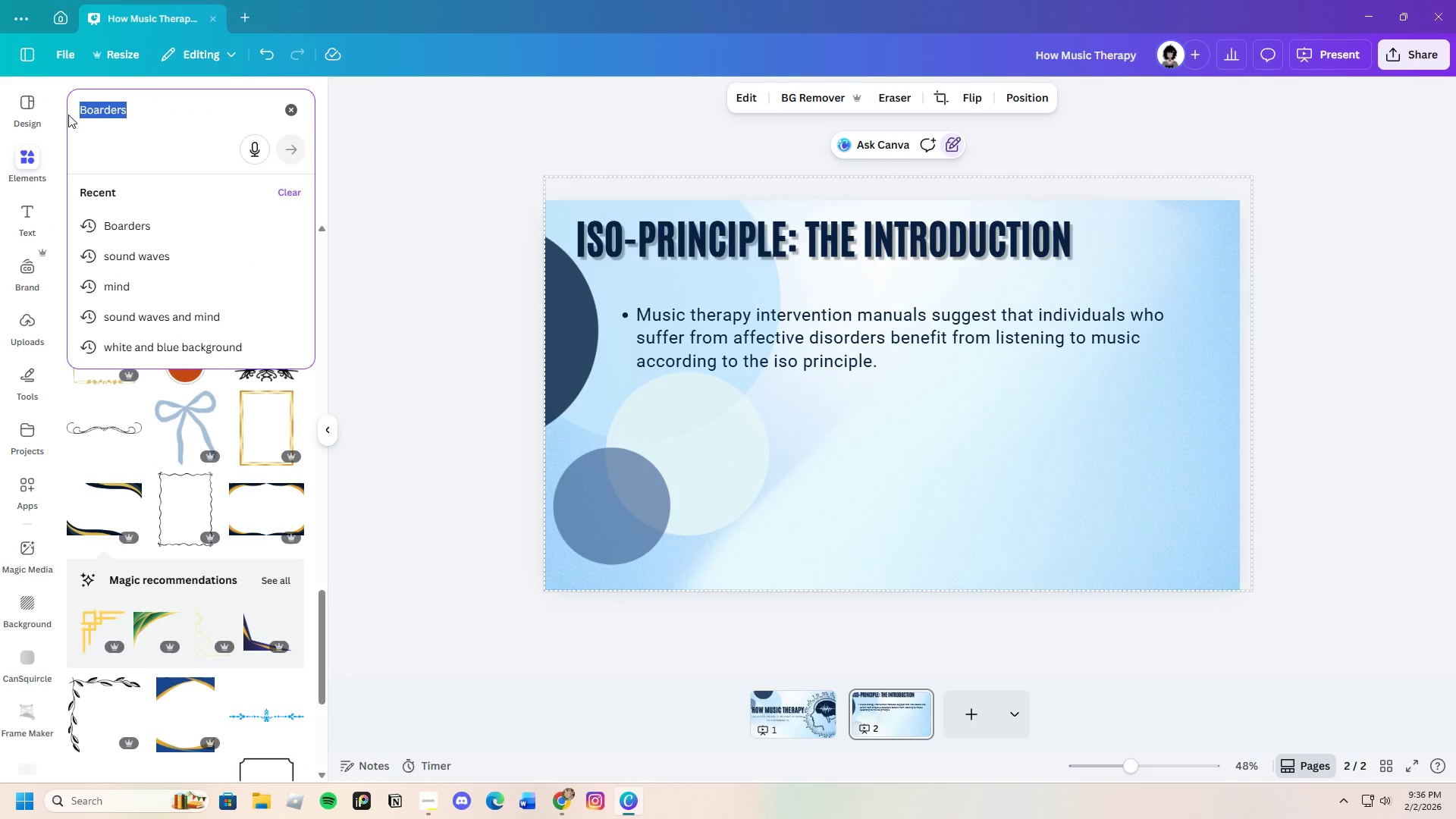 
key(Backspace)
type(music therapy)
 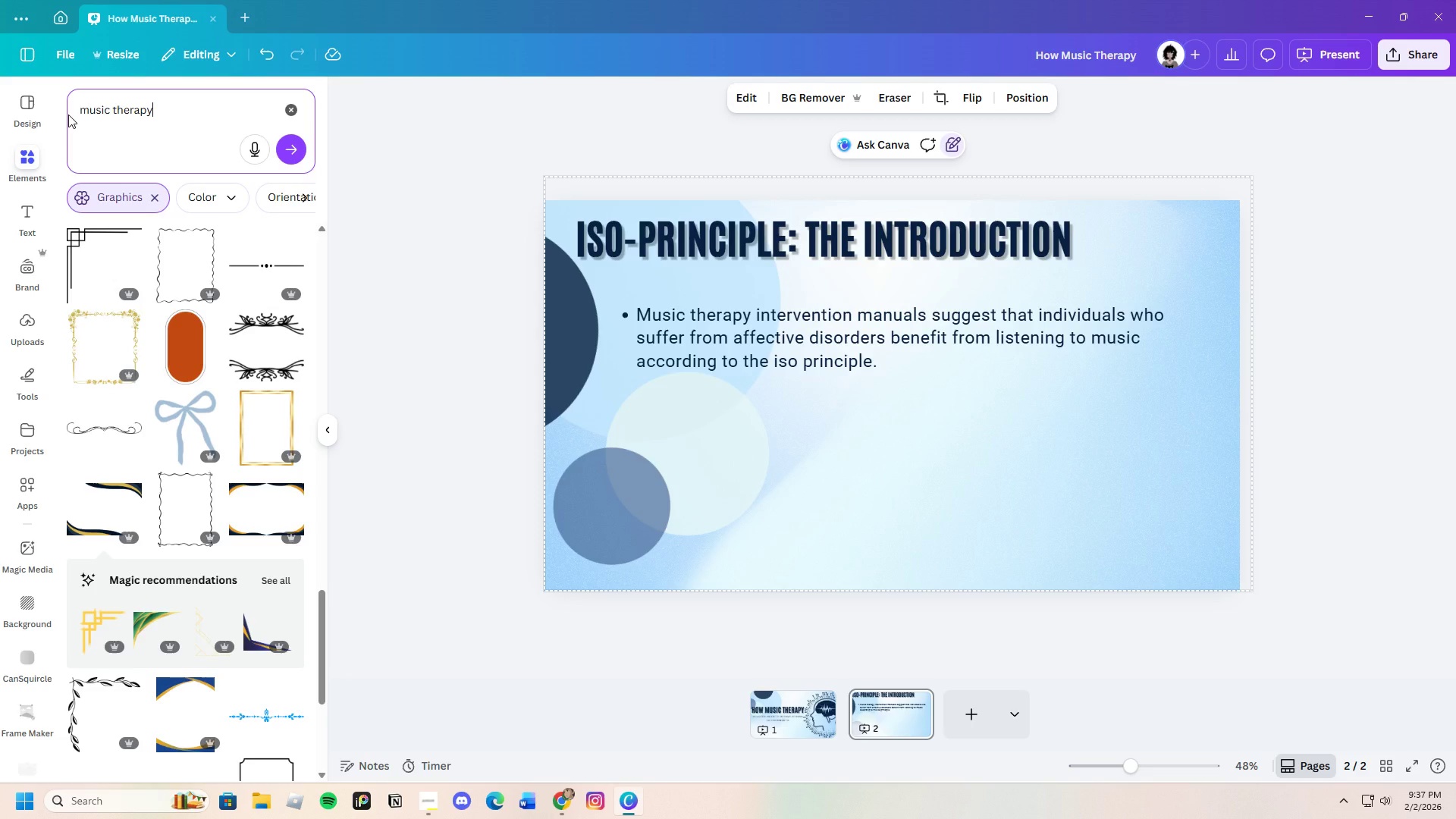 
key(Enter)
 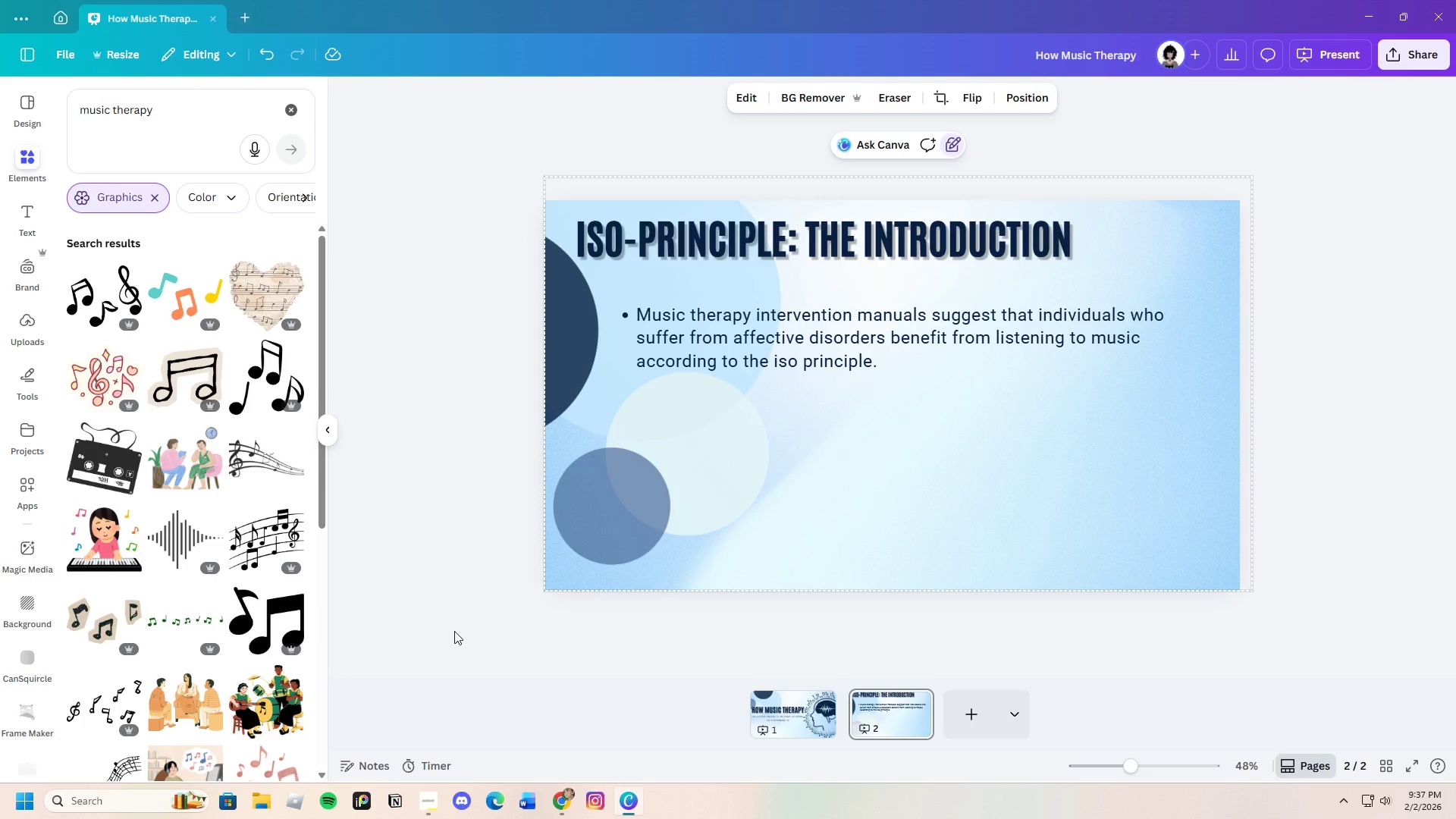 
scroll: coordinate [283, 607], scroll_direction: down, amount: 17.0
 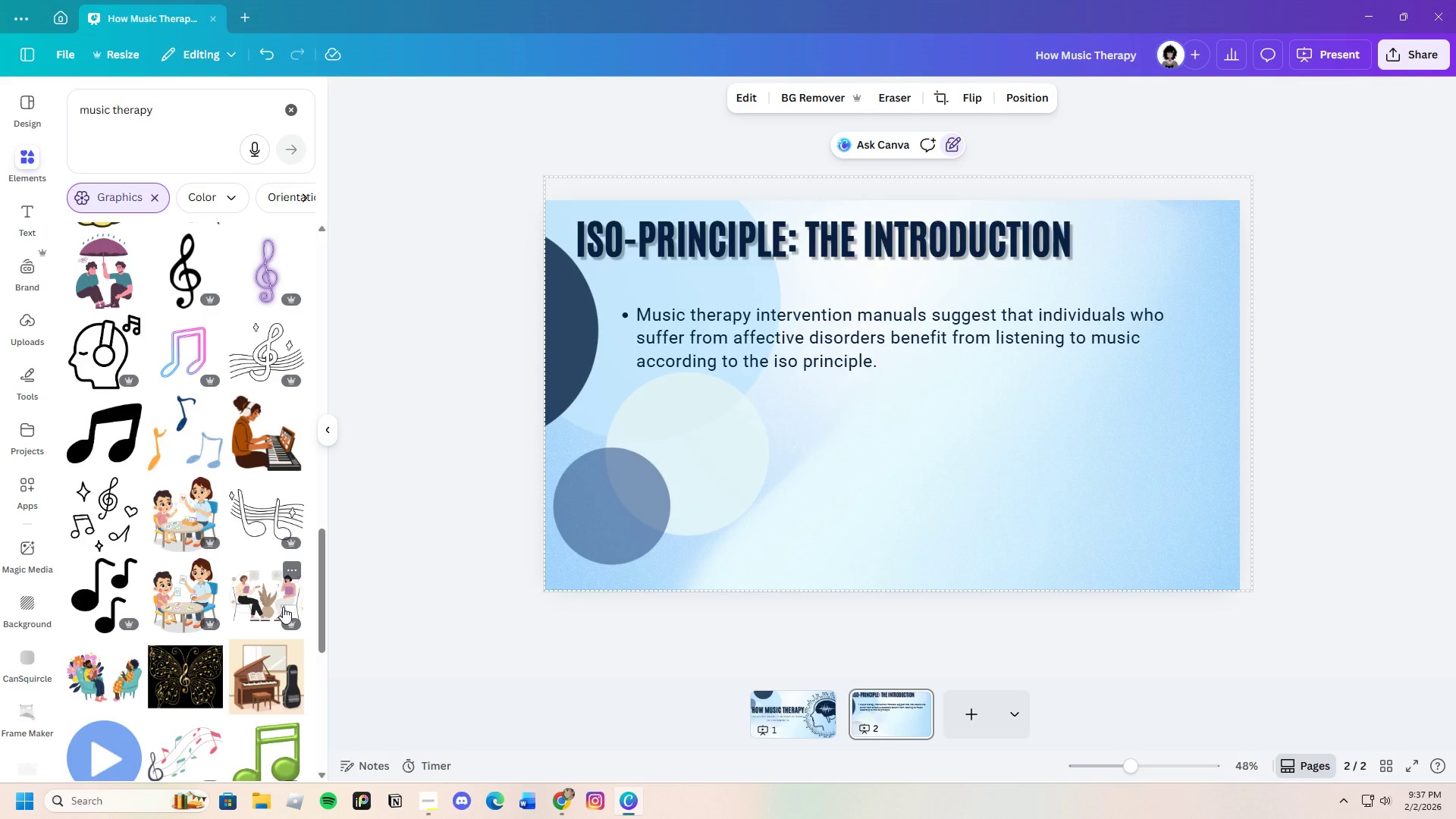 
mouse_move([262, 617])
 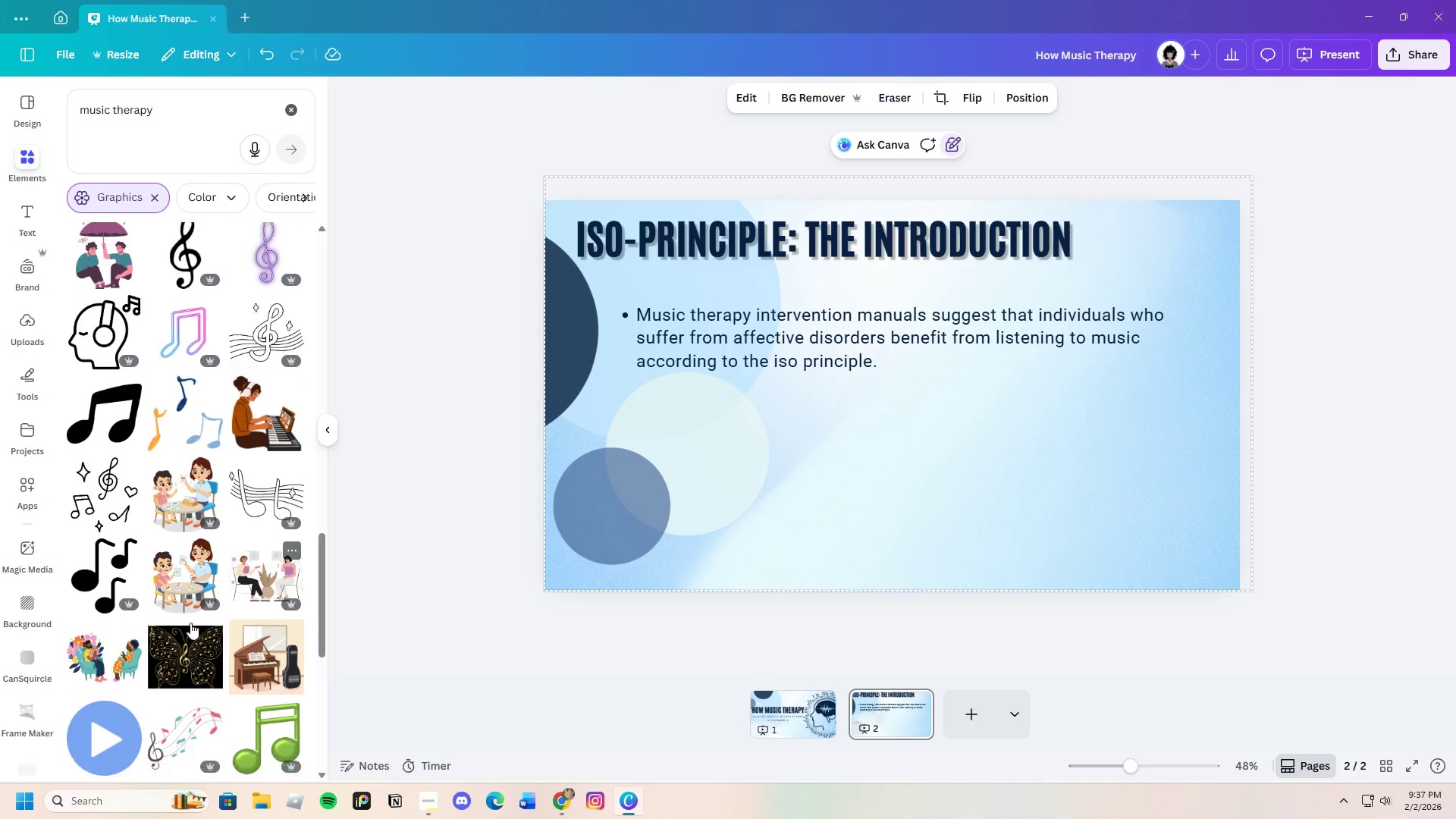 
scroll: coordinate [220, 639], scroll_direction: down, amount: 24.0
 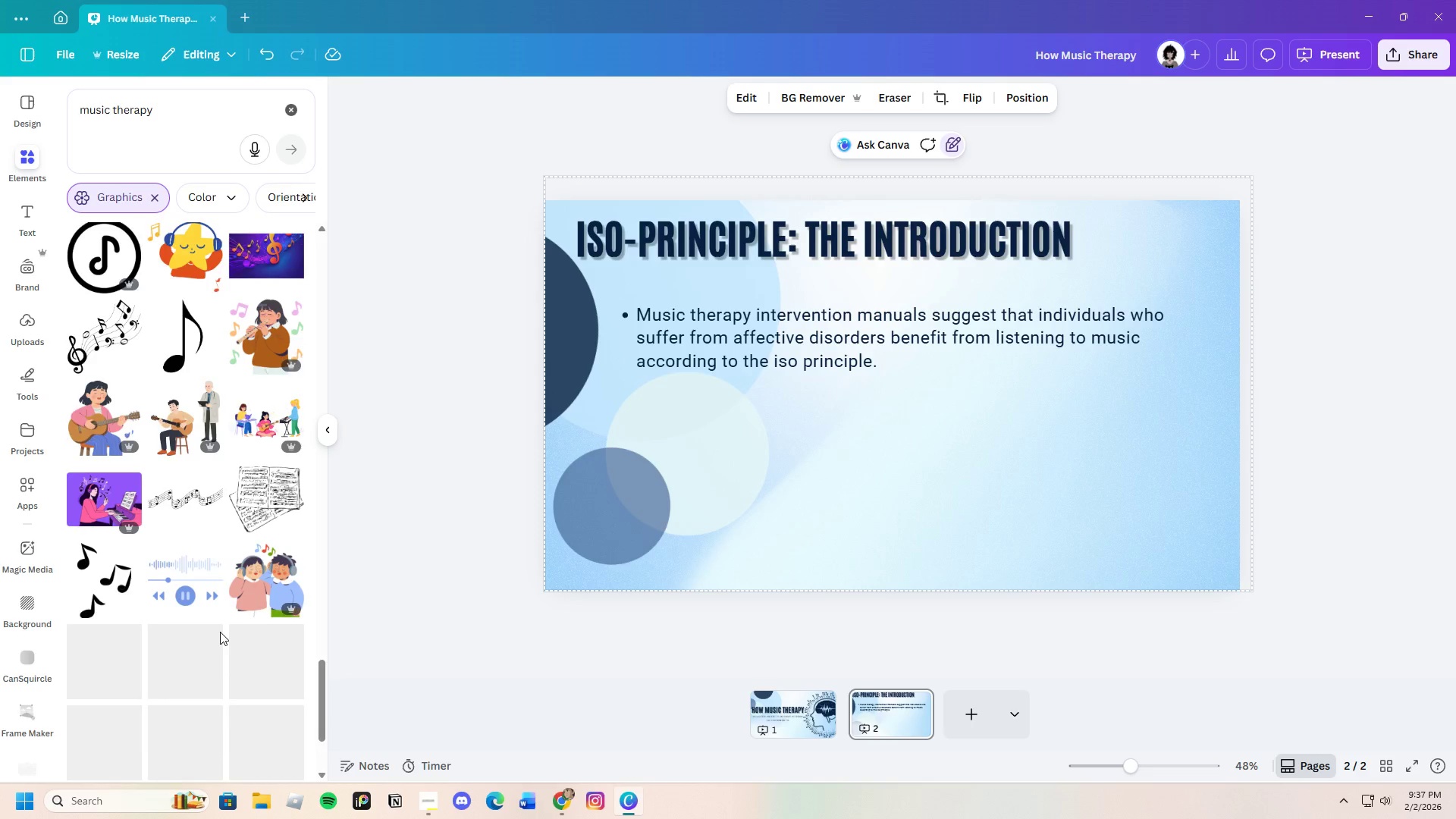 
scroll: coordinate [220, 632], scroll_direction: down, amount: 4.0
 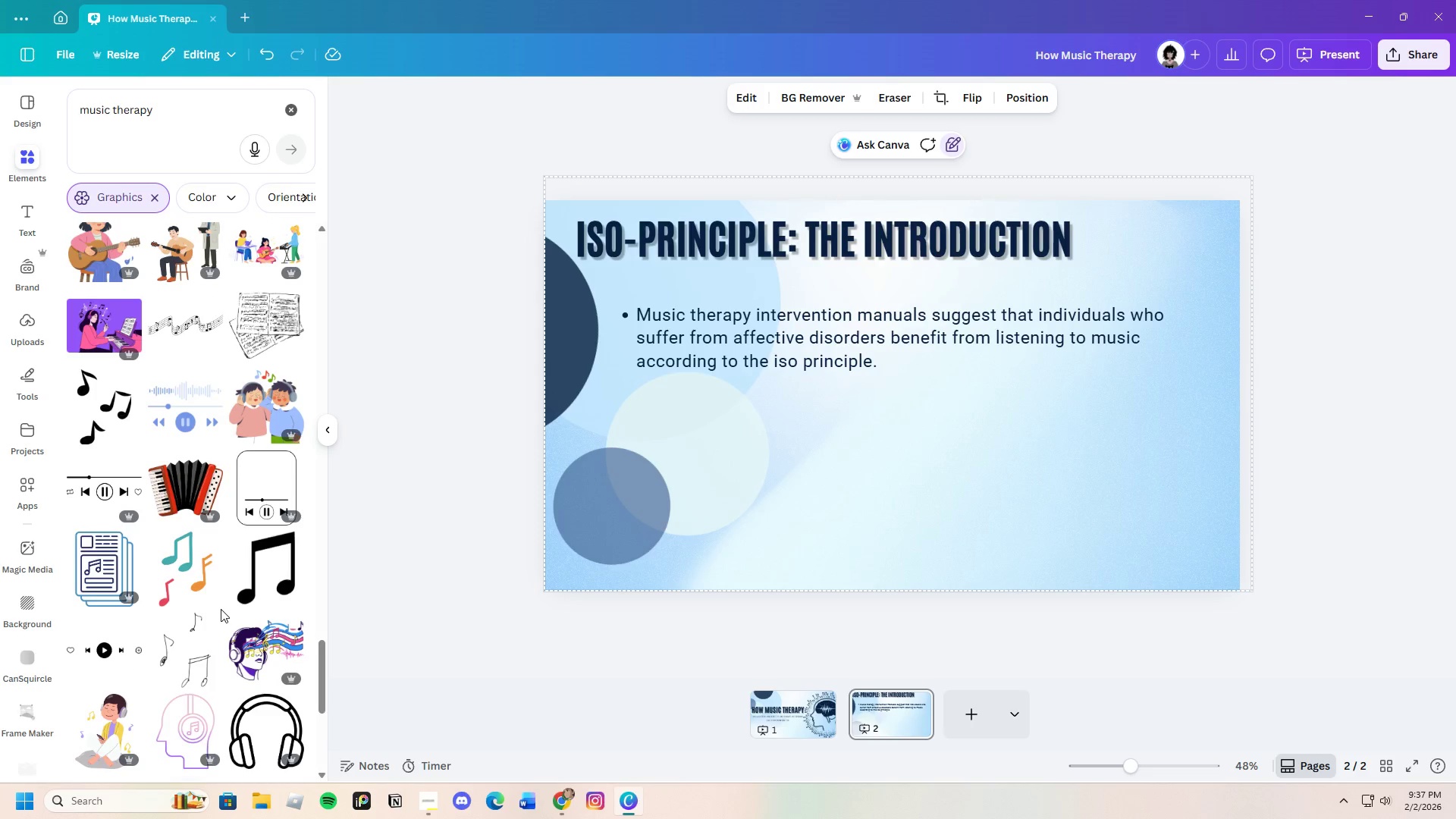 
mouse_move([212, 588])
 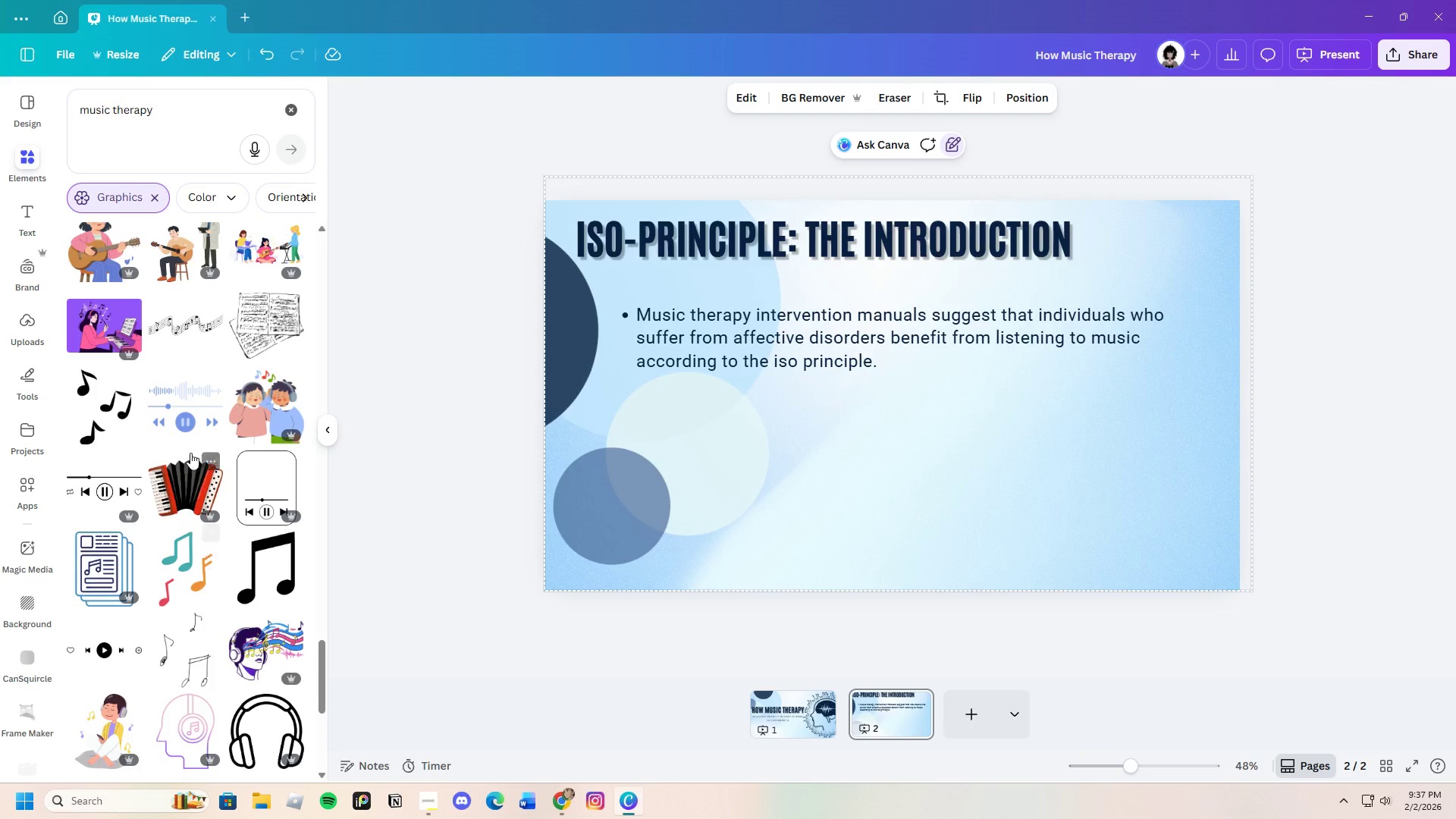 
mouse_move([205, 430])
 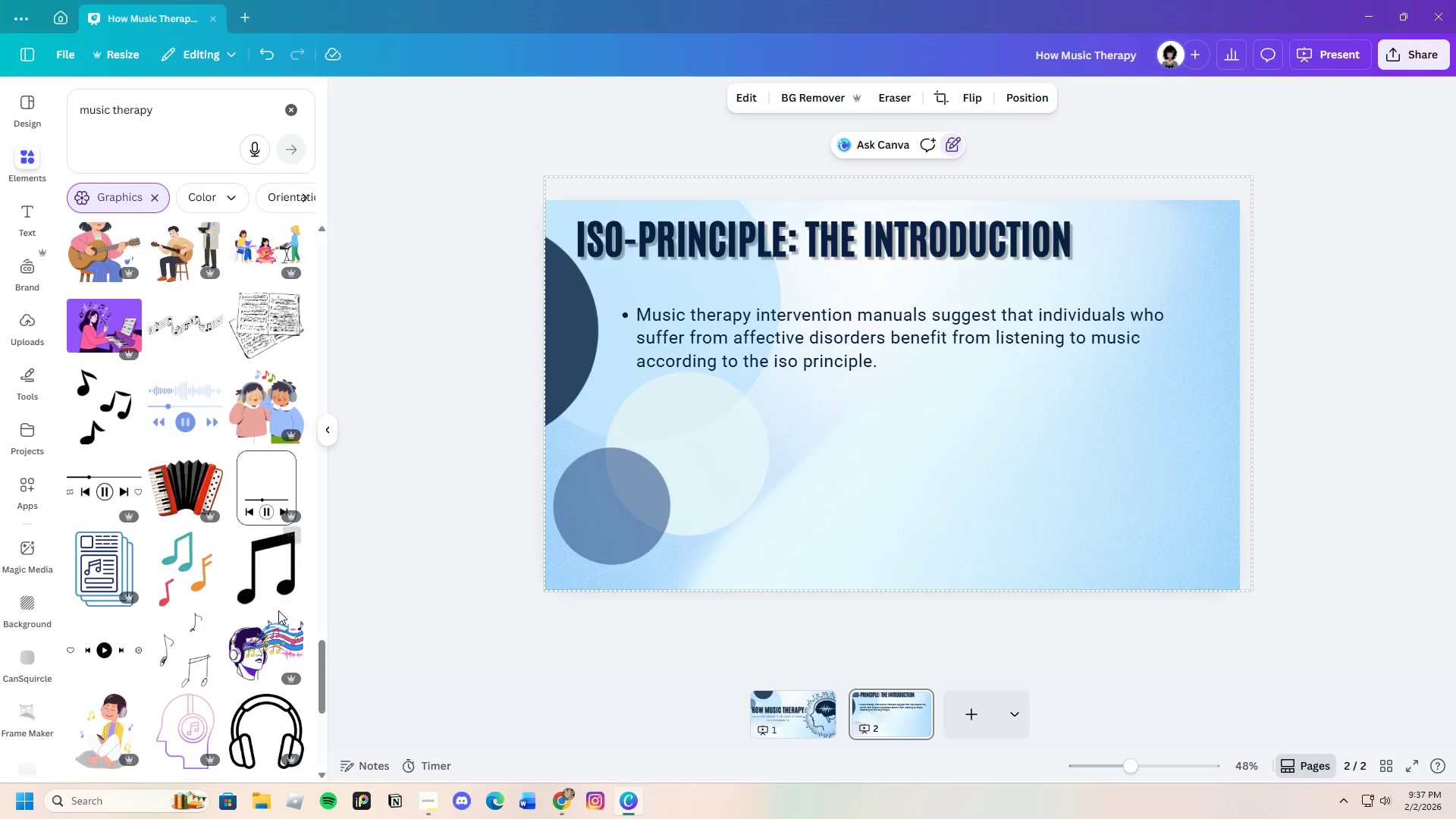 
scroll: coordinate [261, 594], scroll_direction: down, amount: 20.0
 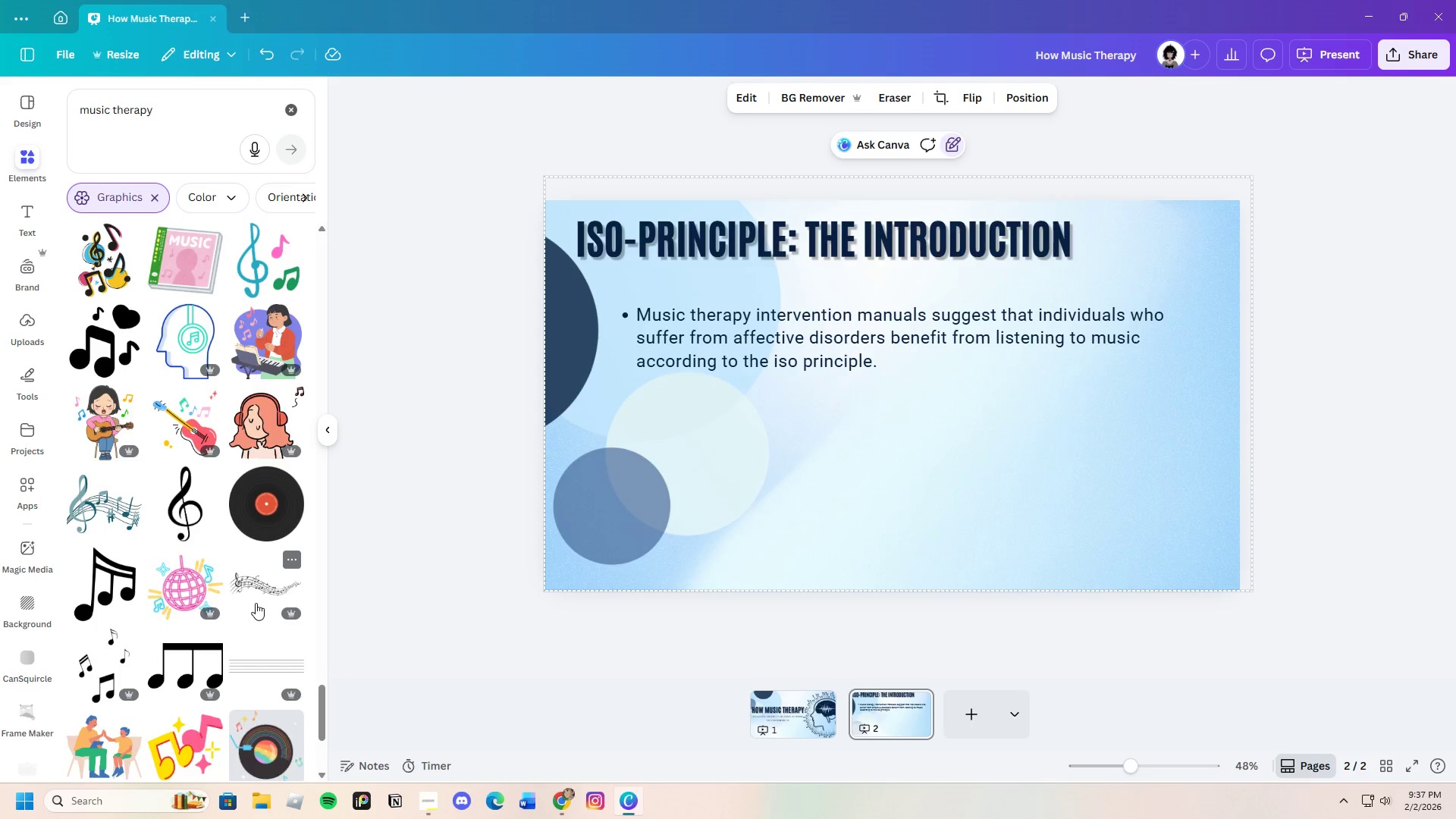 
scroll: coordinate [273, 642], scroll_direction: down, amount: 24.0
 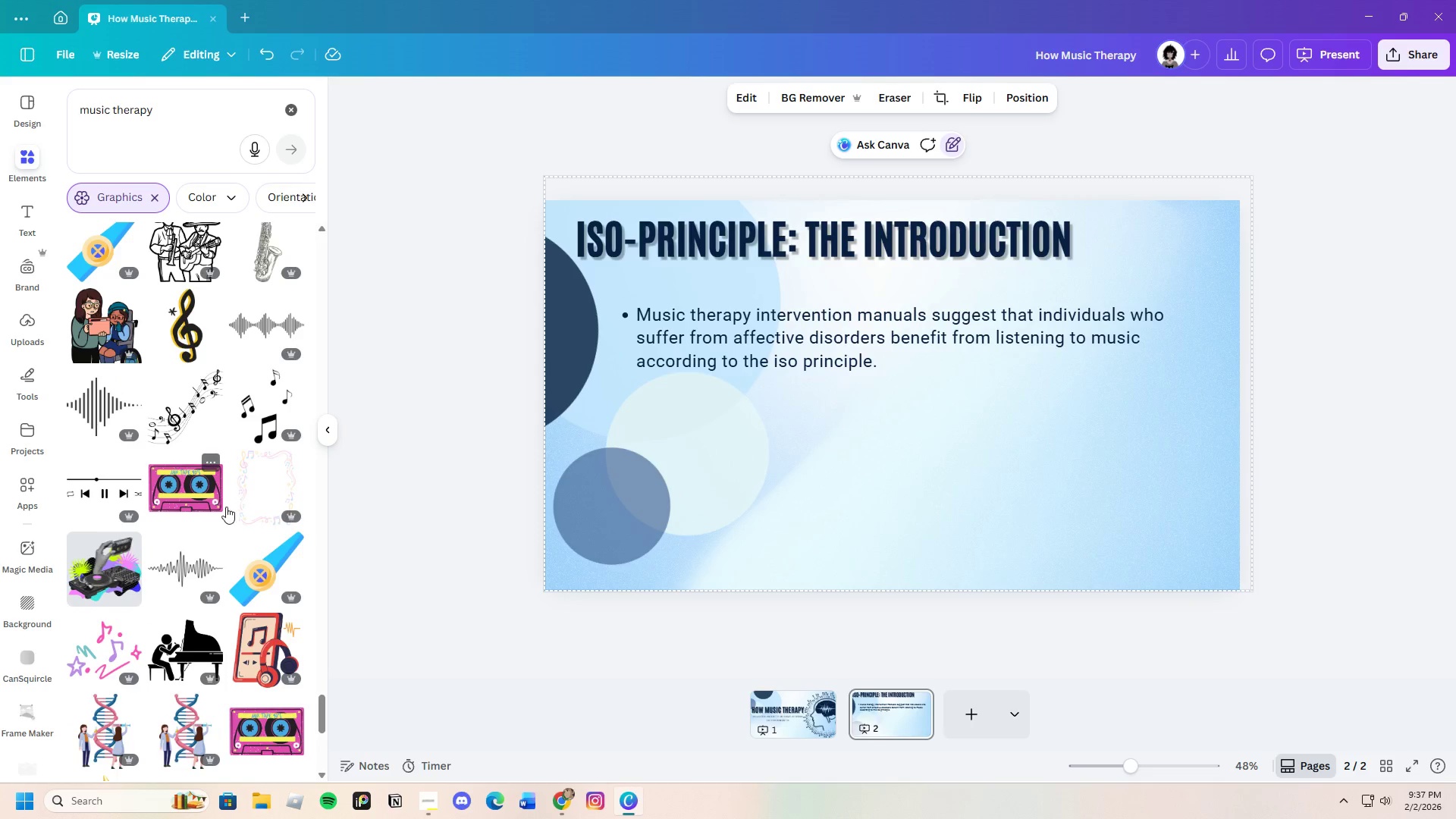 
left_click([175, 567])
 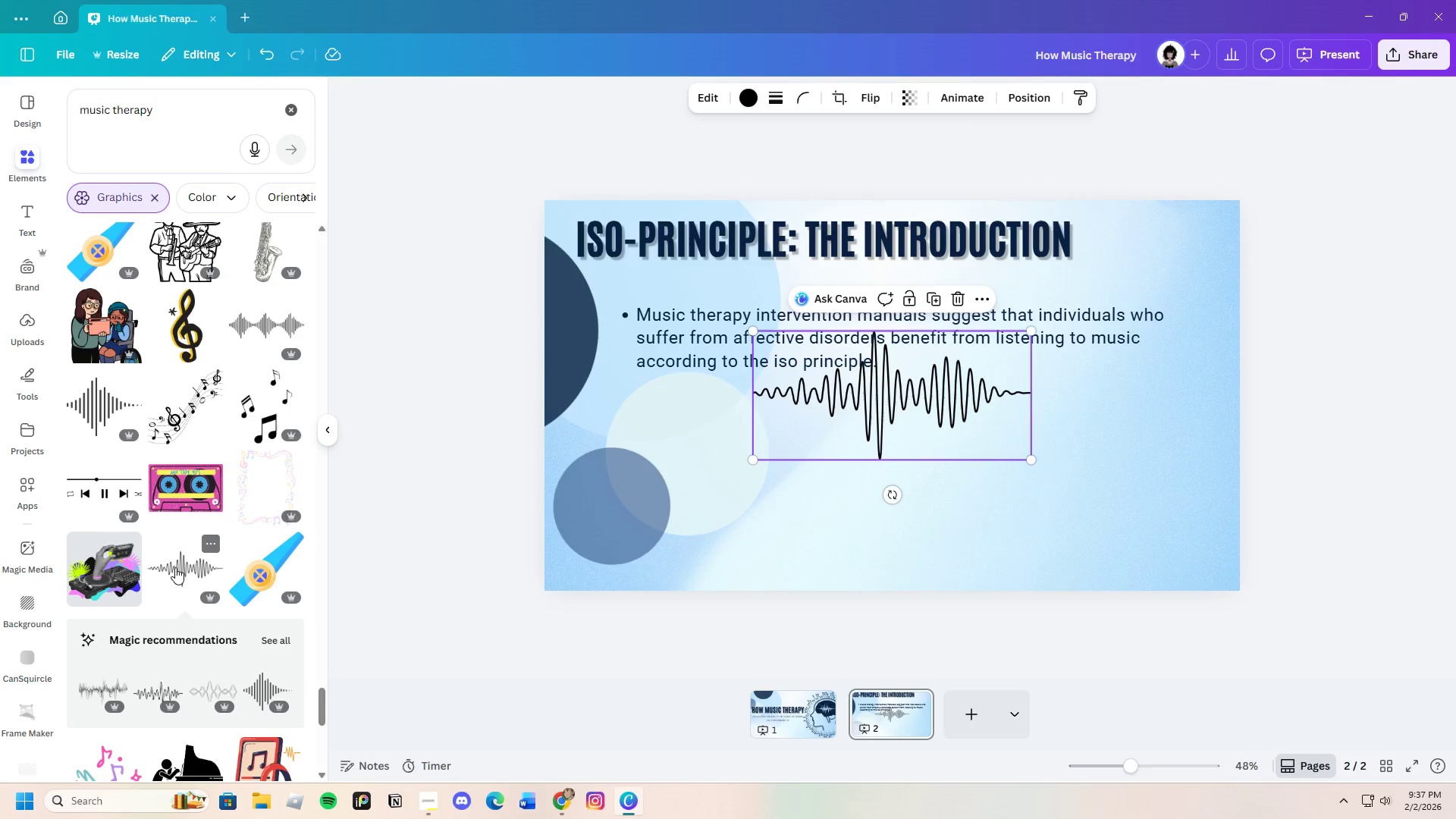 
scroll: coordinate [192, 564], scroll_direction: down, amount: 4.0
 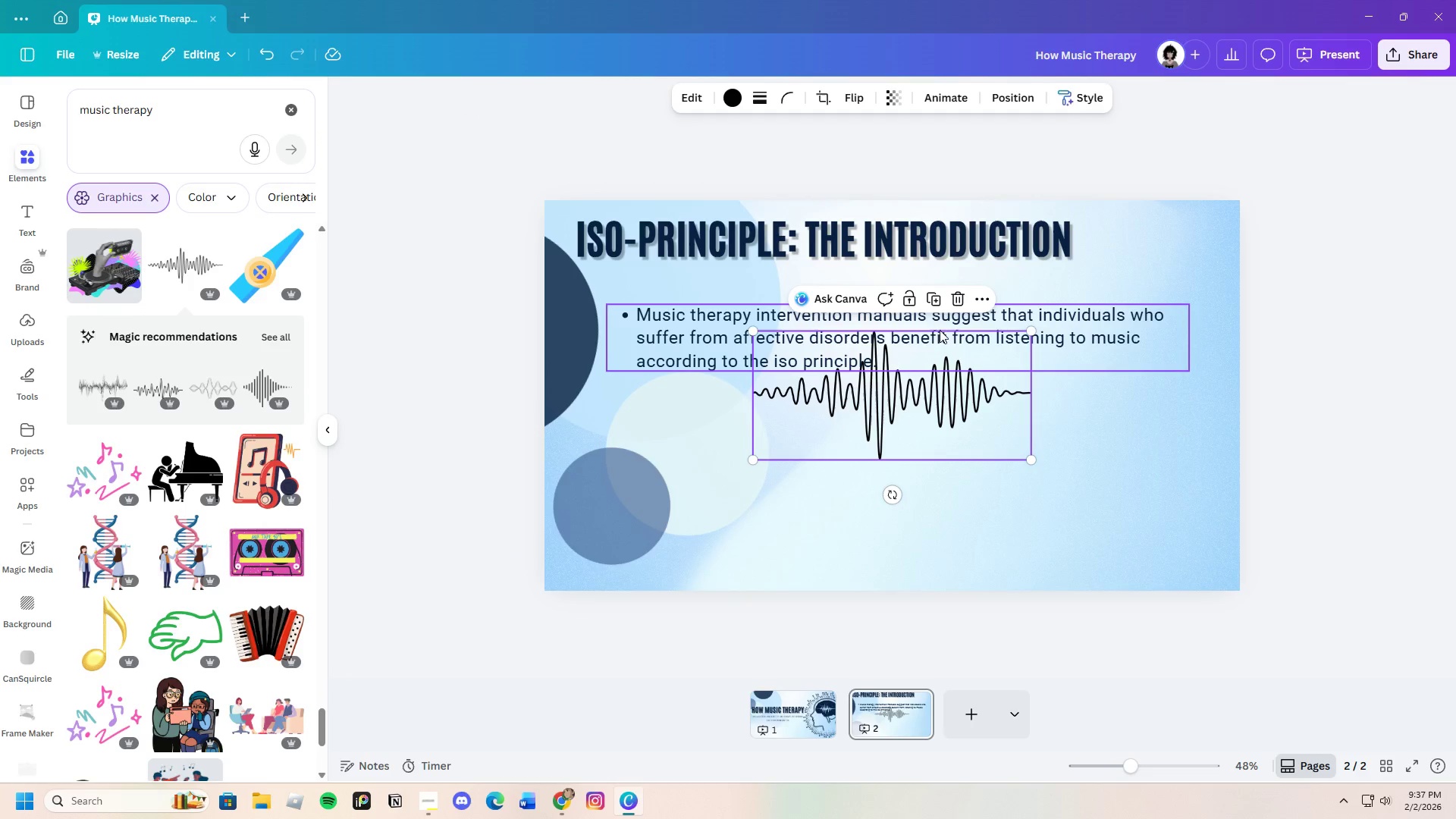 
left_click([959, 303])
 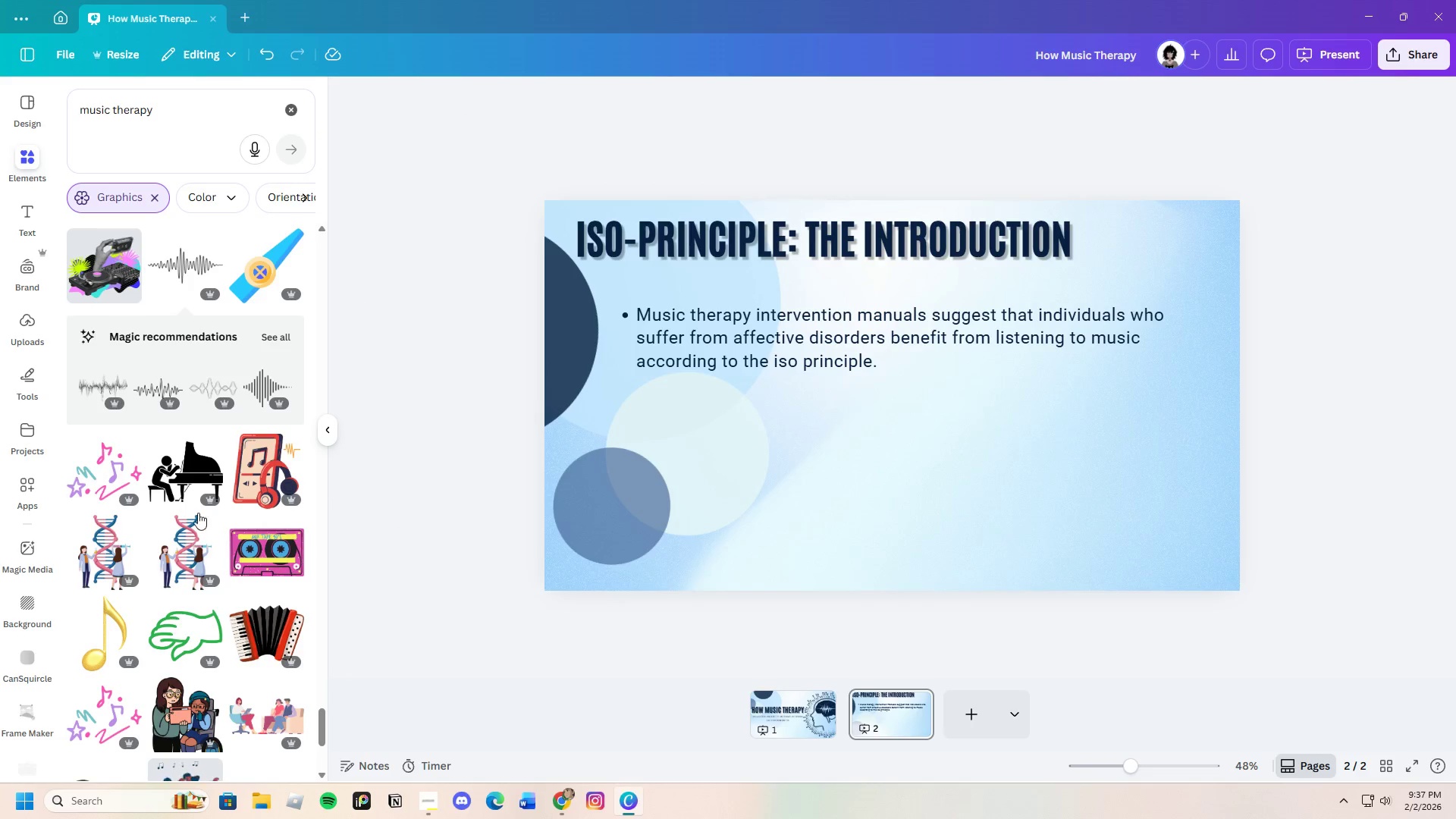 
scroll: coordinate [208, 607], scroll_direction: down, amount: 14.0
 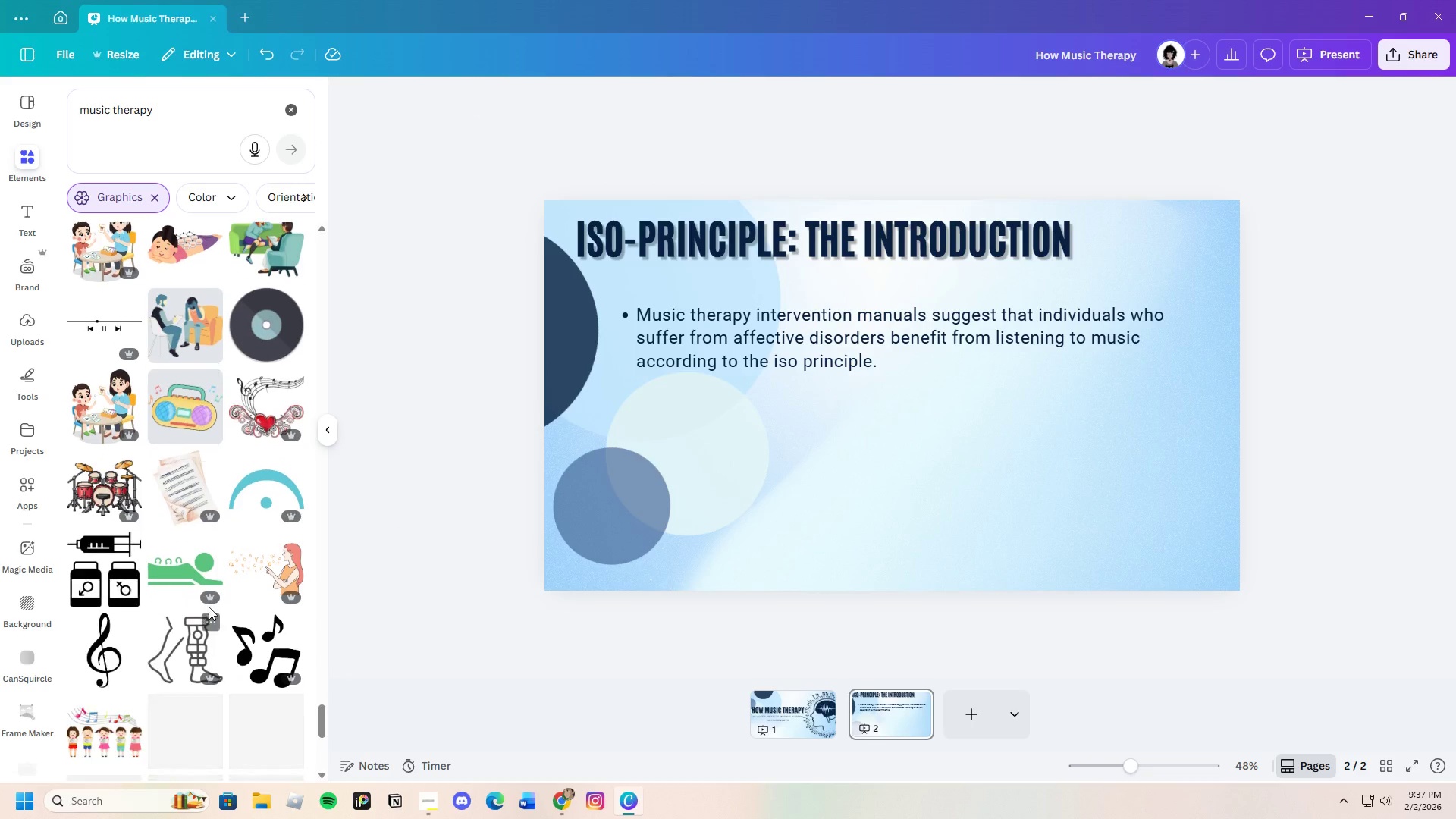 
mouse_move([224, 584])
 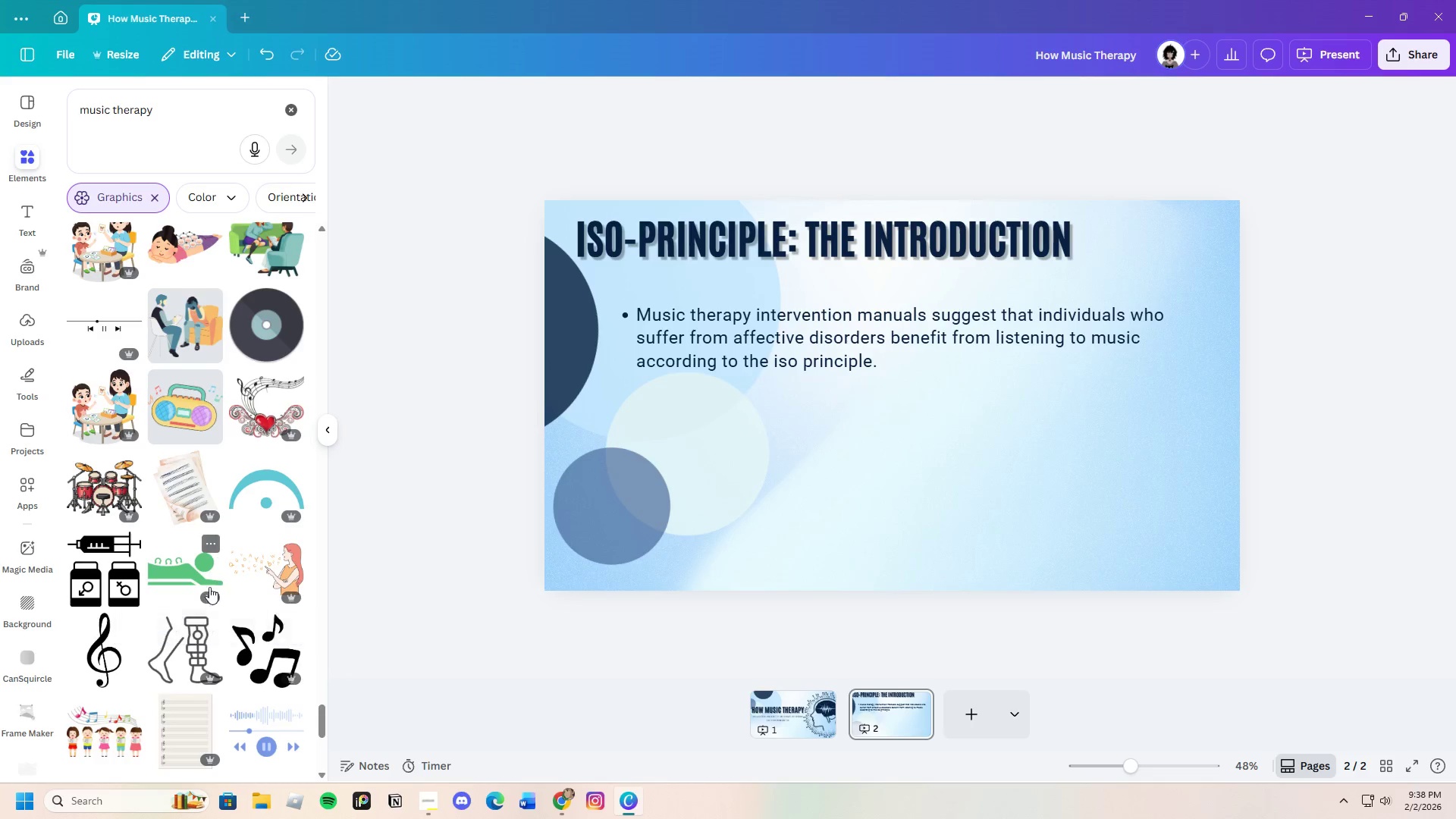 
scroll: coordinate [192, 628], scroll_direction: down, amount: 6.0
 